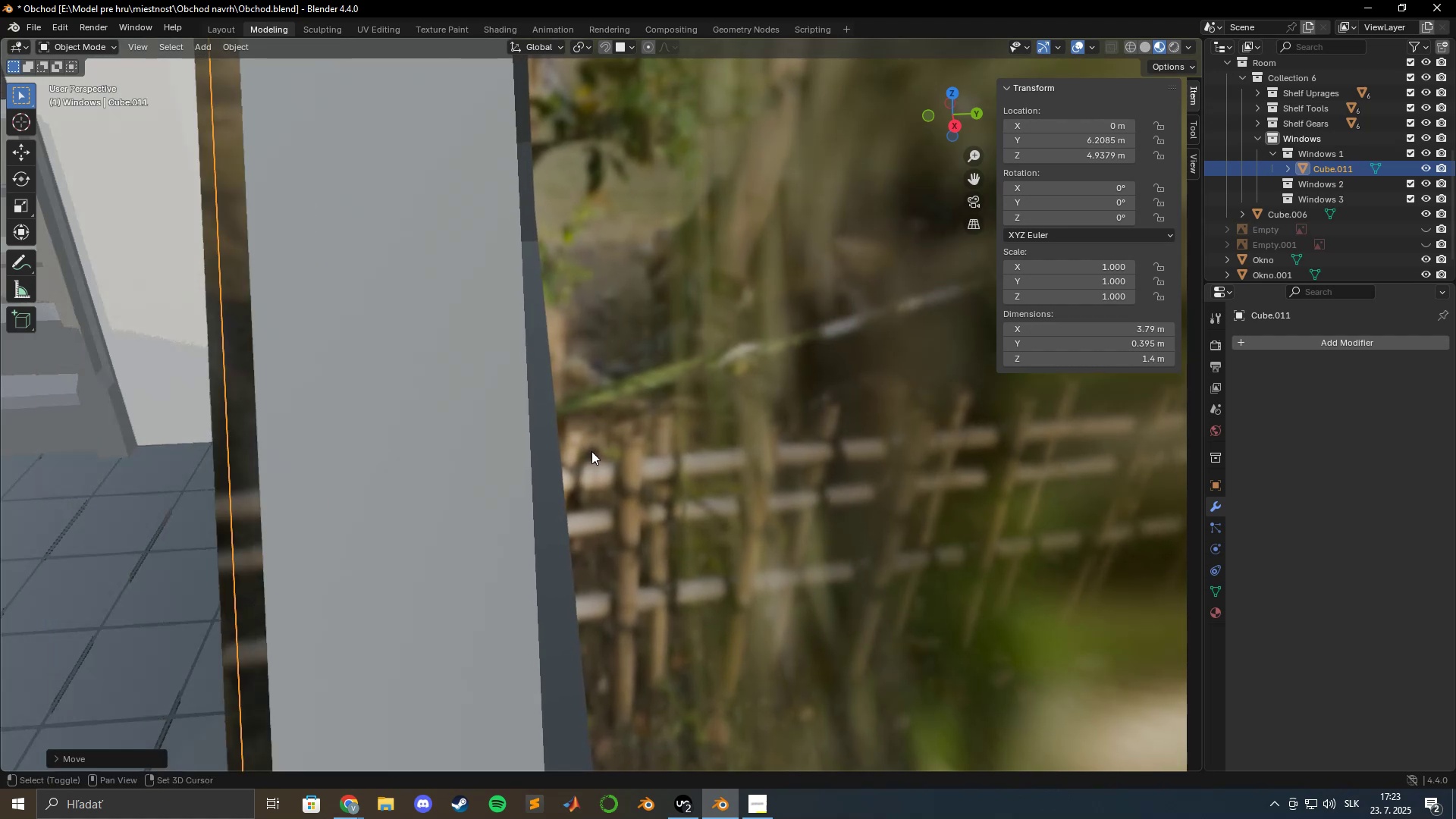 
key(Shift+ShiftLeft)
 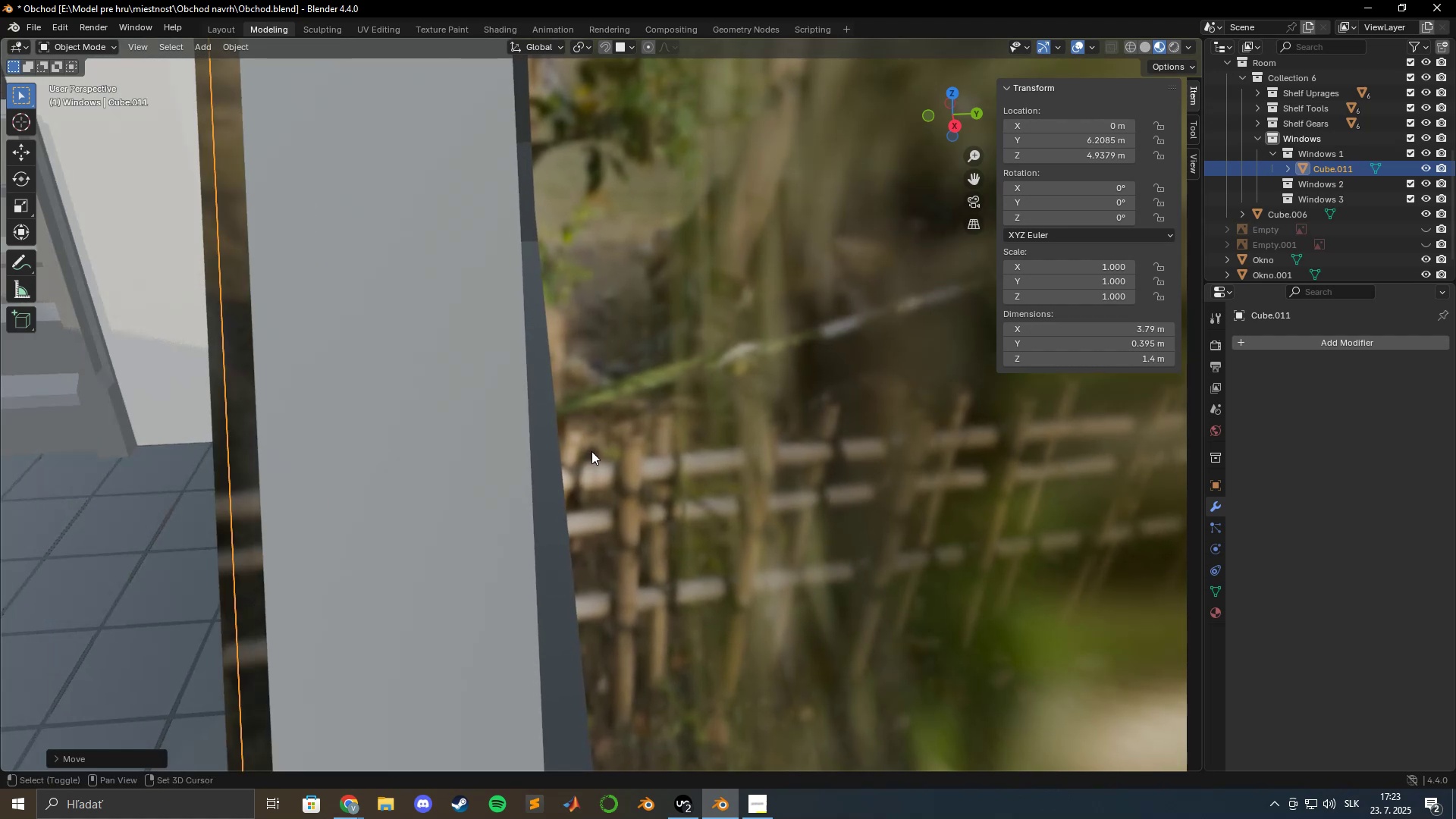 
key(Shift+ShiftLeft)
 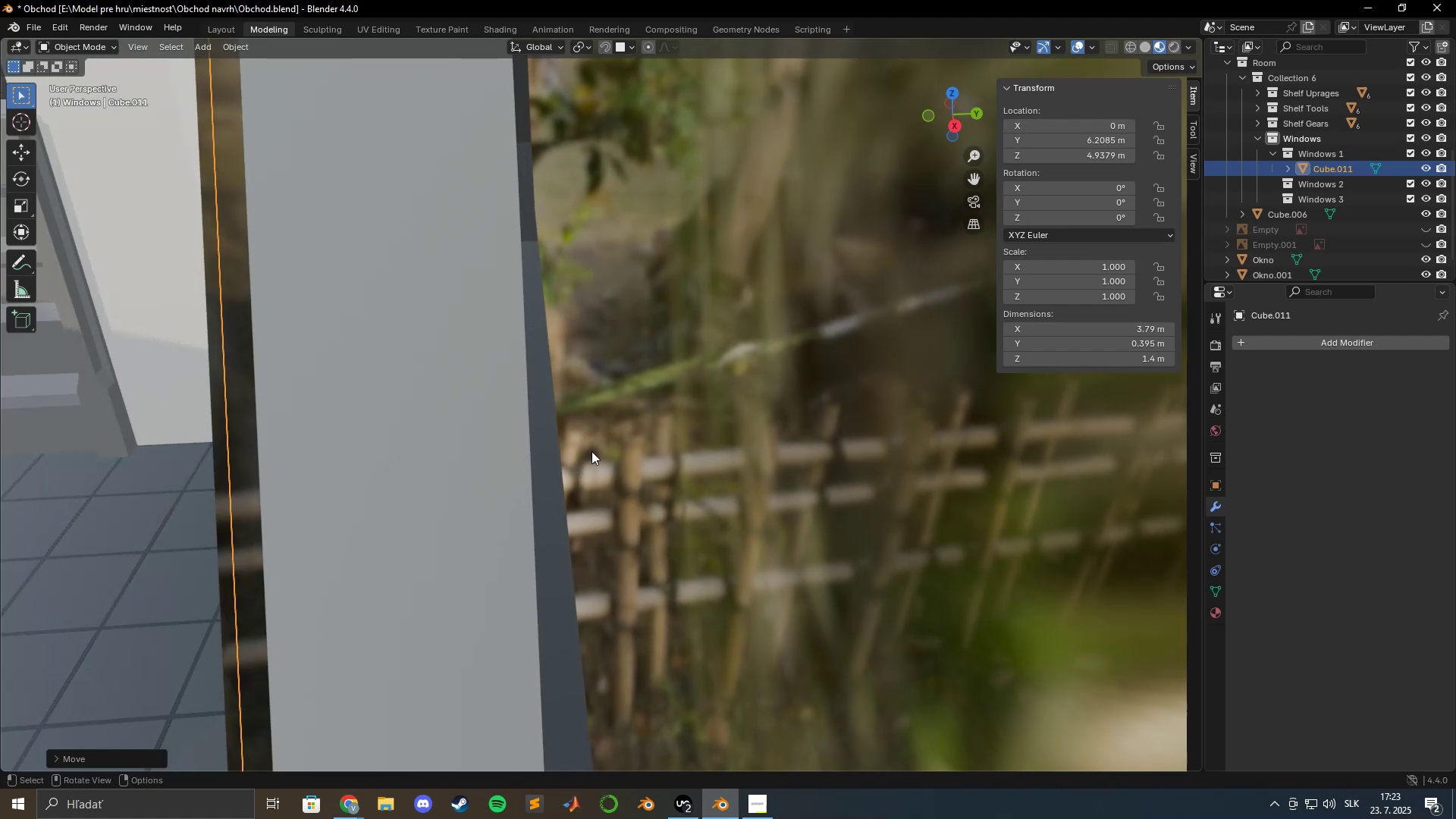 
scroll: coordinate [593, 451], scroll_direction: down, amount: 1.0
 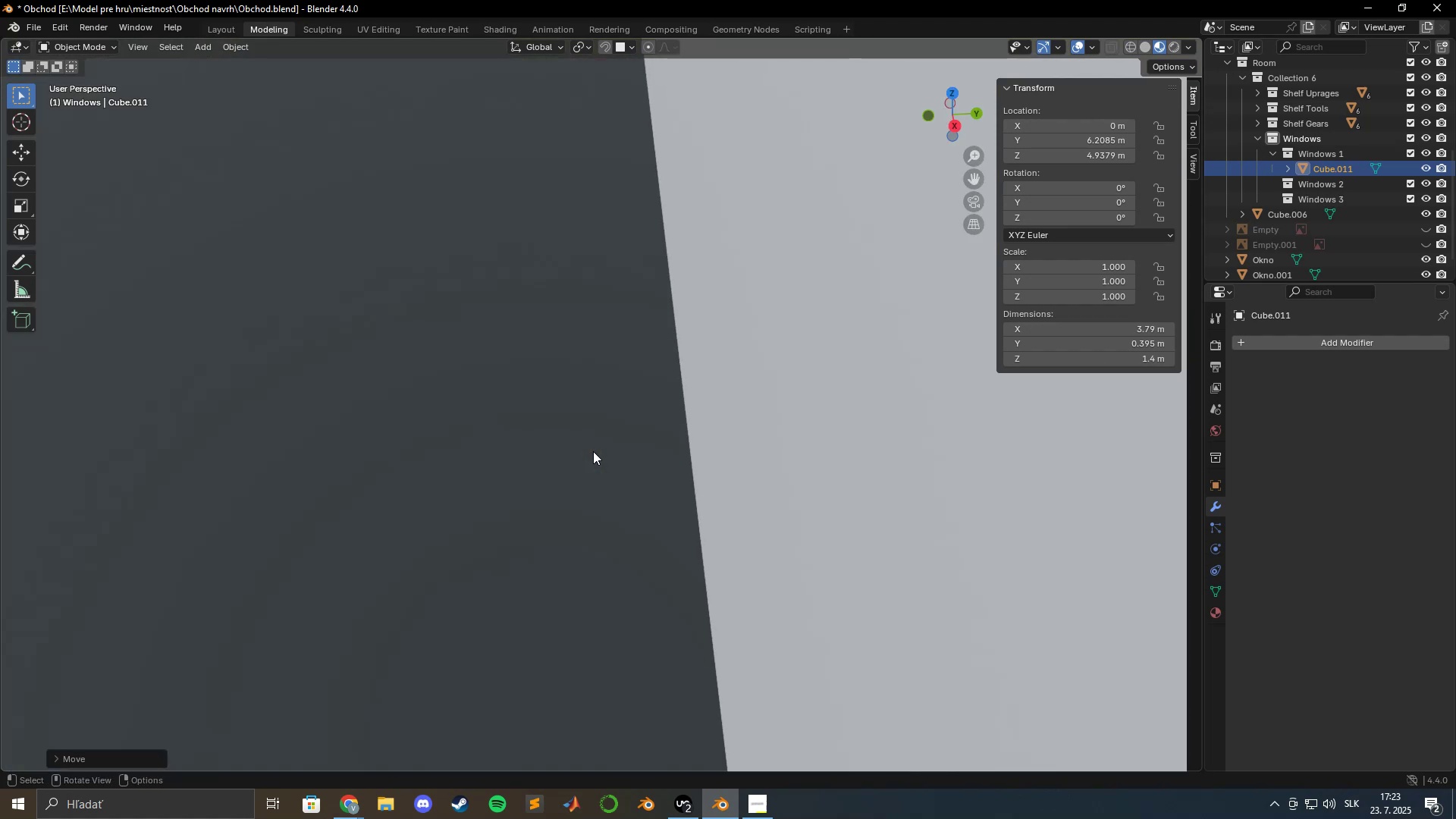 
hold_key(key=ShiftLeft, duration=0.51)
 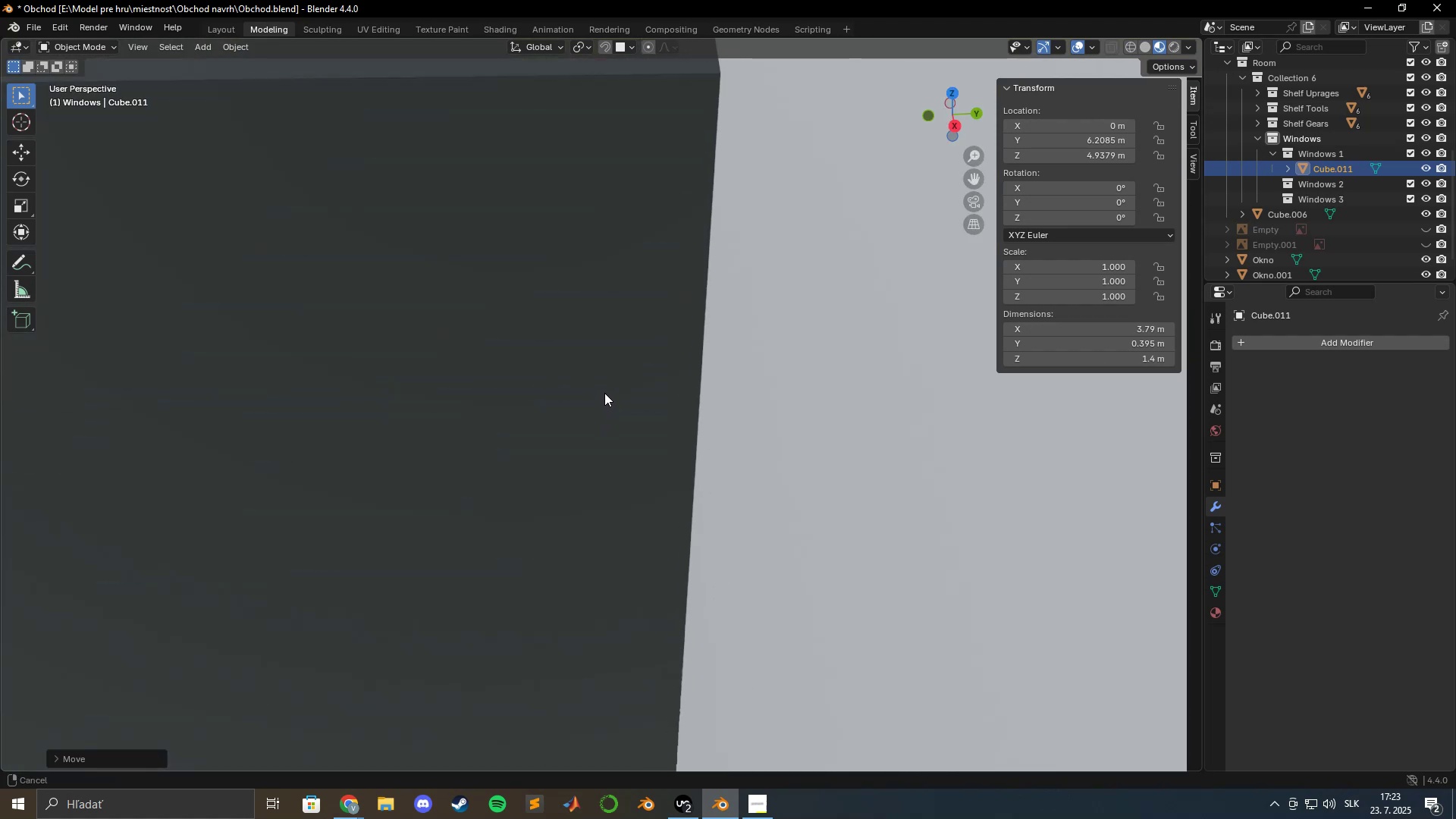 
hold_key(key=ShiftLeft, duration=0.52)
 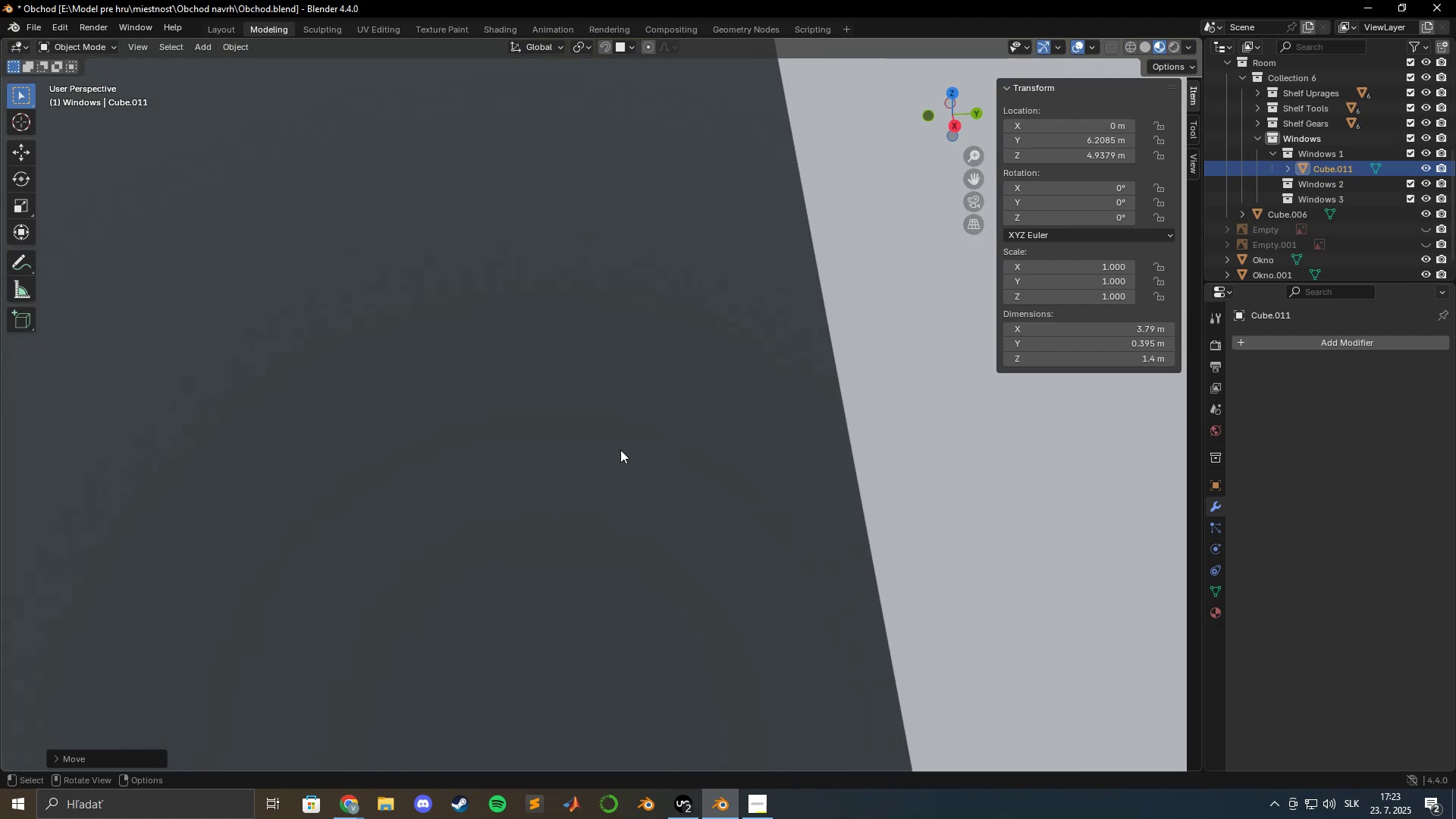 
scroll: coordinate [620, 433], scroll_direction: down, amount: 4.0
 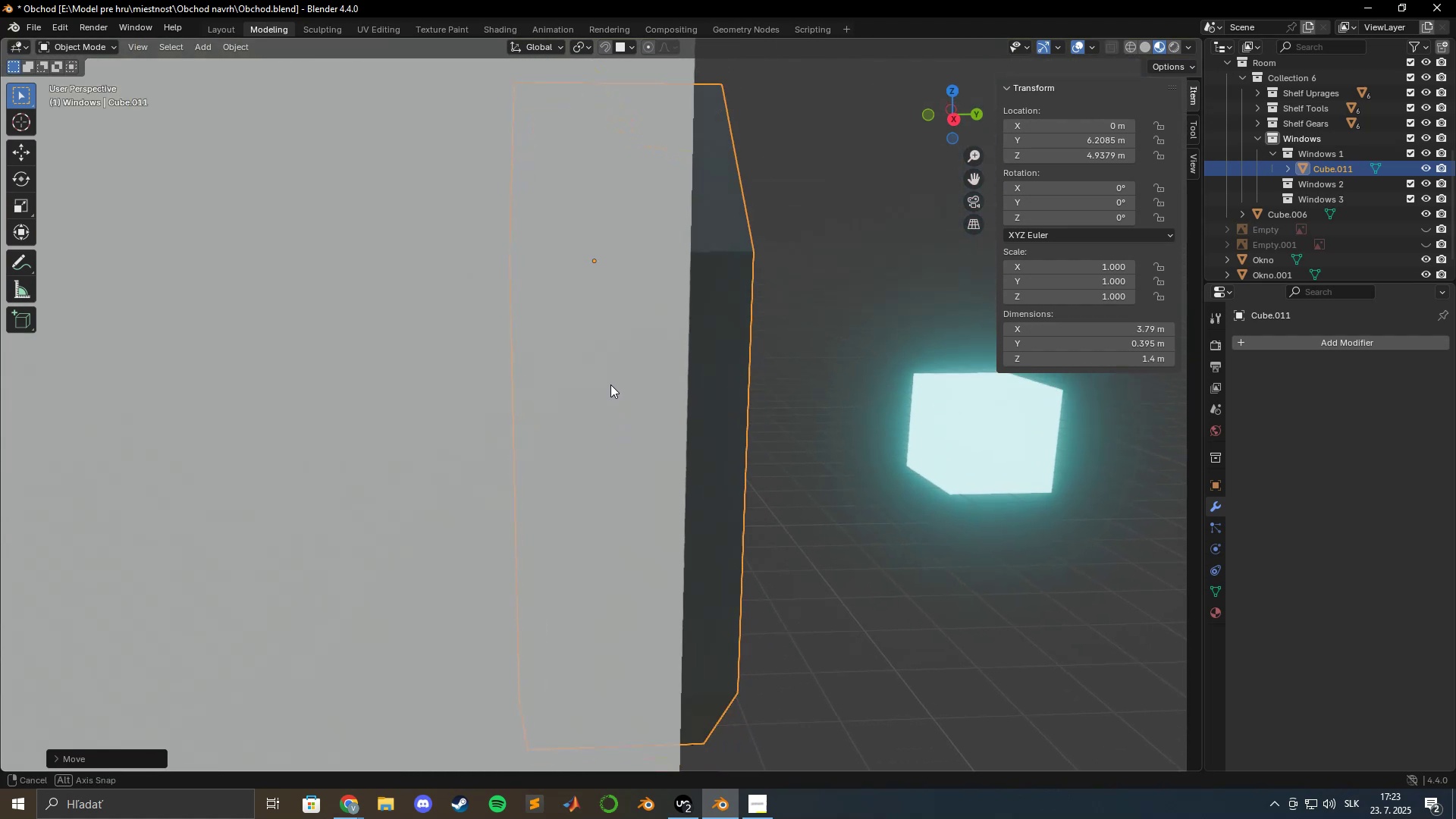 
hold_key(key=ShiftLeft, duration=0.62)
scroll: coordinate [587, 388], scroll_direction: up, amount: 4.0
 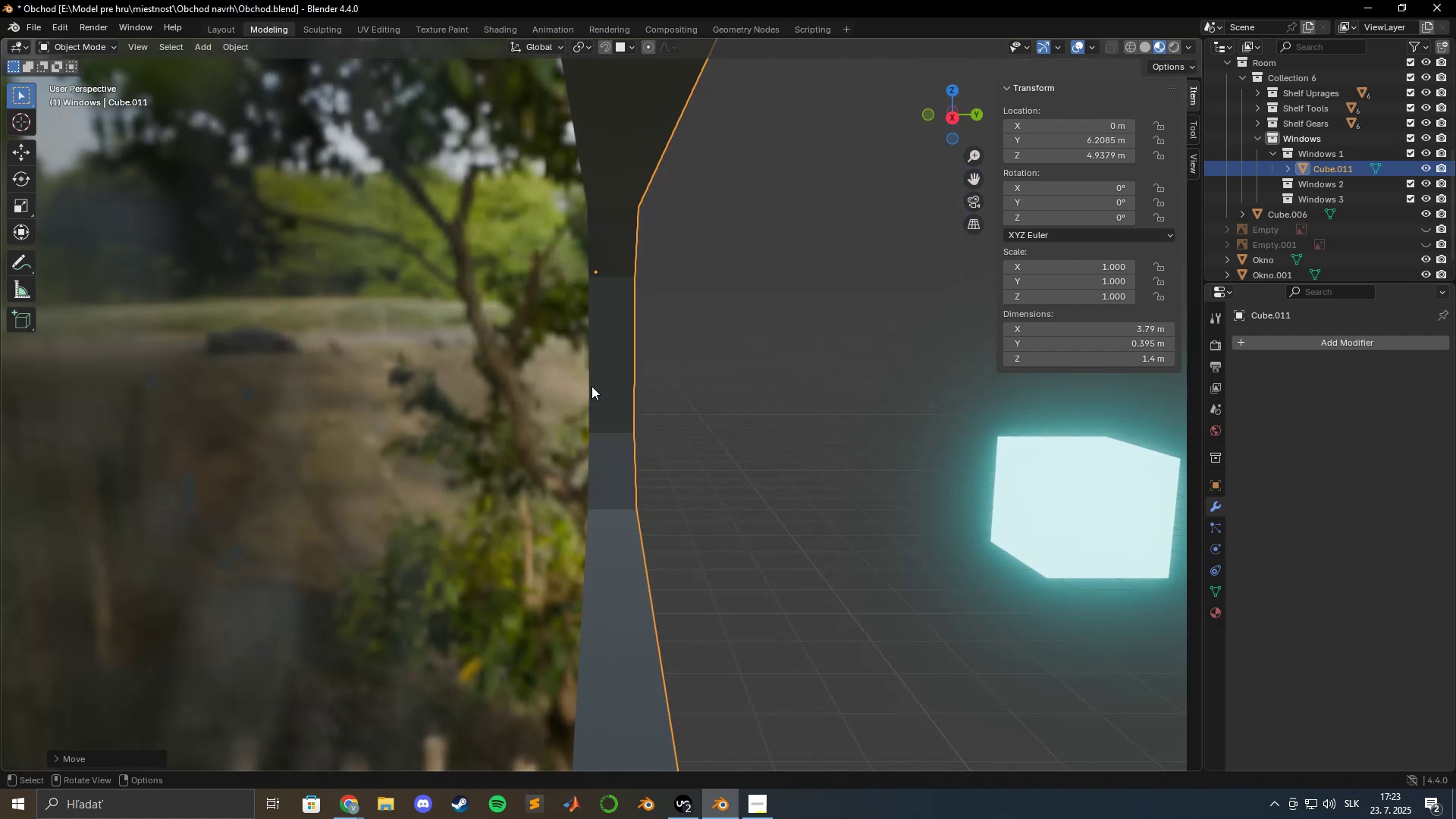 
hold_key(key=ShiftLeft, duration=1.52)
 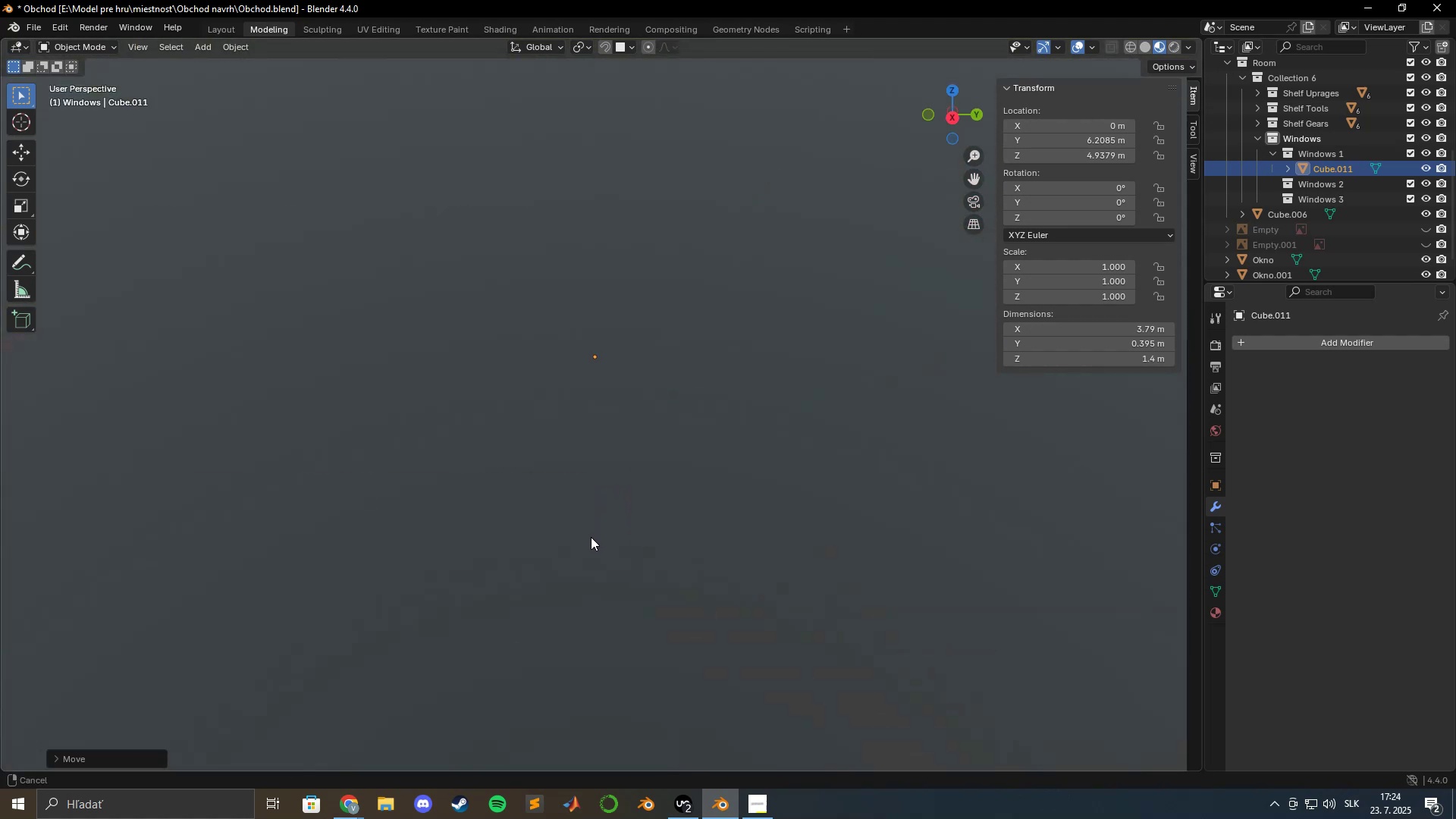 
hold_key(key=ShiftLeft, duration=1.22)
 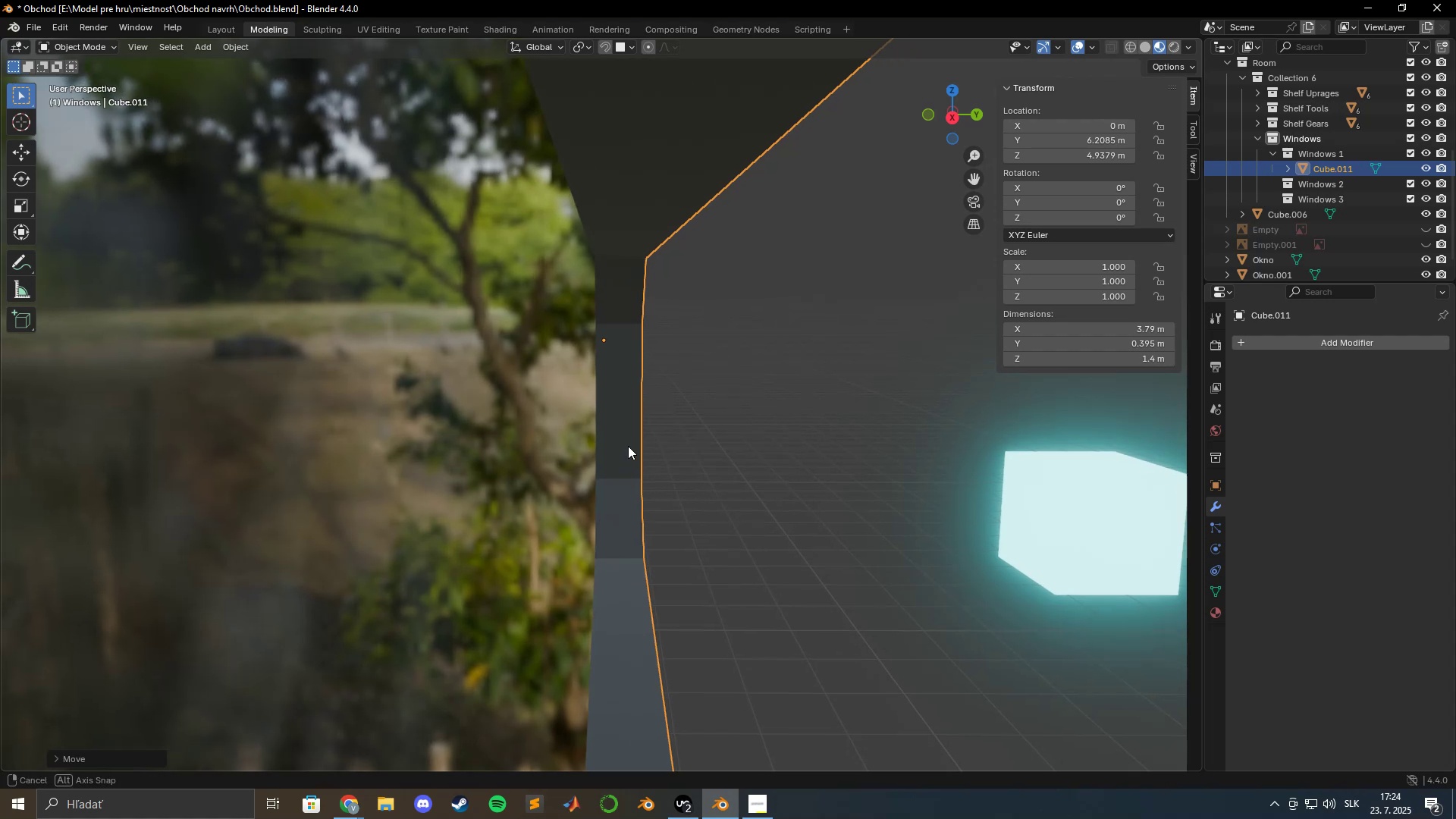 
hold_key(key=ShiftLeft, duration=1.53)
 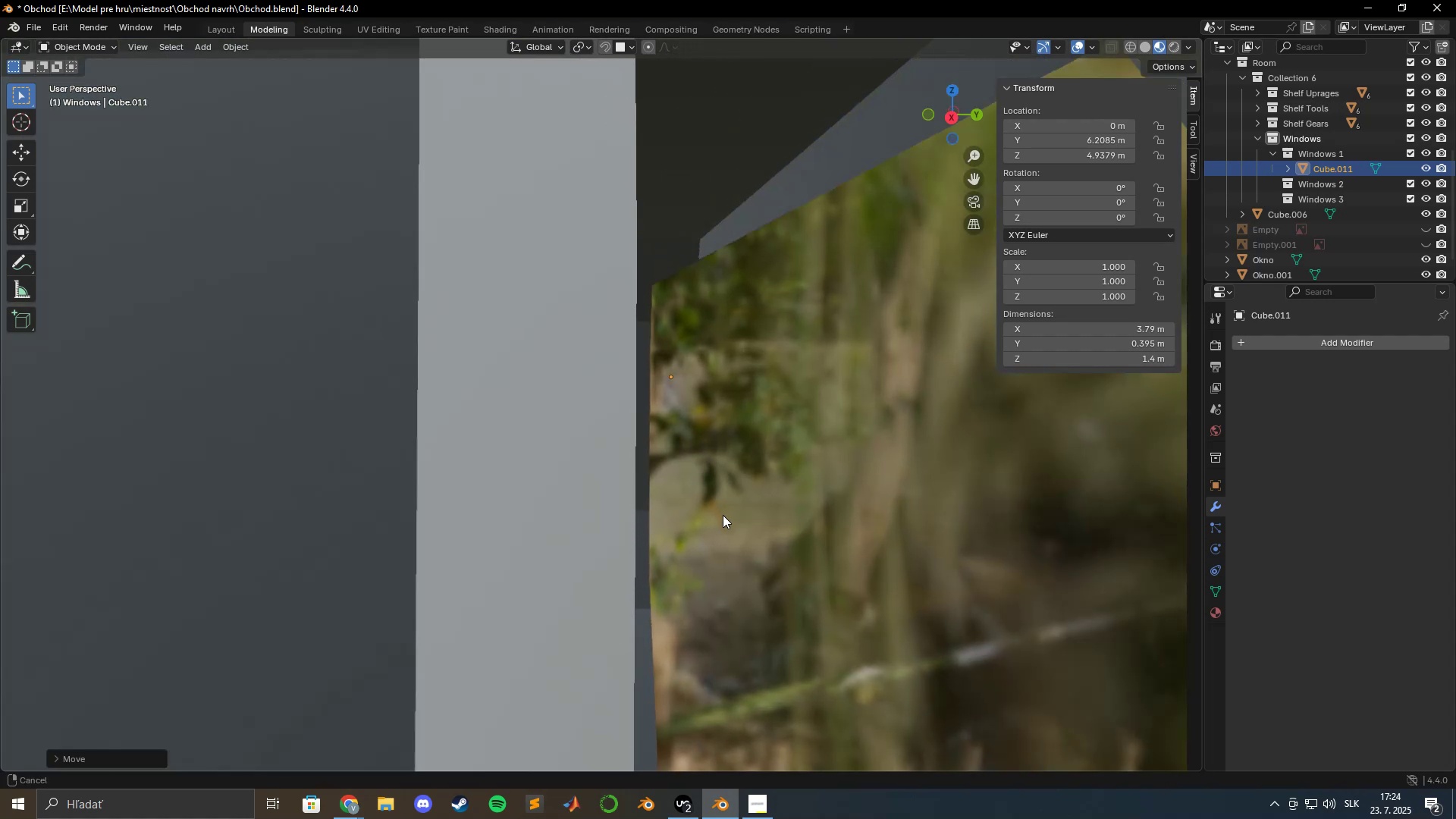 
hold_key(key=ShiftLeft, duration=1.51)
 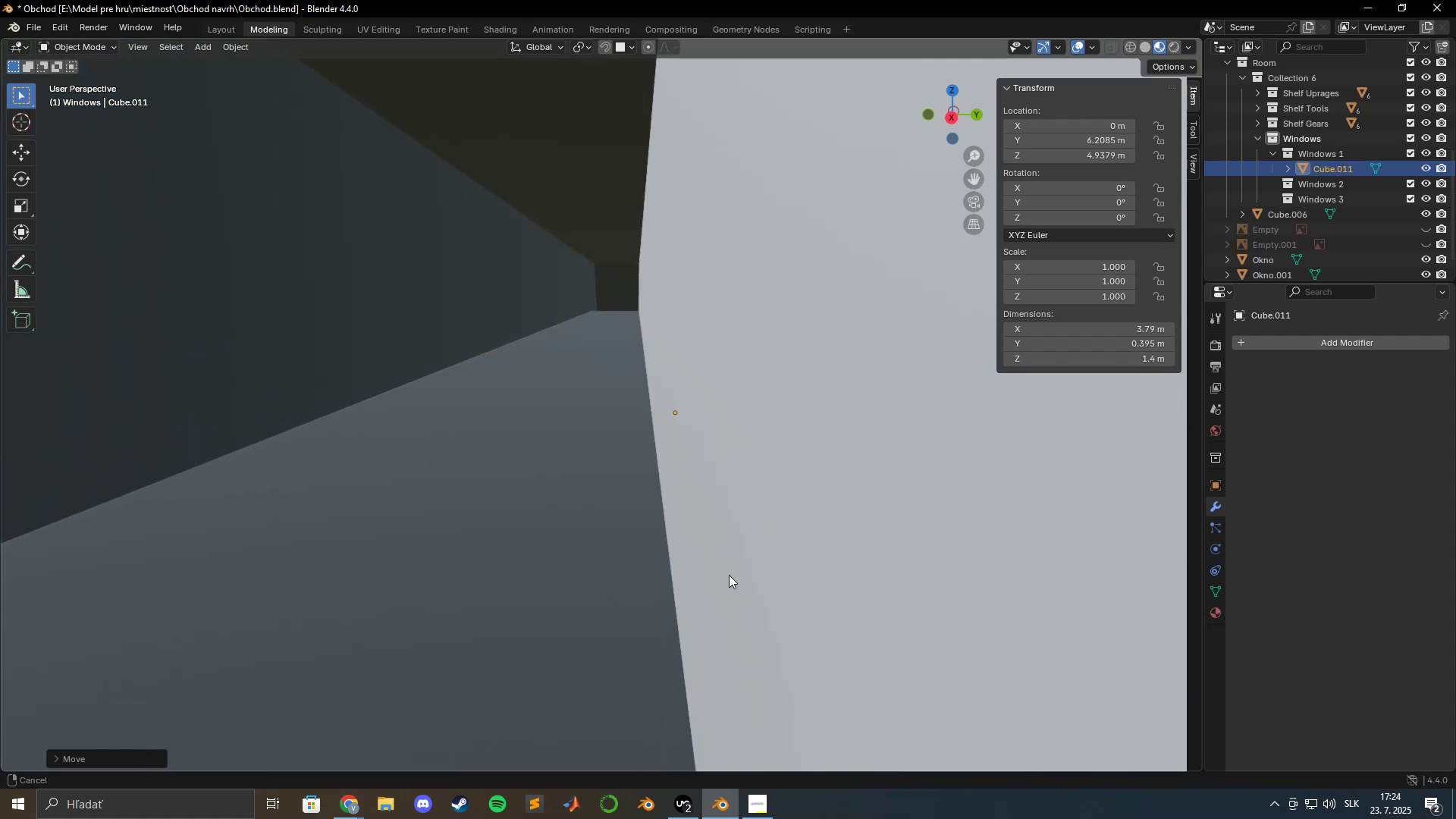 
hold_key(key=ShiftLeft, duration=1.53)
 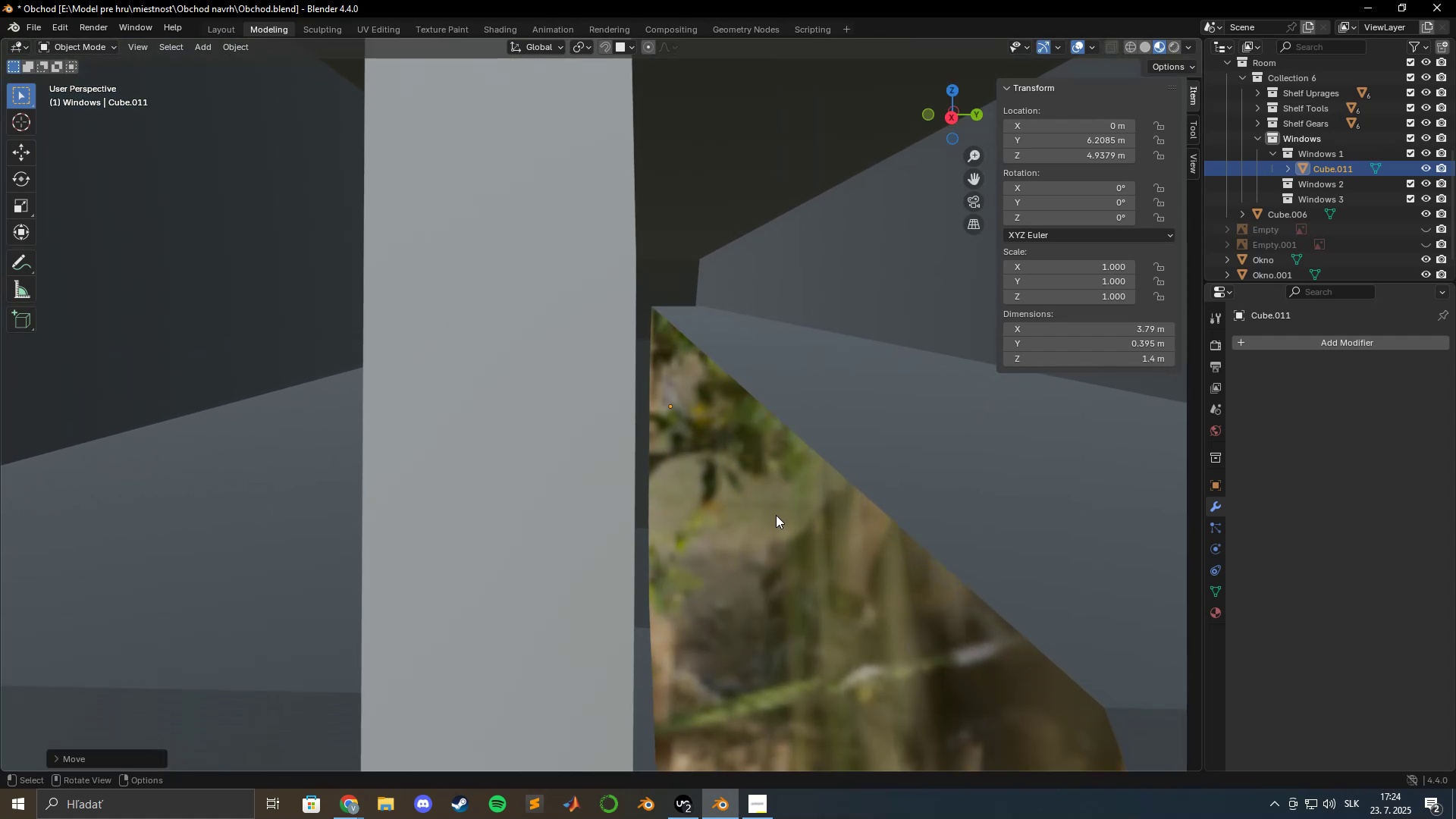 
hold_key(key=ShiftLeft, duration=0.32)
 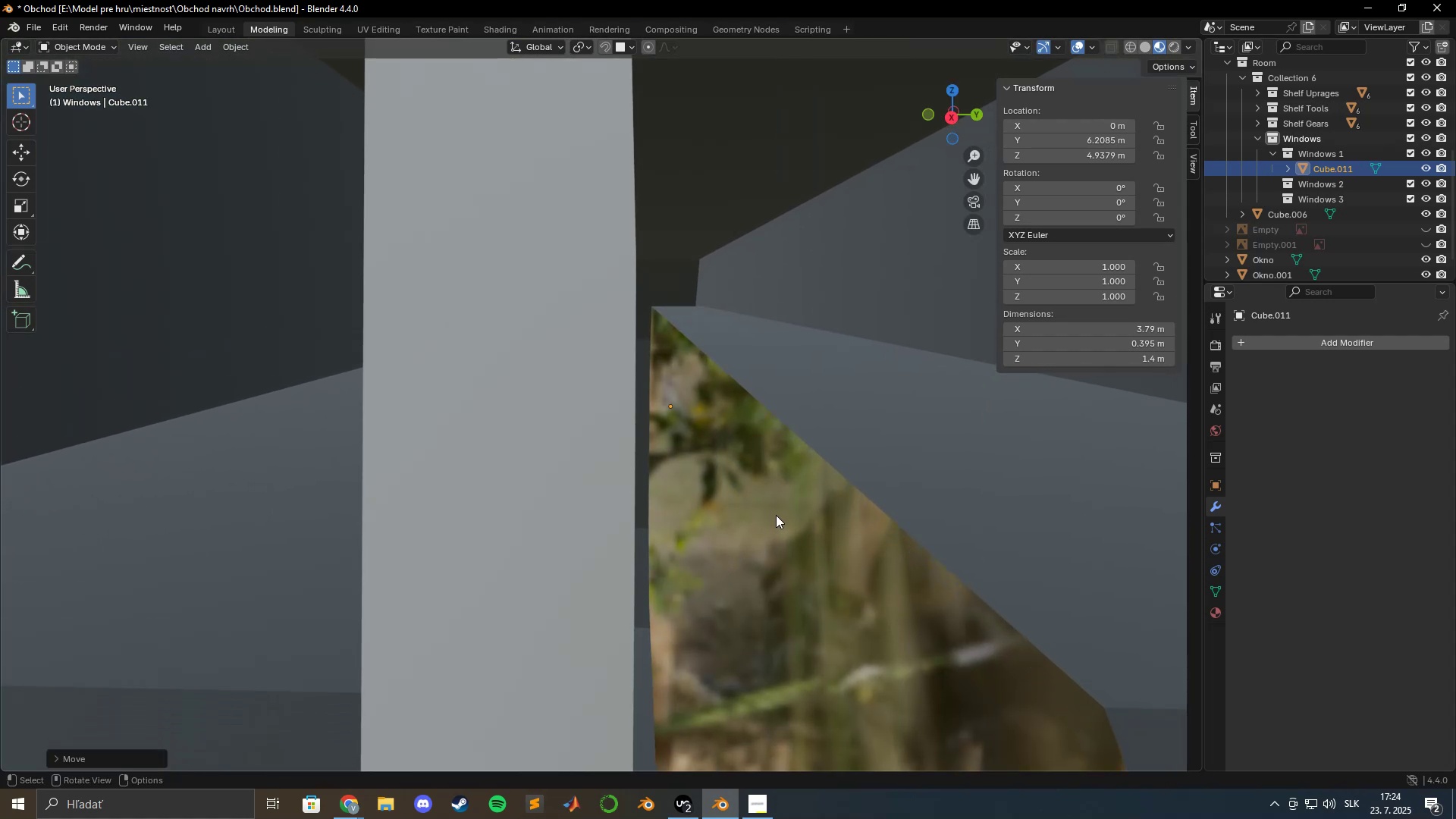 
left_click([776, 515])
 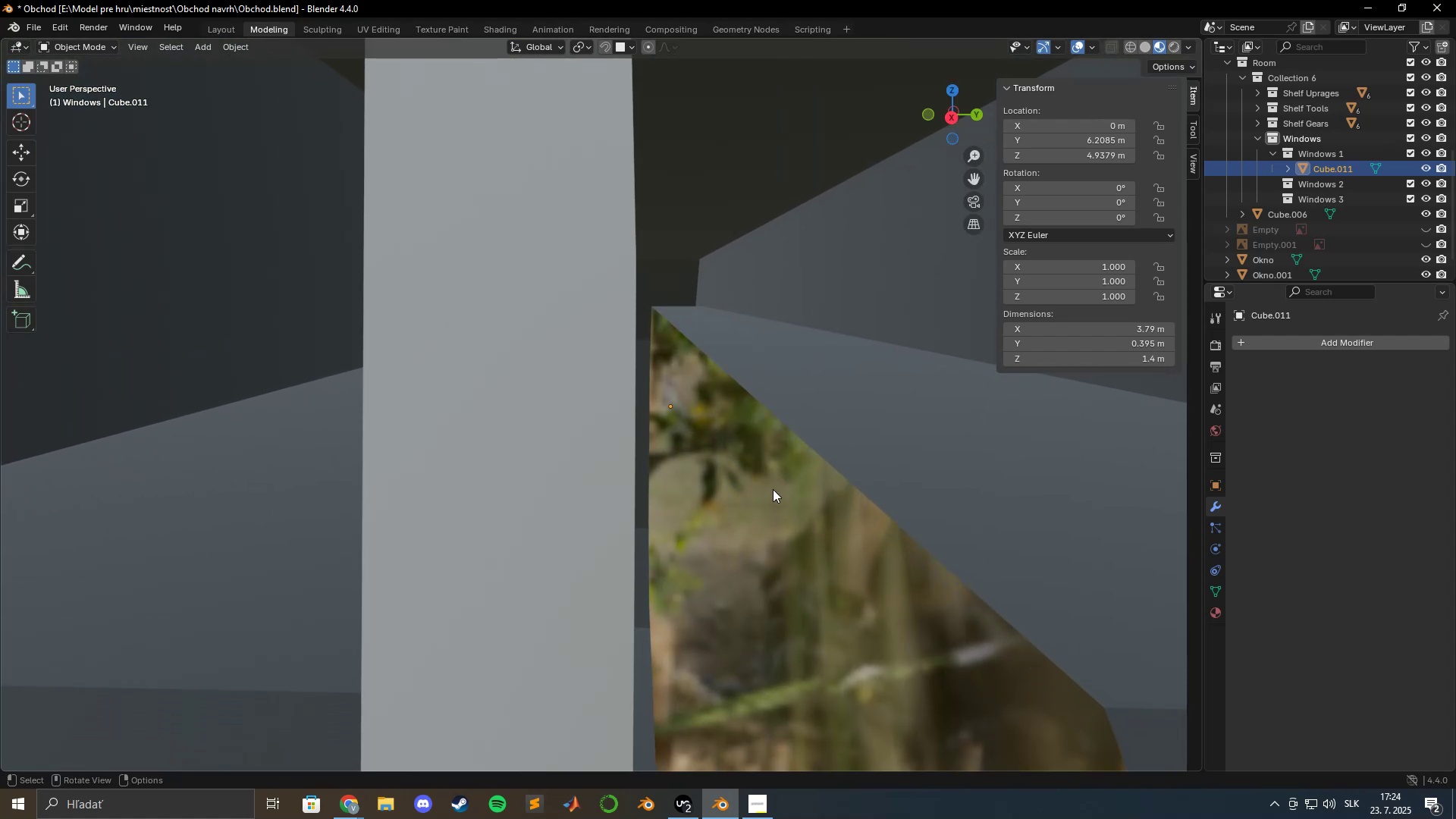 
type(gy)
 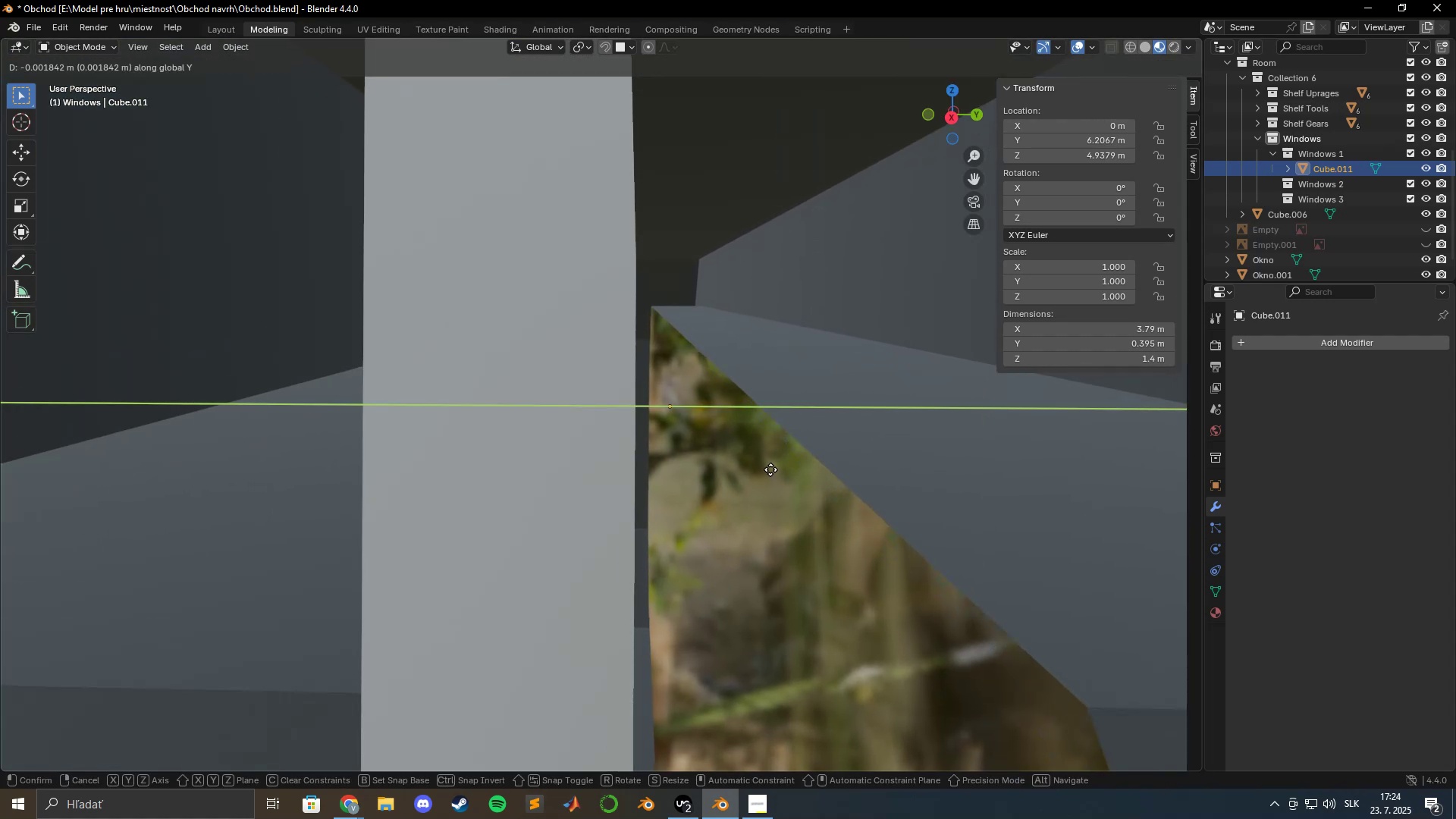 
hold_key(key=ShiftLeft, duration=1.53)
 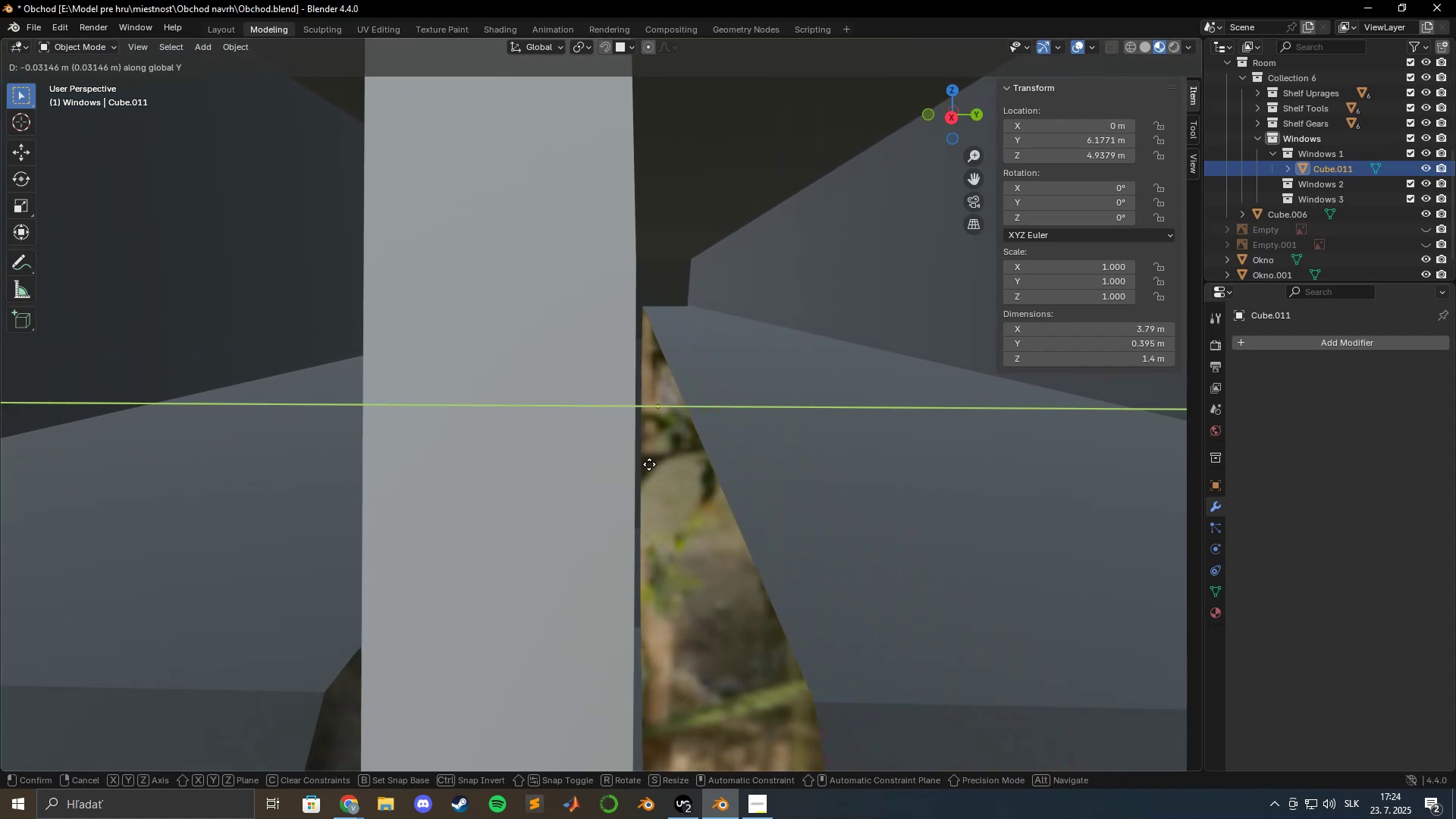 
hold_key(key=ShiftLeft, duration=1.51)
 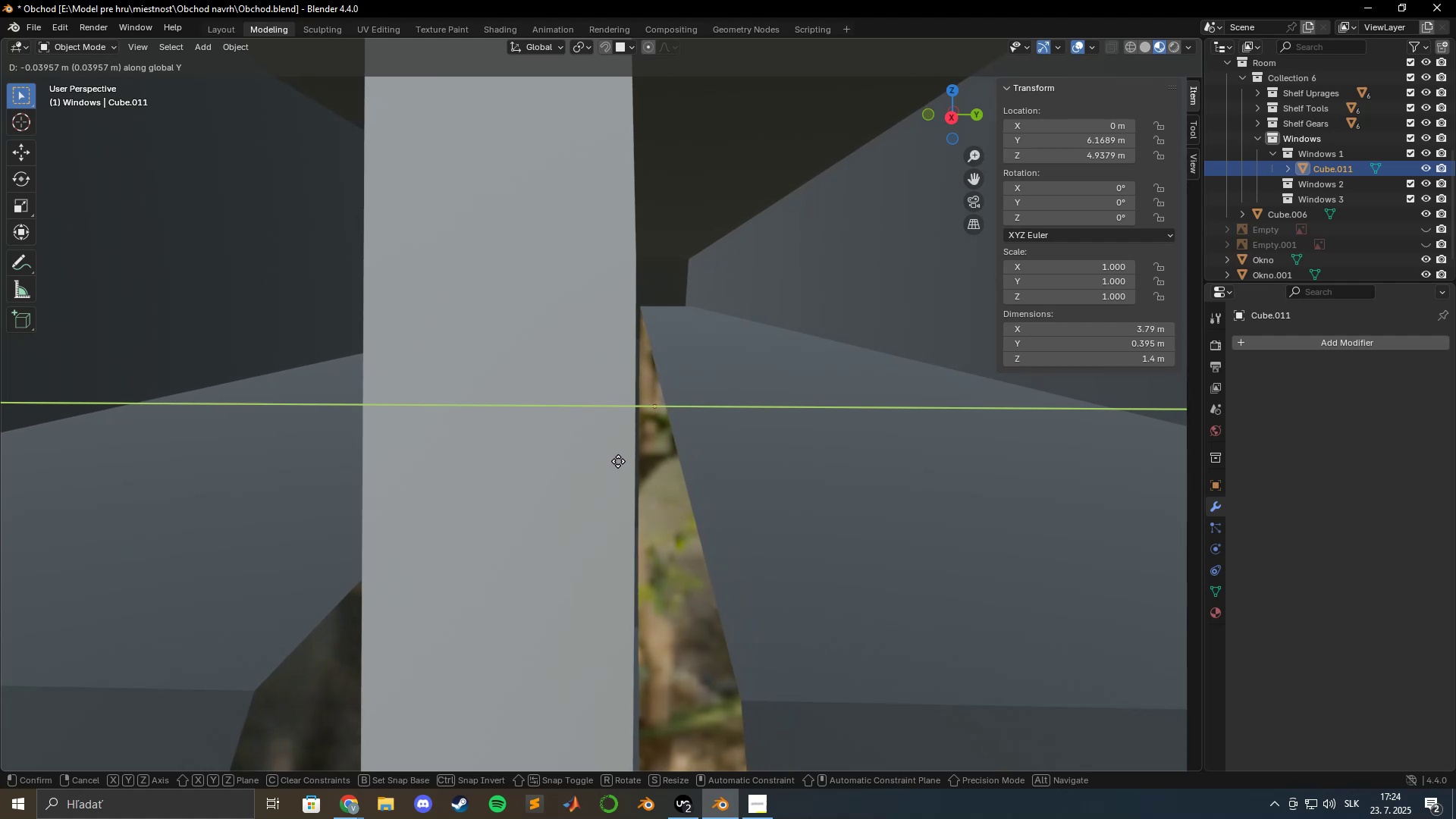 
hold_key(key=ShiftLeft, duration=1.51)
 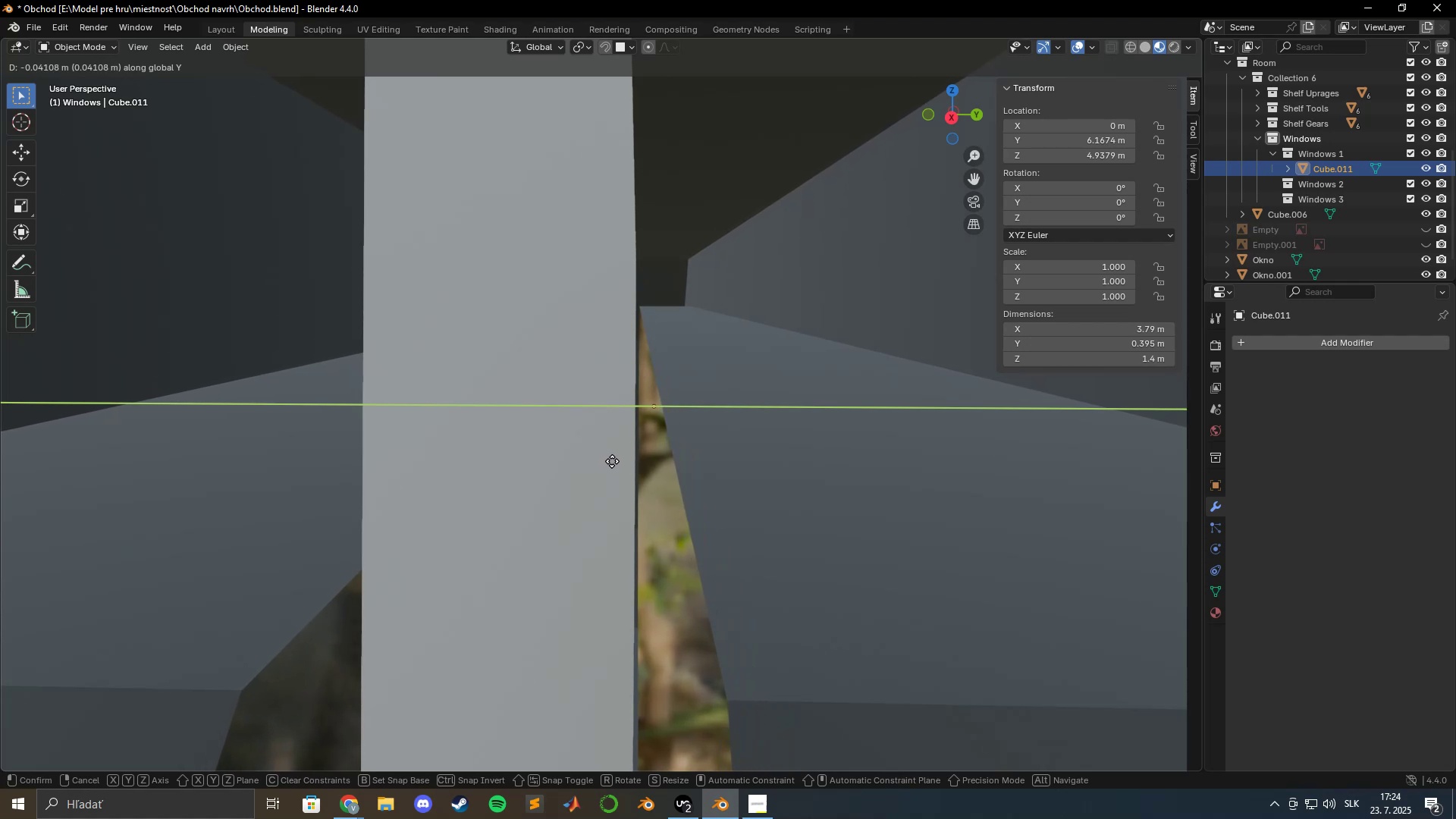 
hold_key(key=ShiftLeft, duration=1.14)
left_click([613, 461])
 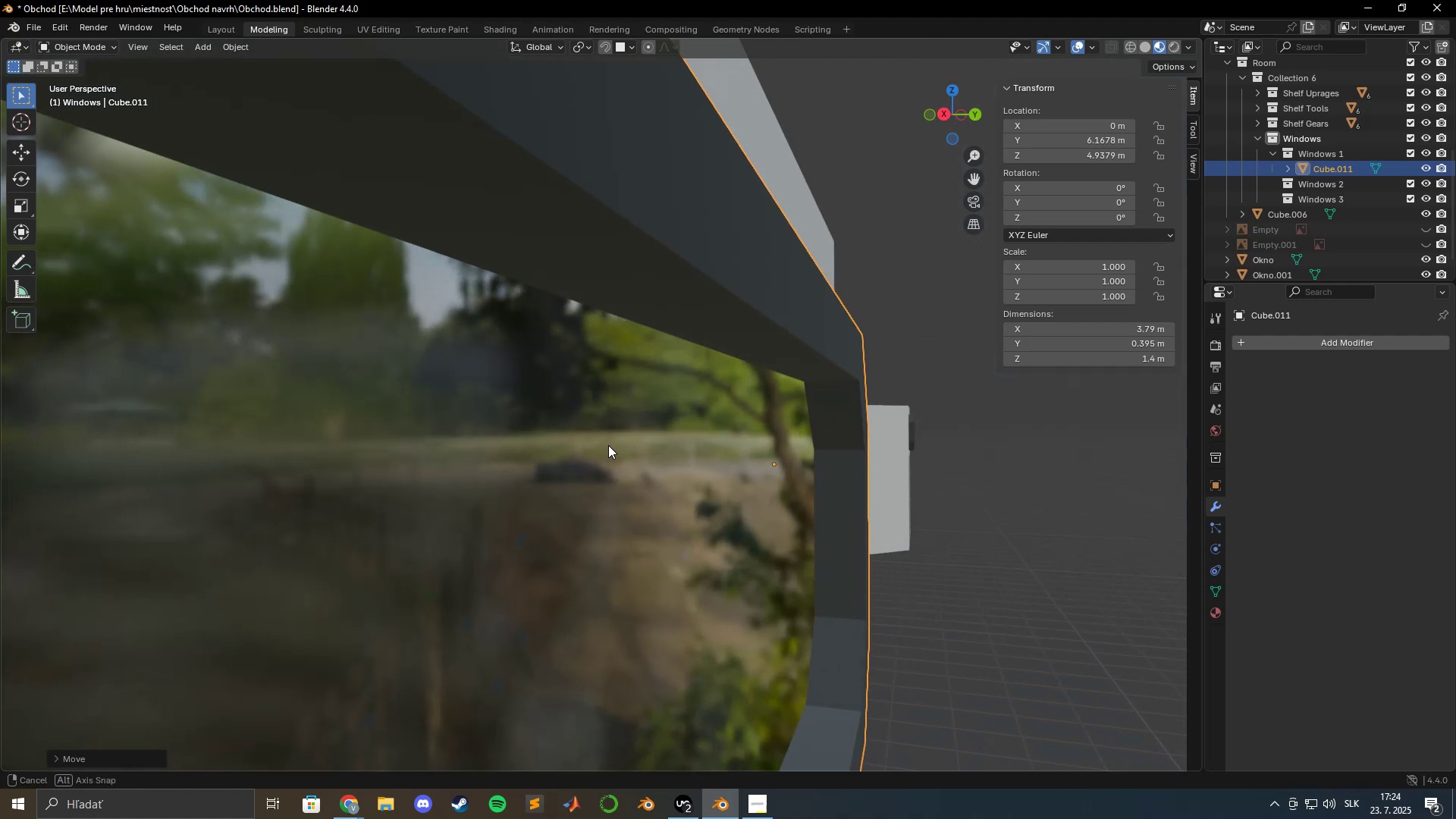 
scroll: coordinate [629, 462], scroll_direction: down, amount: 4.0
 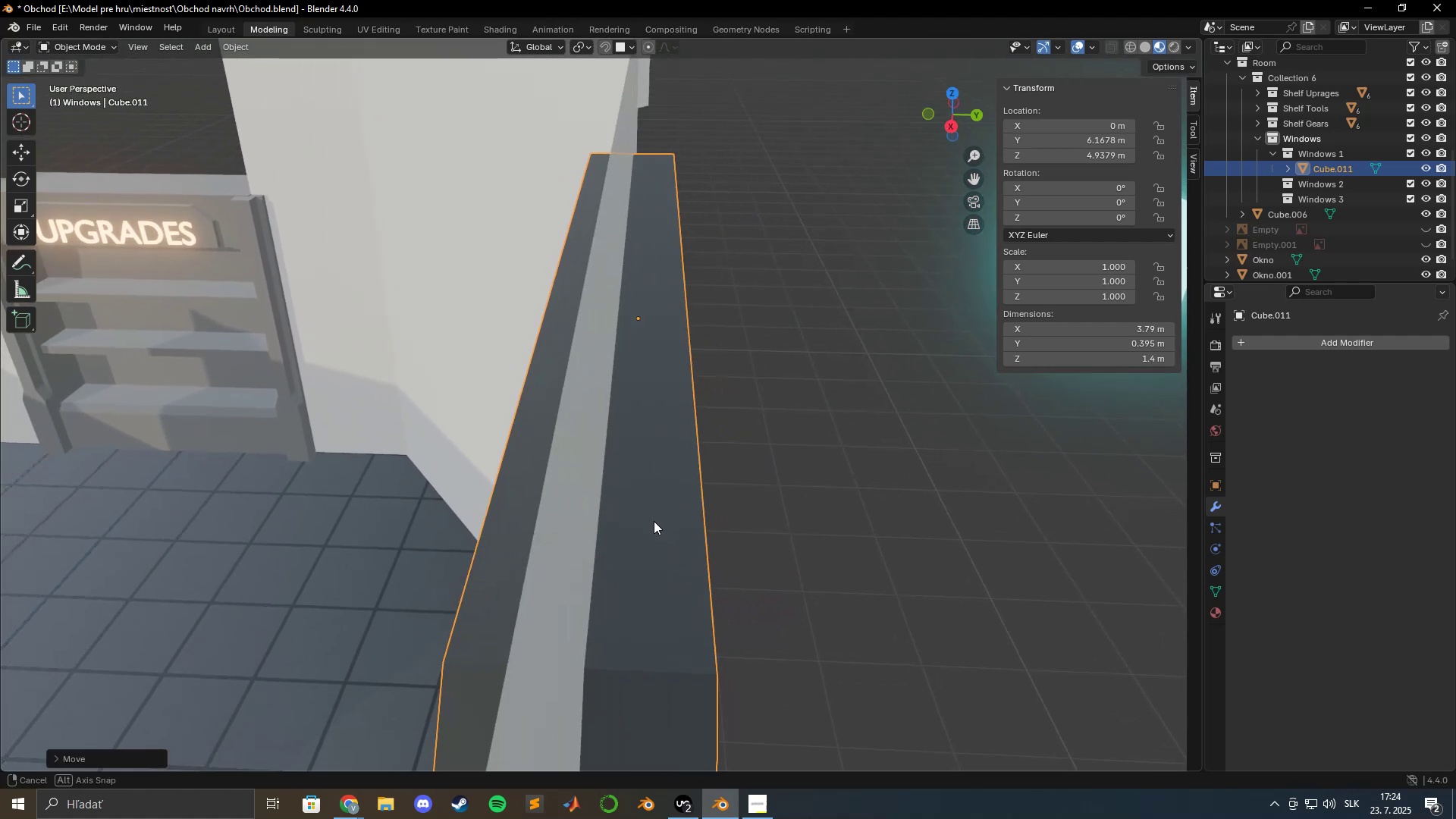 
type(gy)
 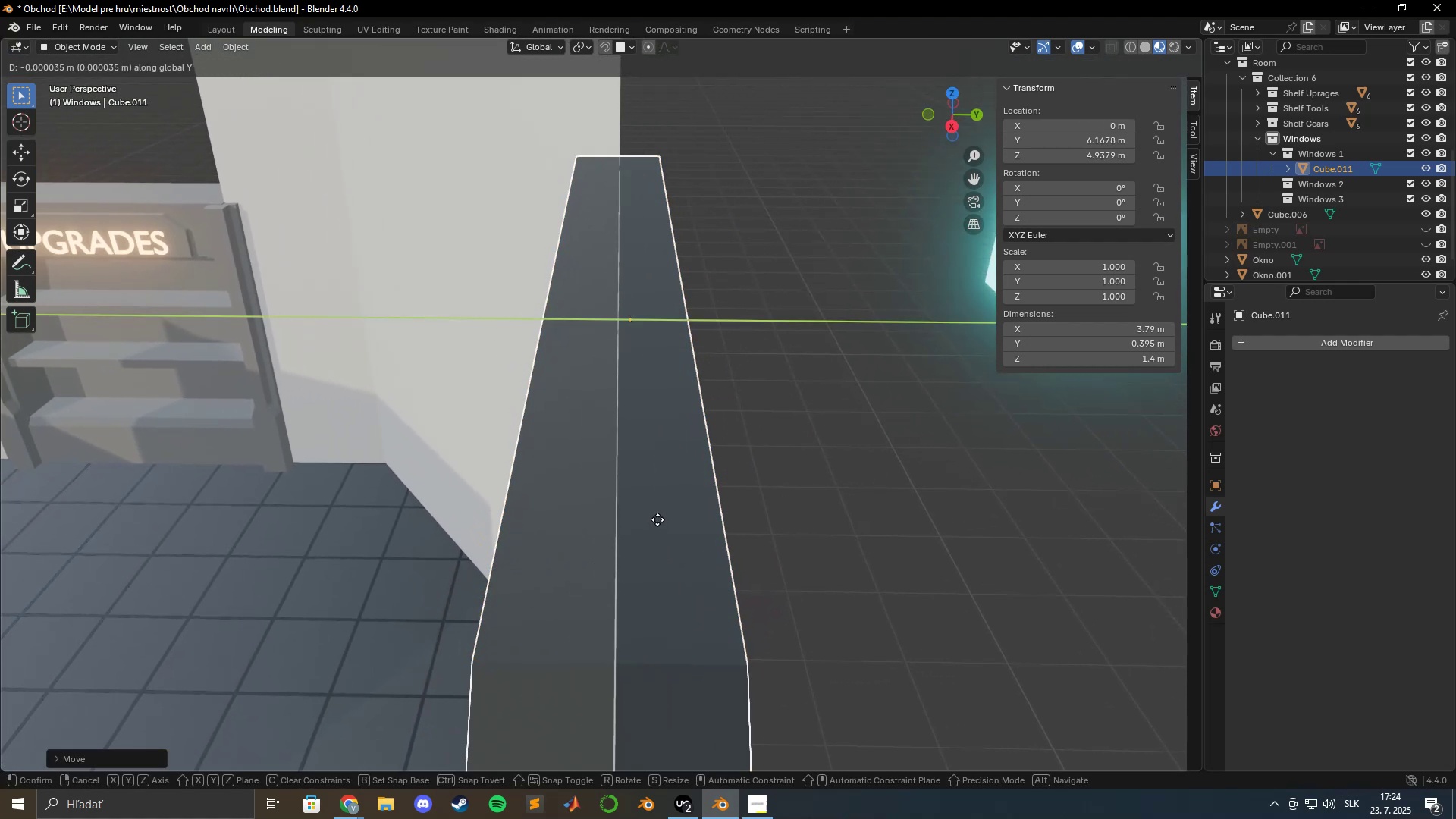 
hold_key(key=ShiftLeft, duration=1.53)
left_click([670, 517])
 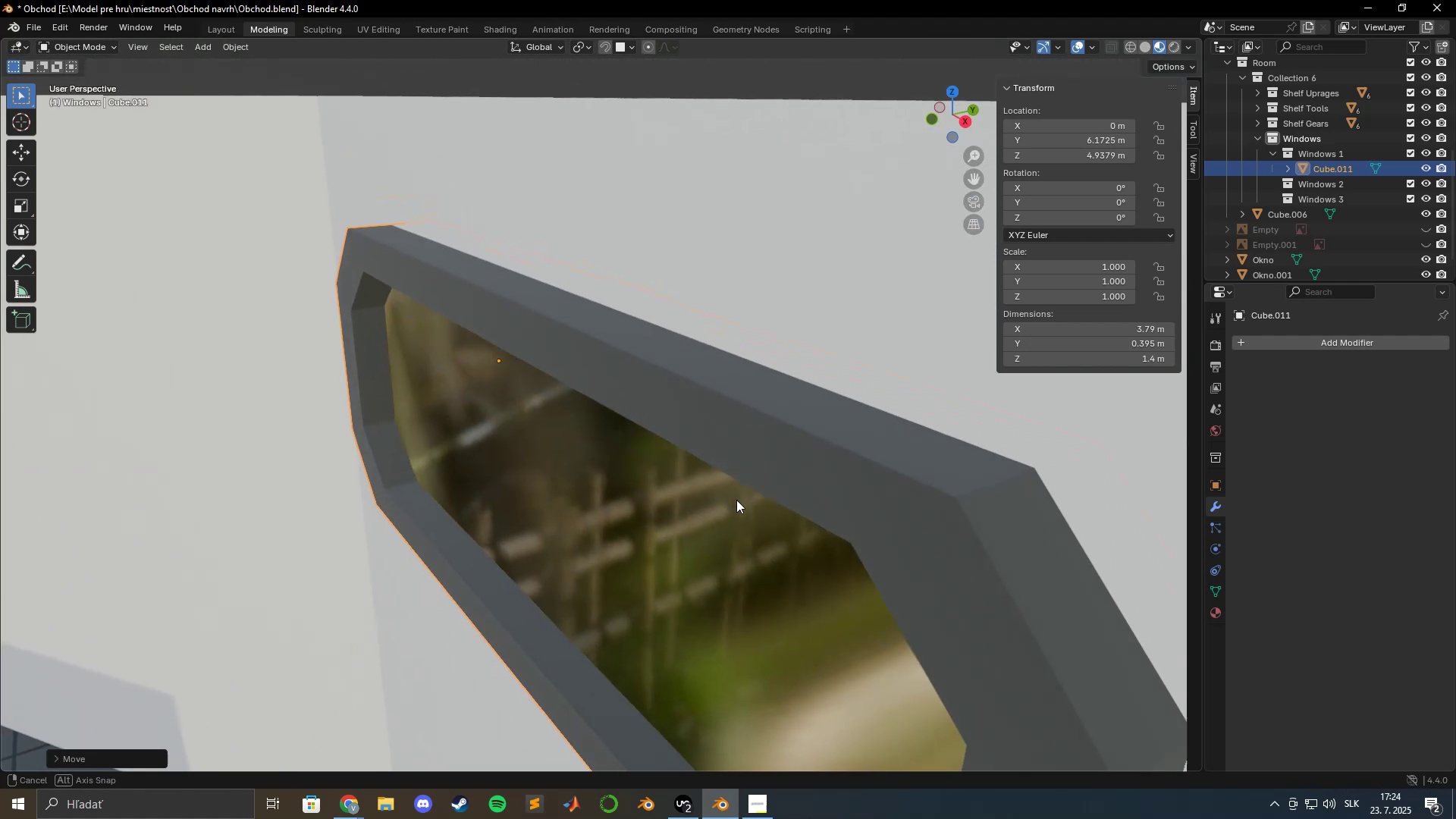 
scroll: coordinate [764, 510], scroll_direction: down, amount: 10.0
 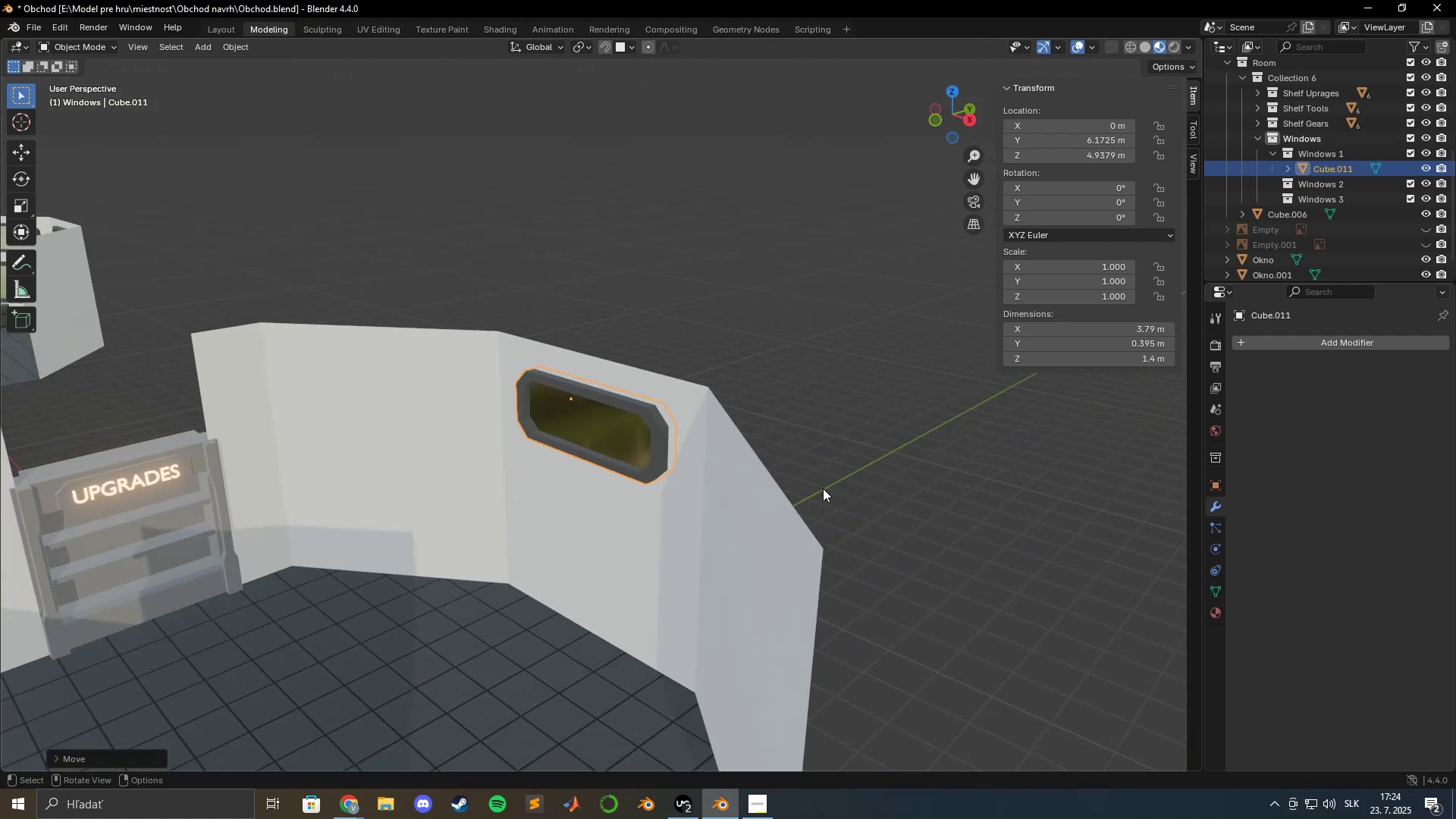 
left_click([823, 488])
 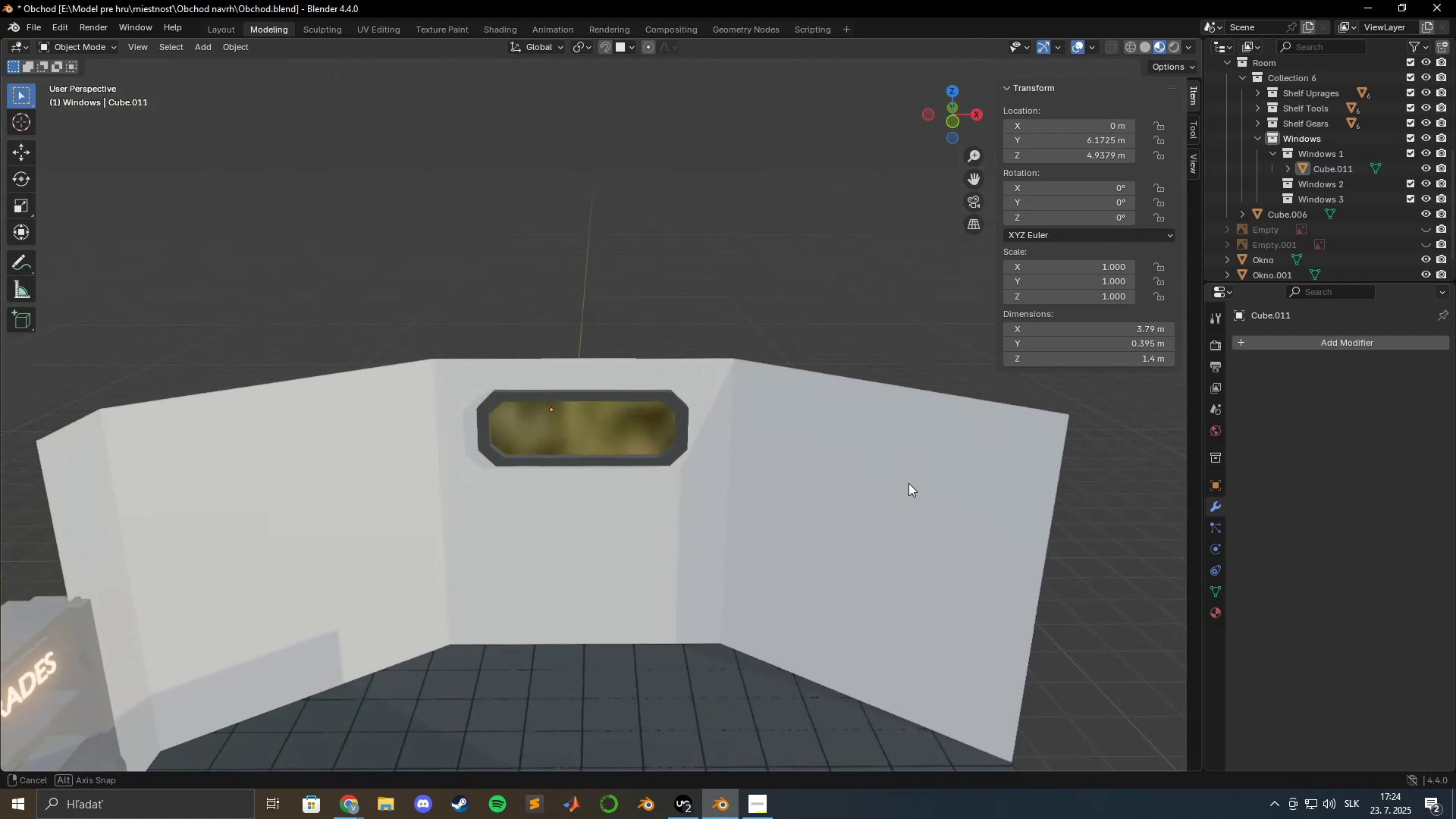 
scroll: coordinate [786, 452], scroll_direction: up, amount: 3.0
 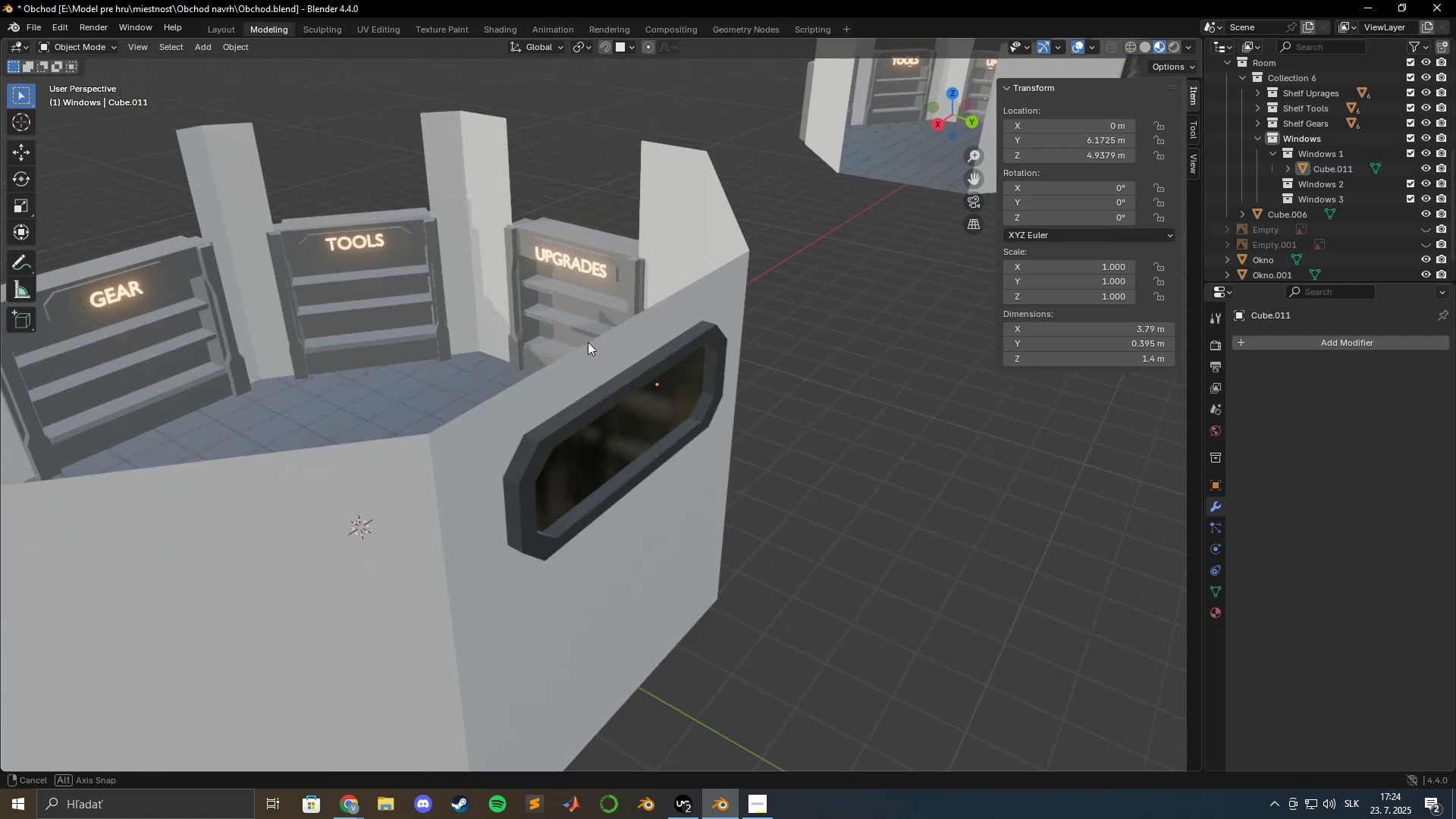 
wait(8.86)
 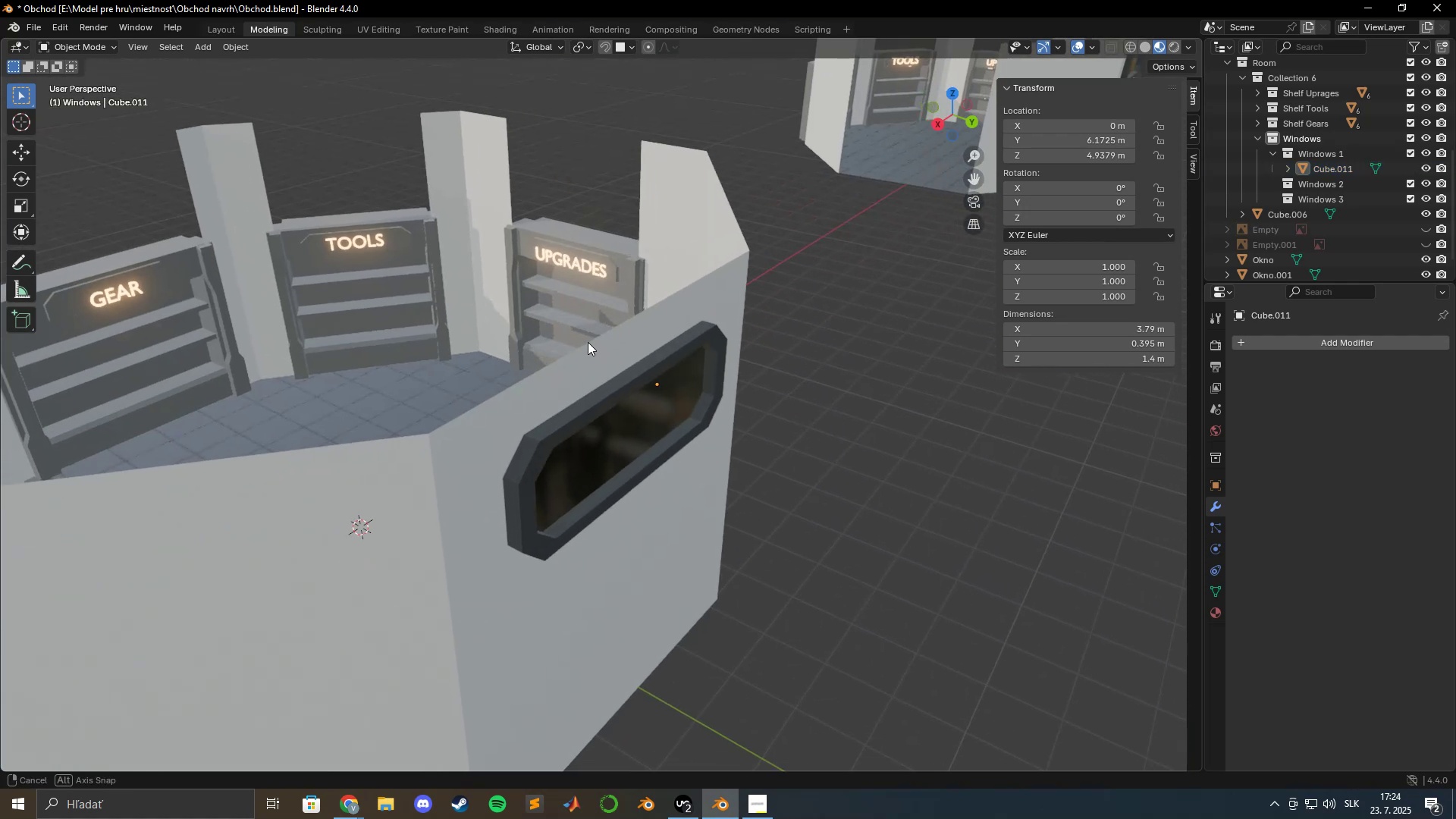 
scroll: coordinate [475, 434], scroll_direction: up, amount: 7.0
 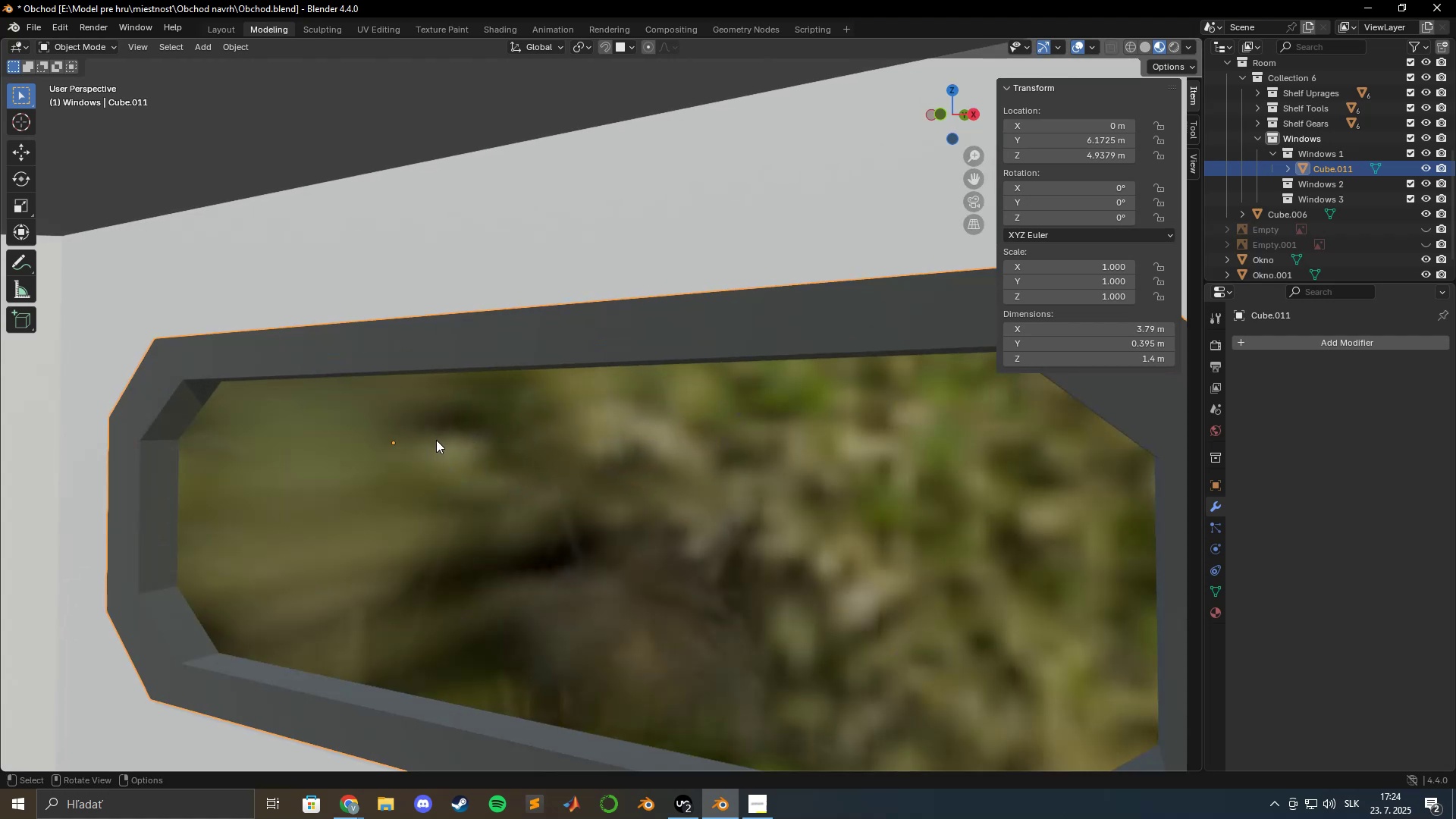 
hold_key(key=ShiftLeft, duration=0.75)
 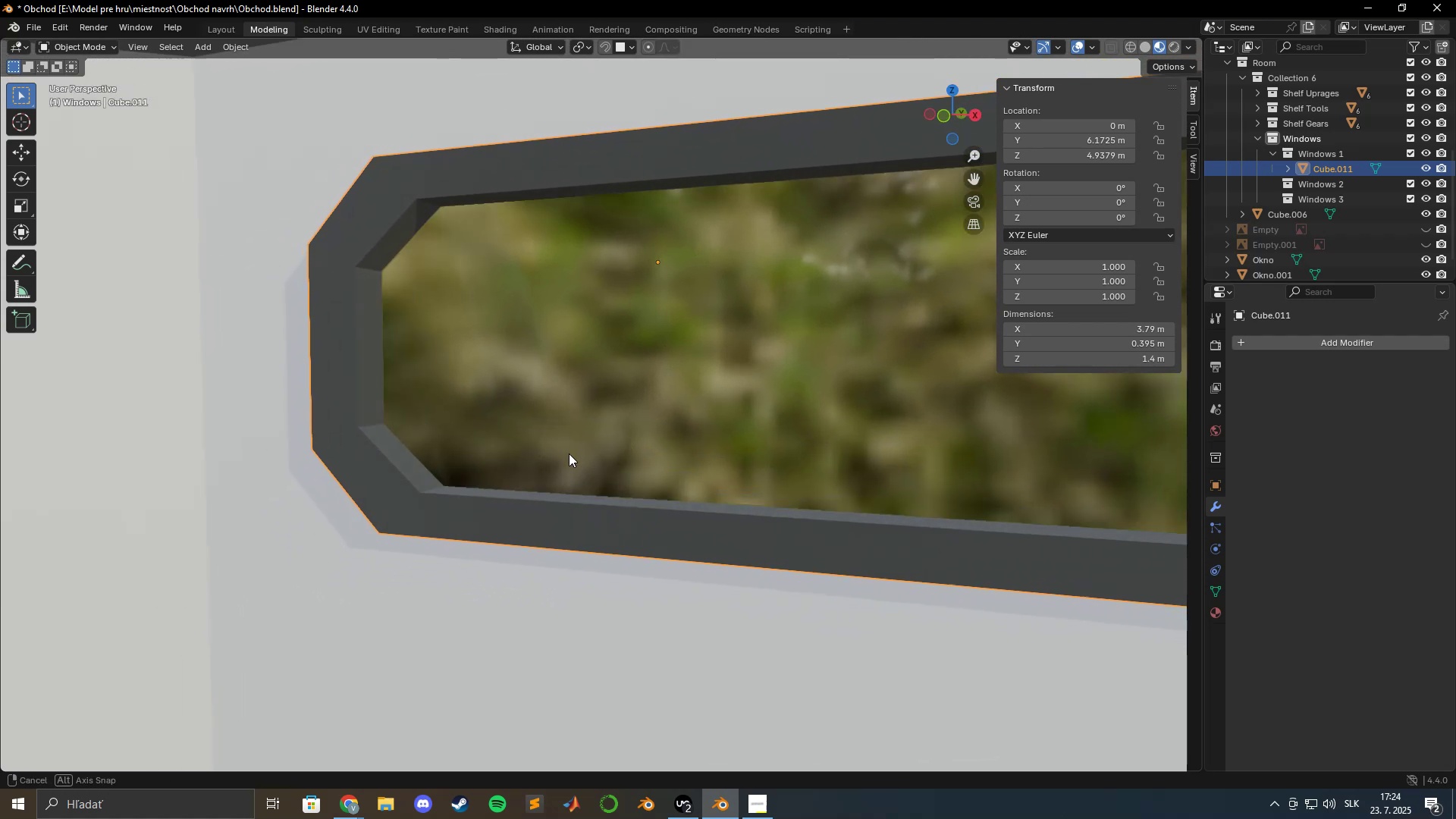 
hold_key(key=ShiftLeft, duration=0.8)
 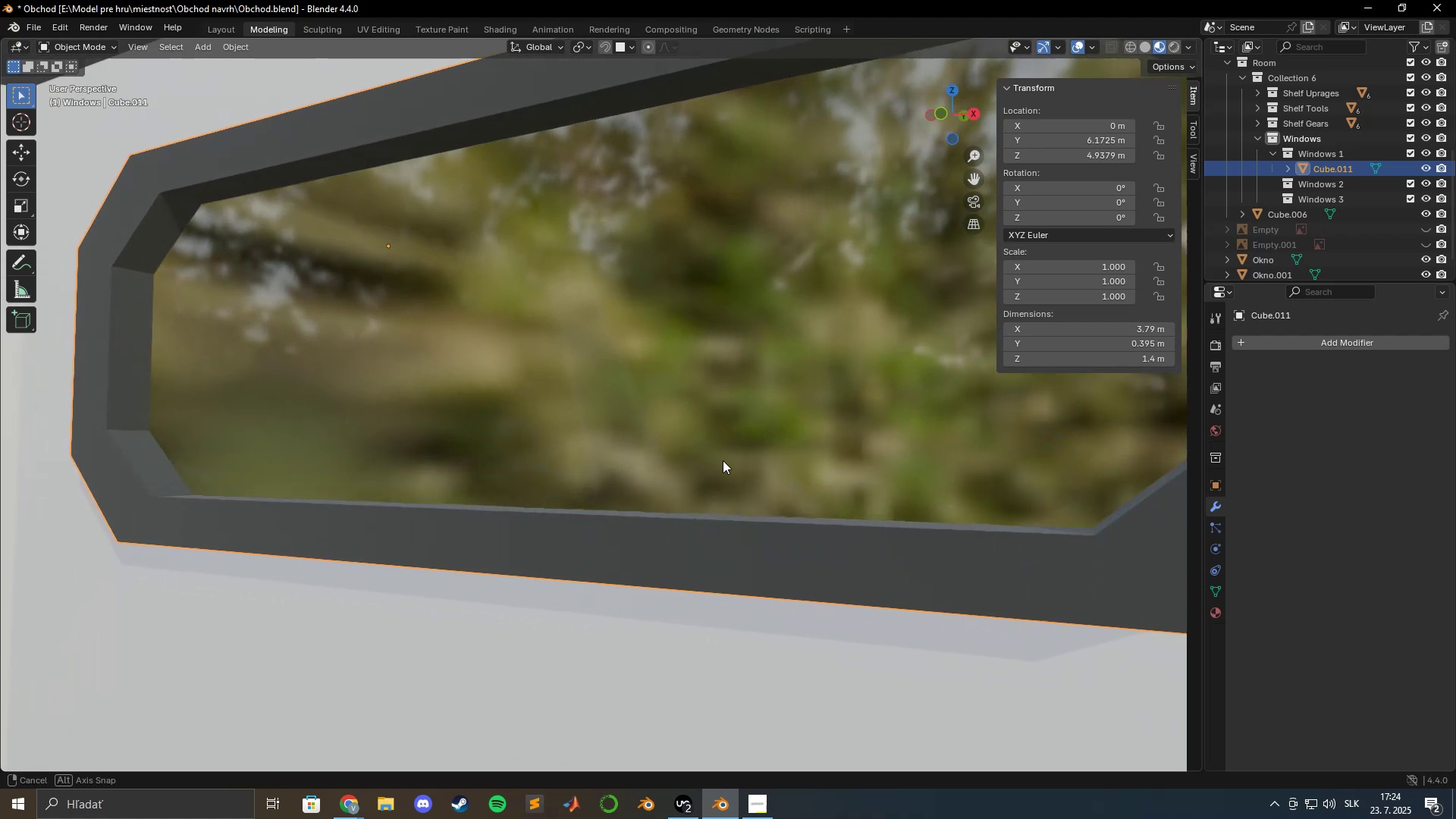 
hold_key(key=ShiftLeft, duration=1.53)
 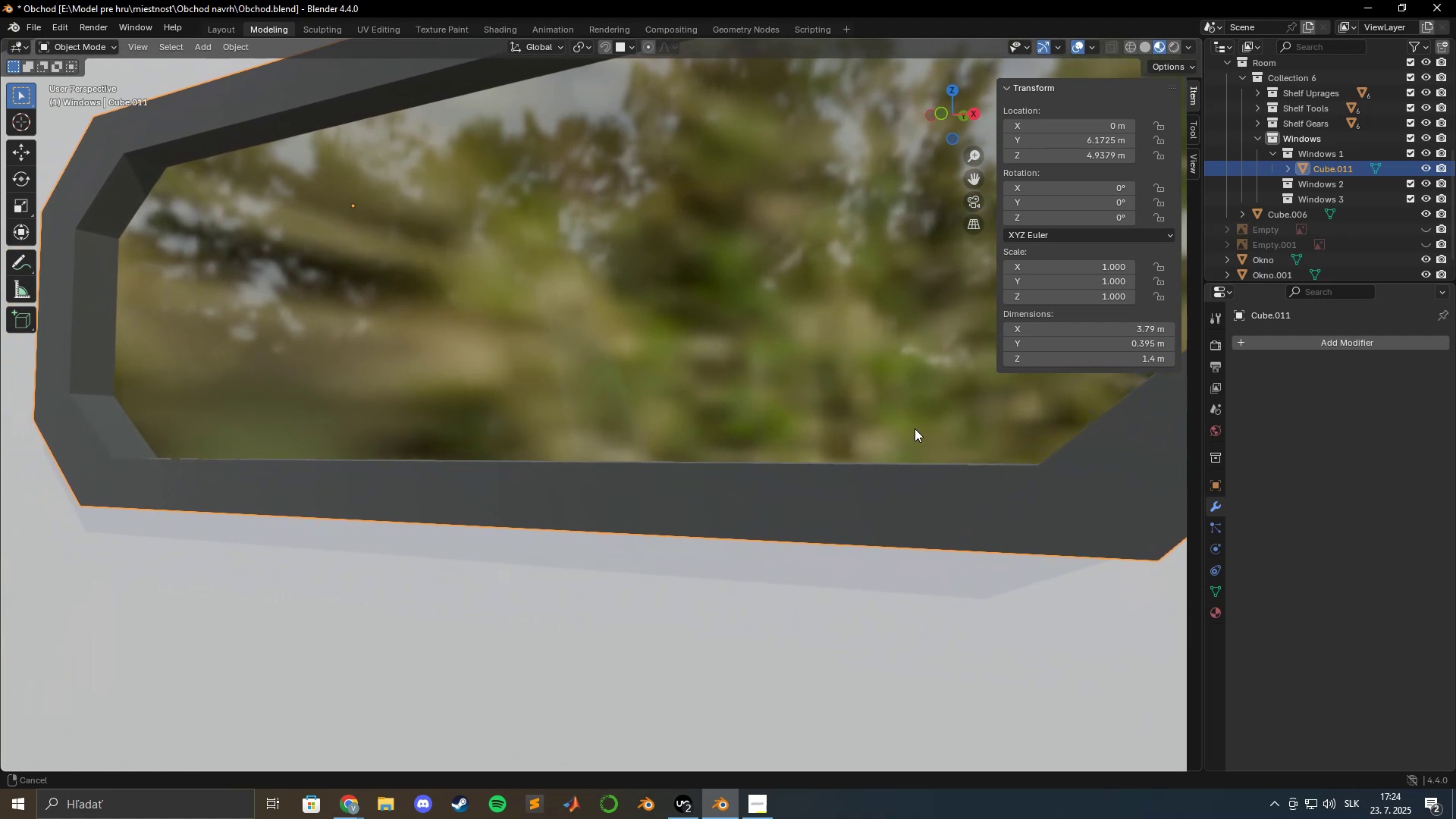 
hold_key(key=ShiftLeft, duration=1.51)
 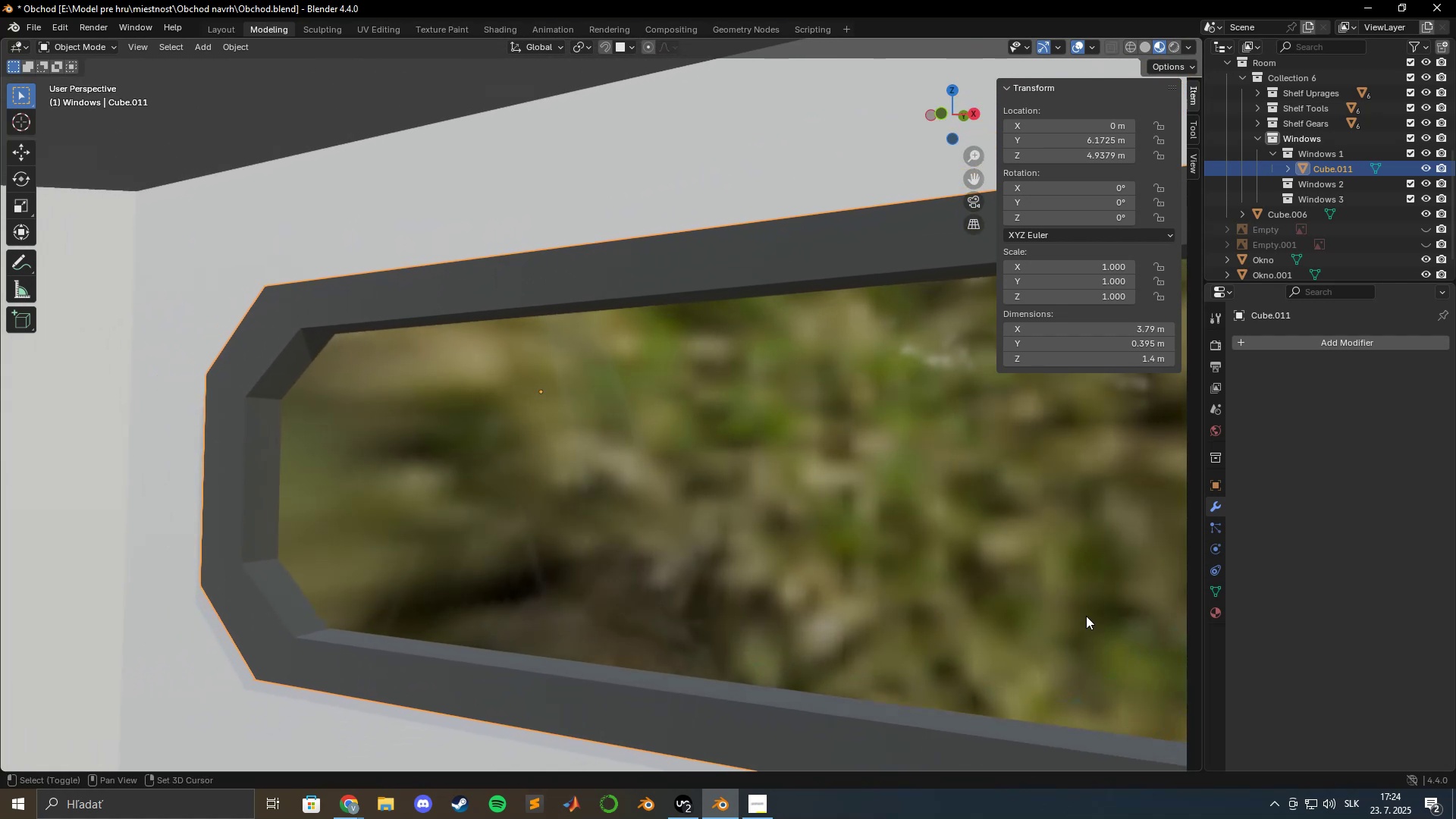 
hold_key(key=ShiftLeft, duration=0.45)
 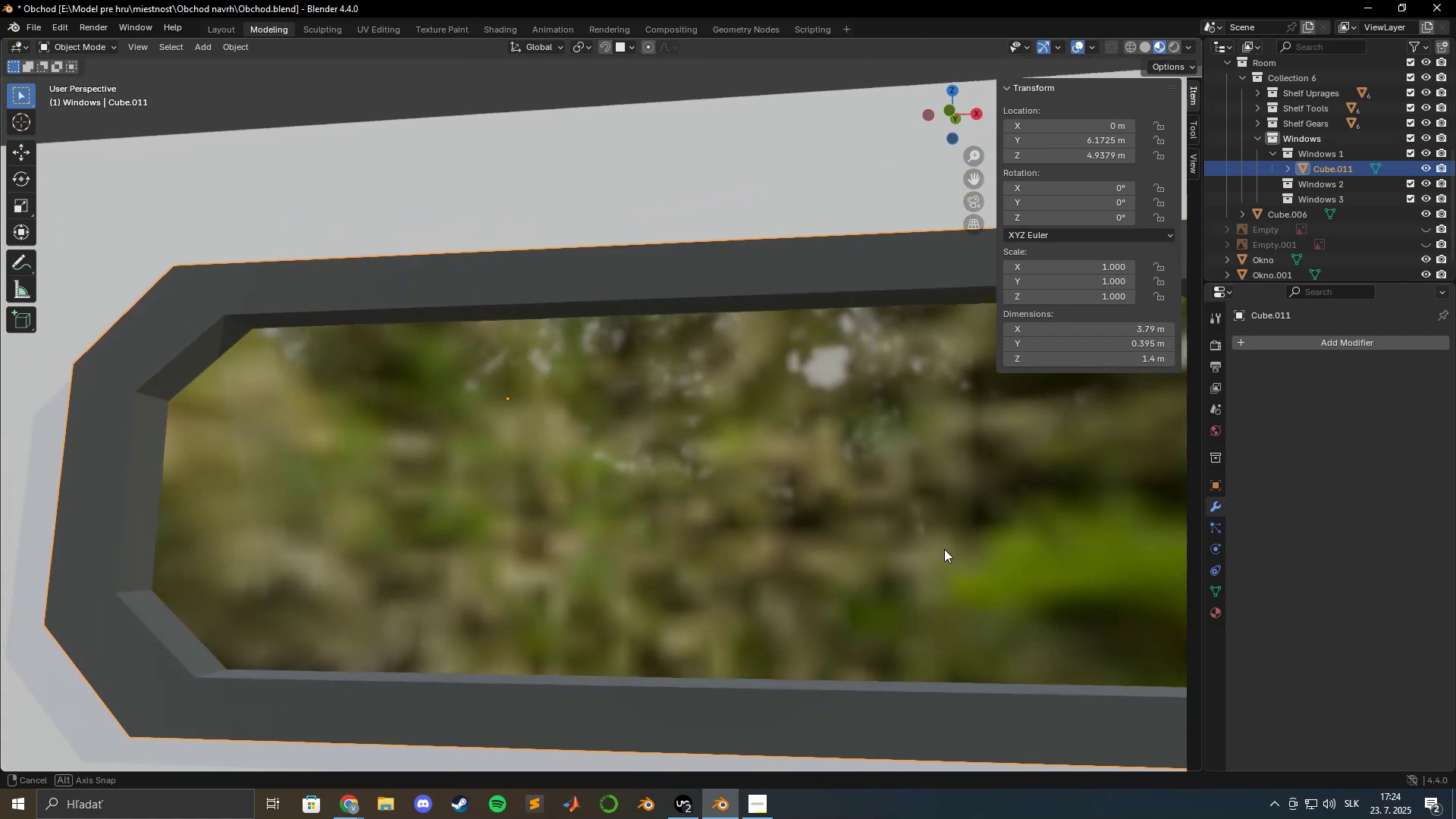 
scroll: coordinate [929, 555], scroll_direction: down, amount: 7.0
 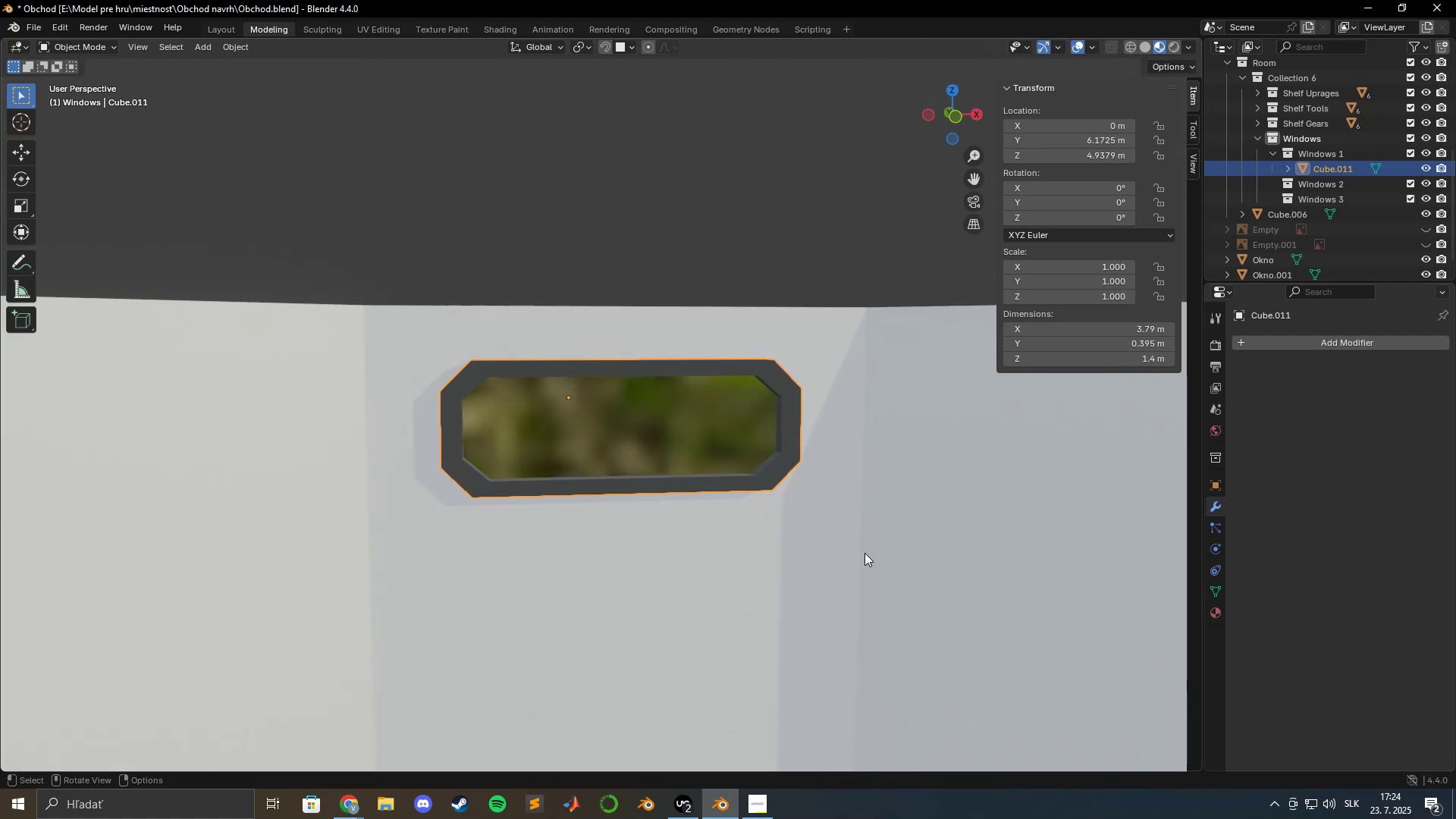 
wait(8.89)
 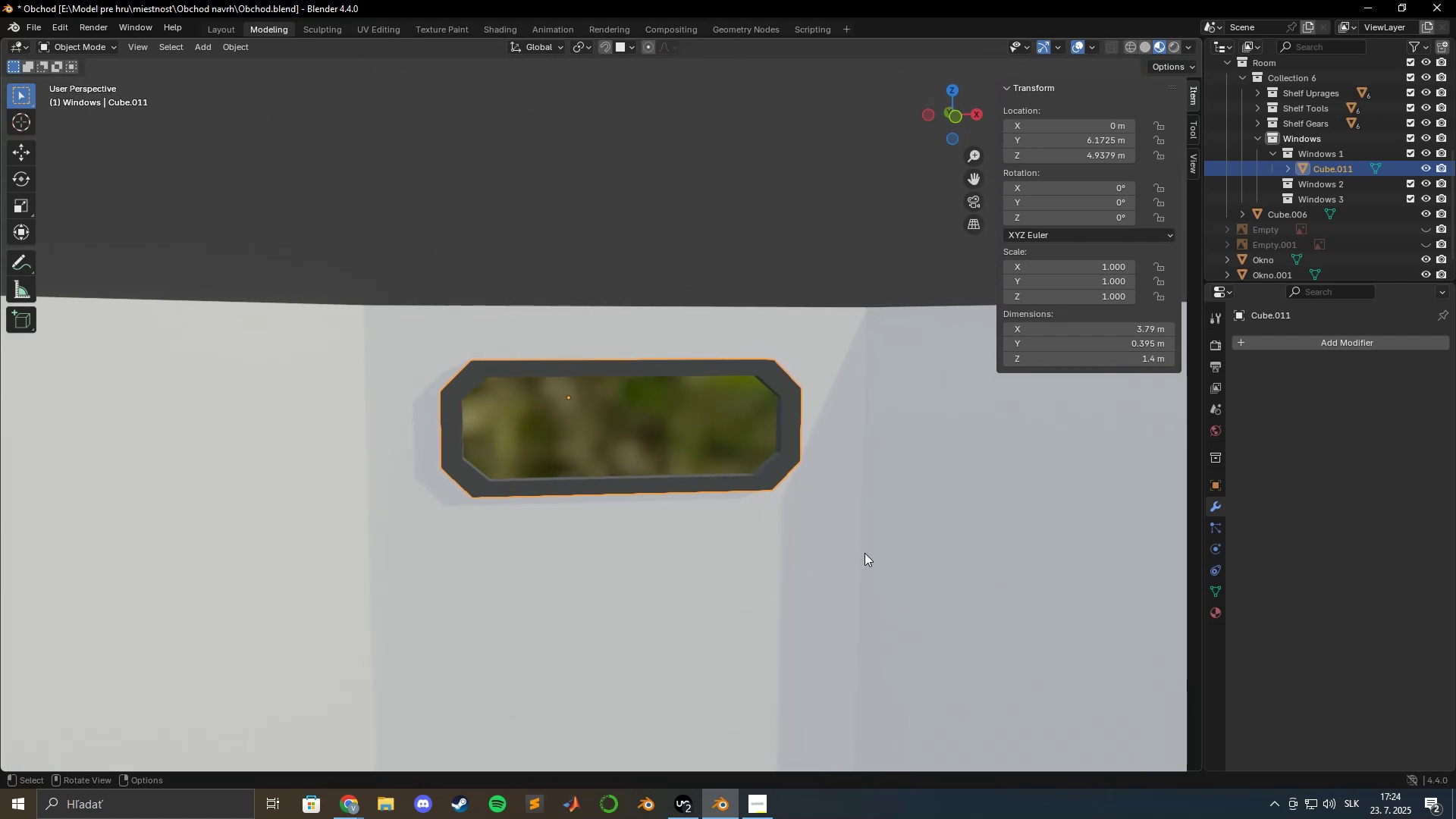 
left_click([689, 801])
 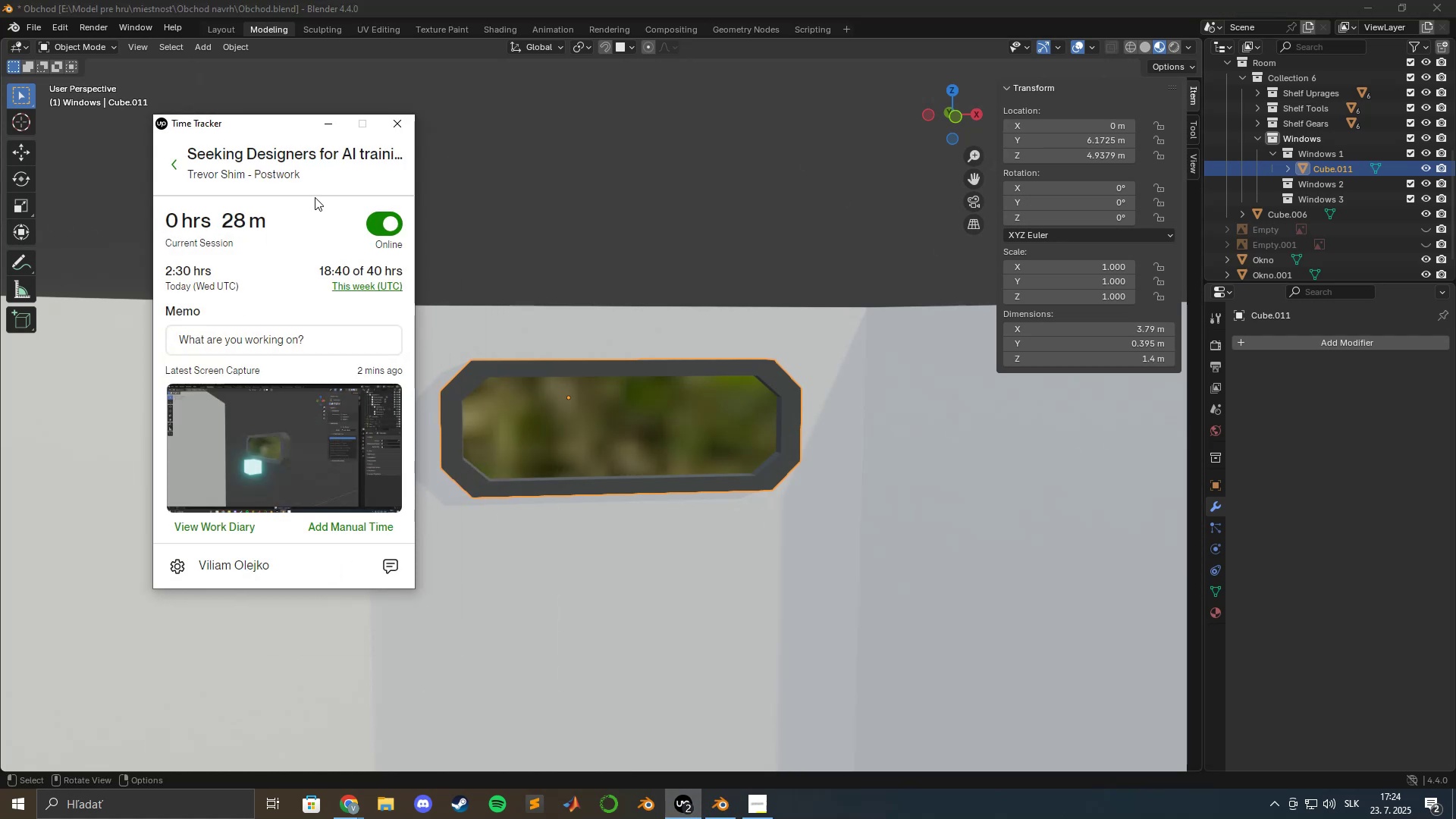 
wait(5.94)
 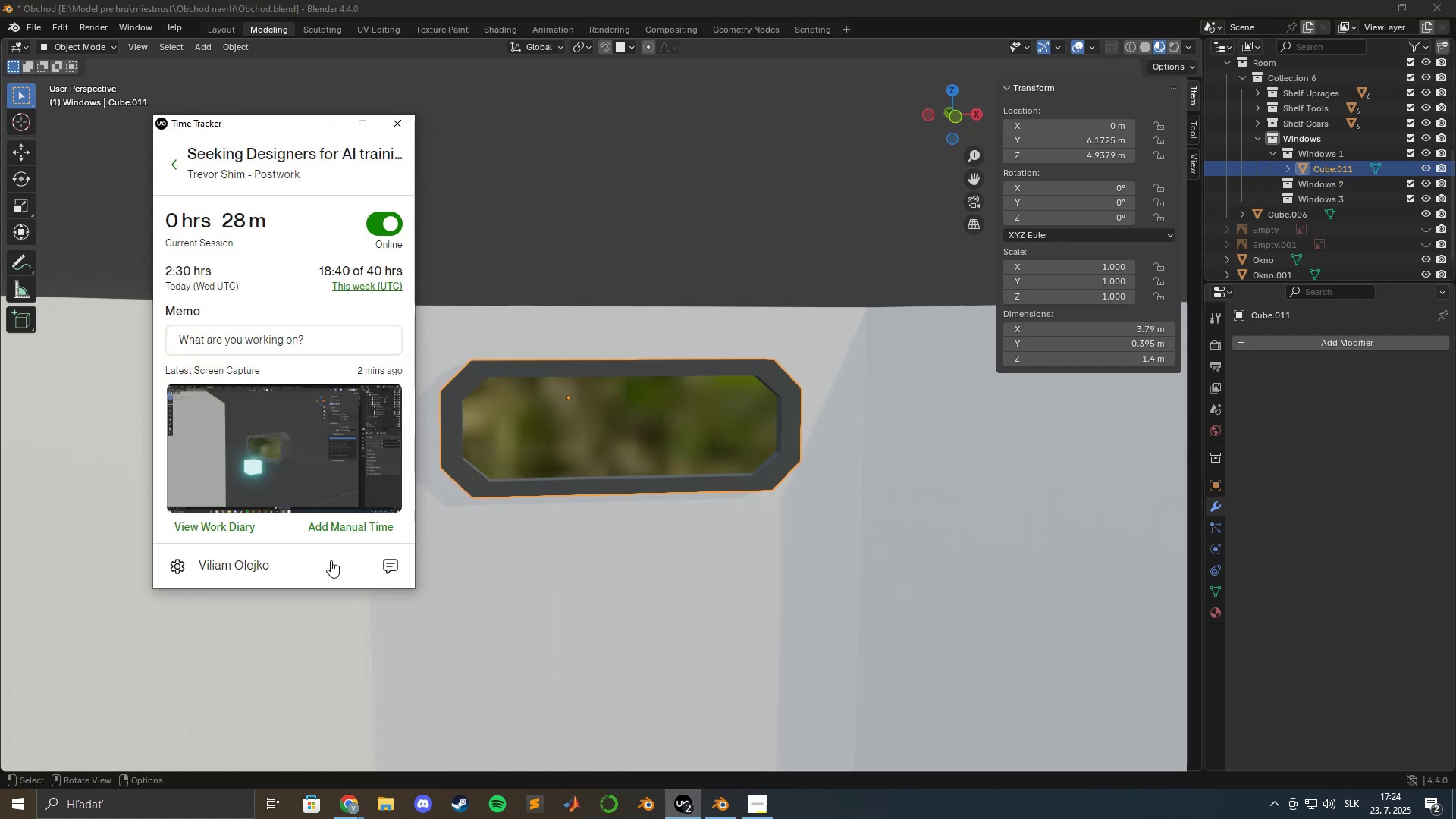 
left_click([333, 127])
 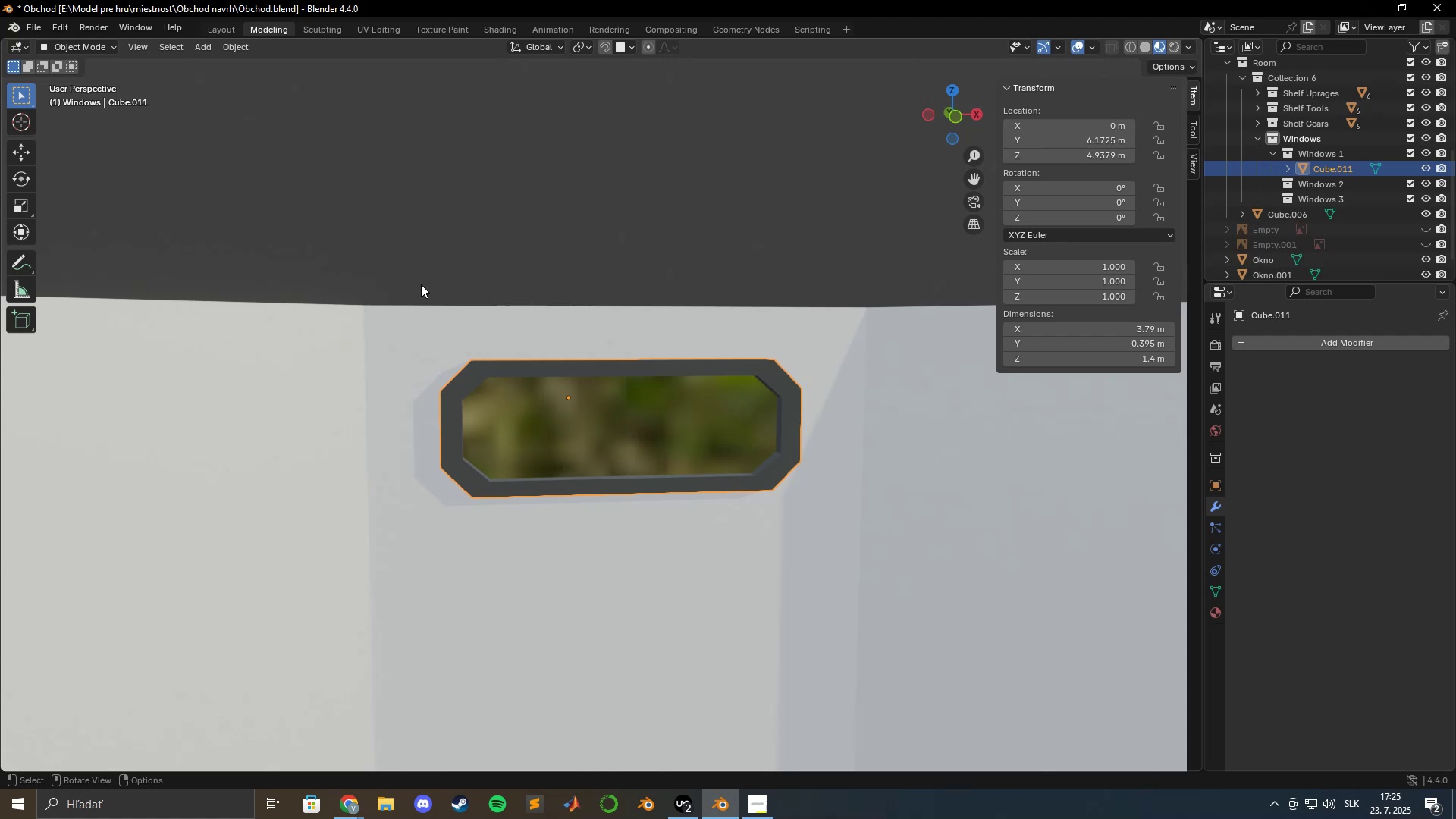 
wait(9.6)
 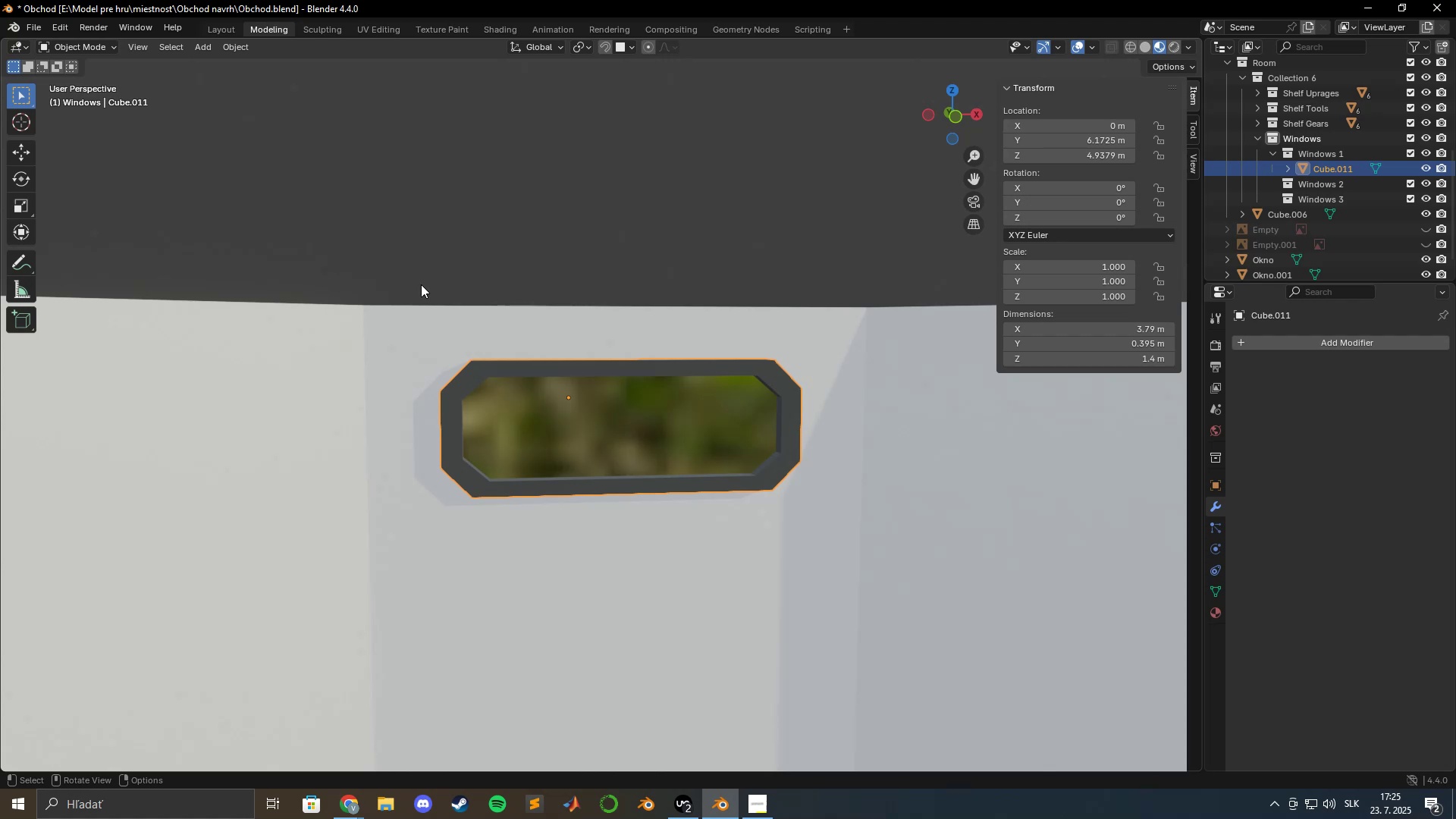 
hold_key(key=ShiftLeft, duration=0.63)
 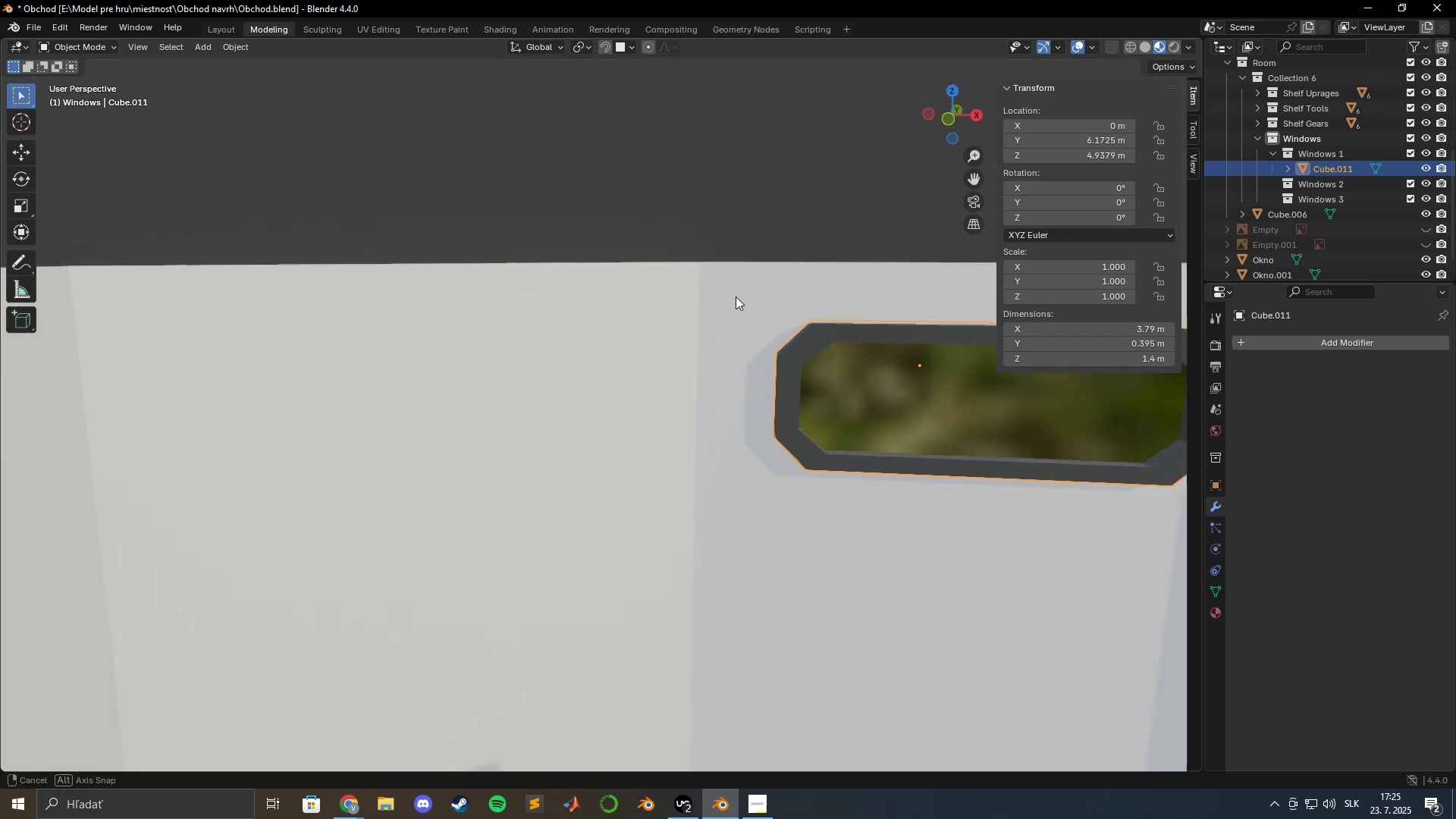 
hold_key(key=ShiftLeft, duration=0.42)
 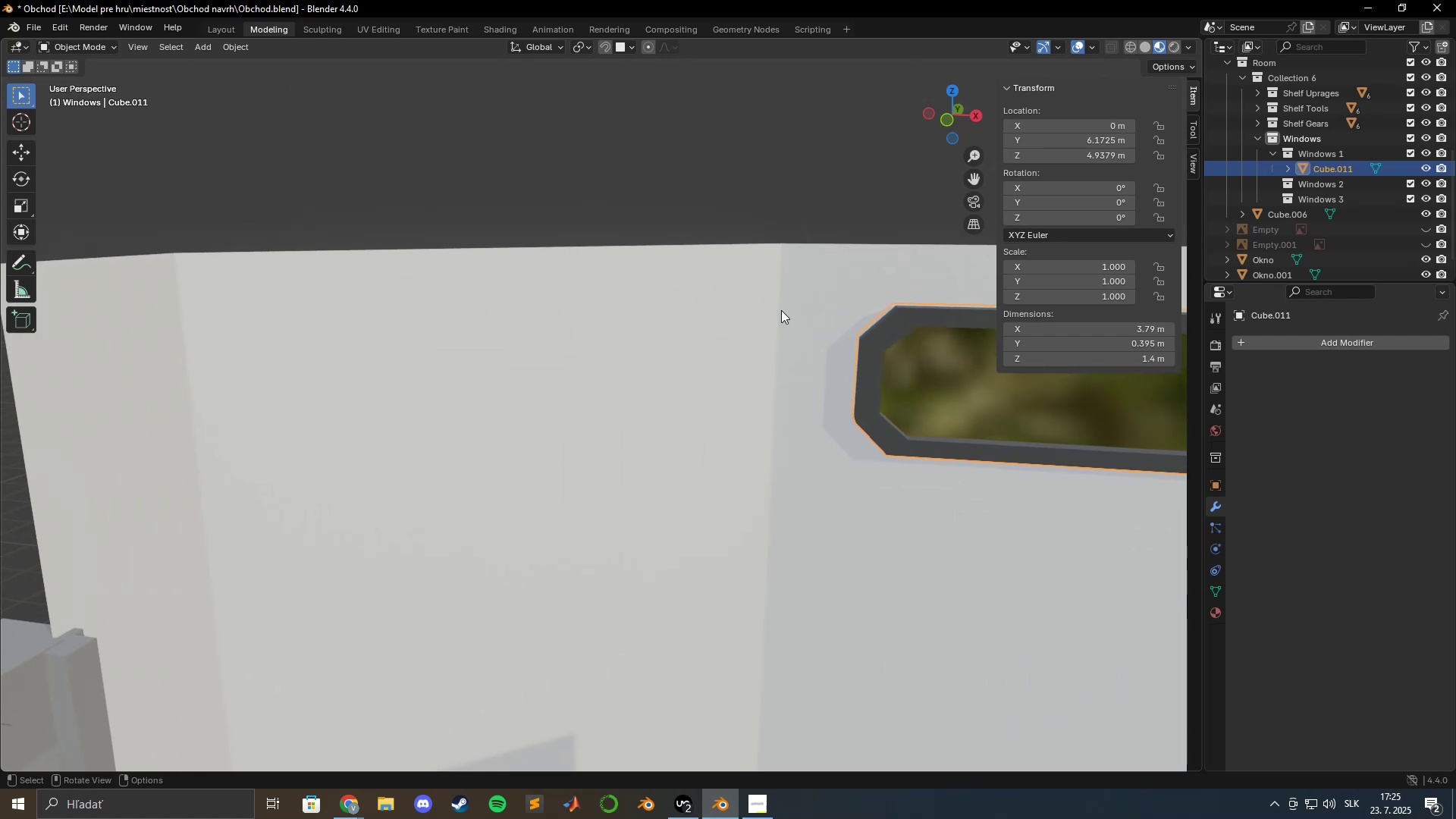 
scroll: coordinate [777, 317], scroll_direction: down, amount: 3.0
 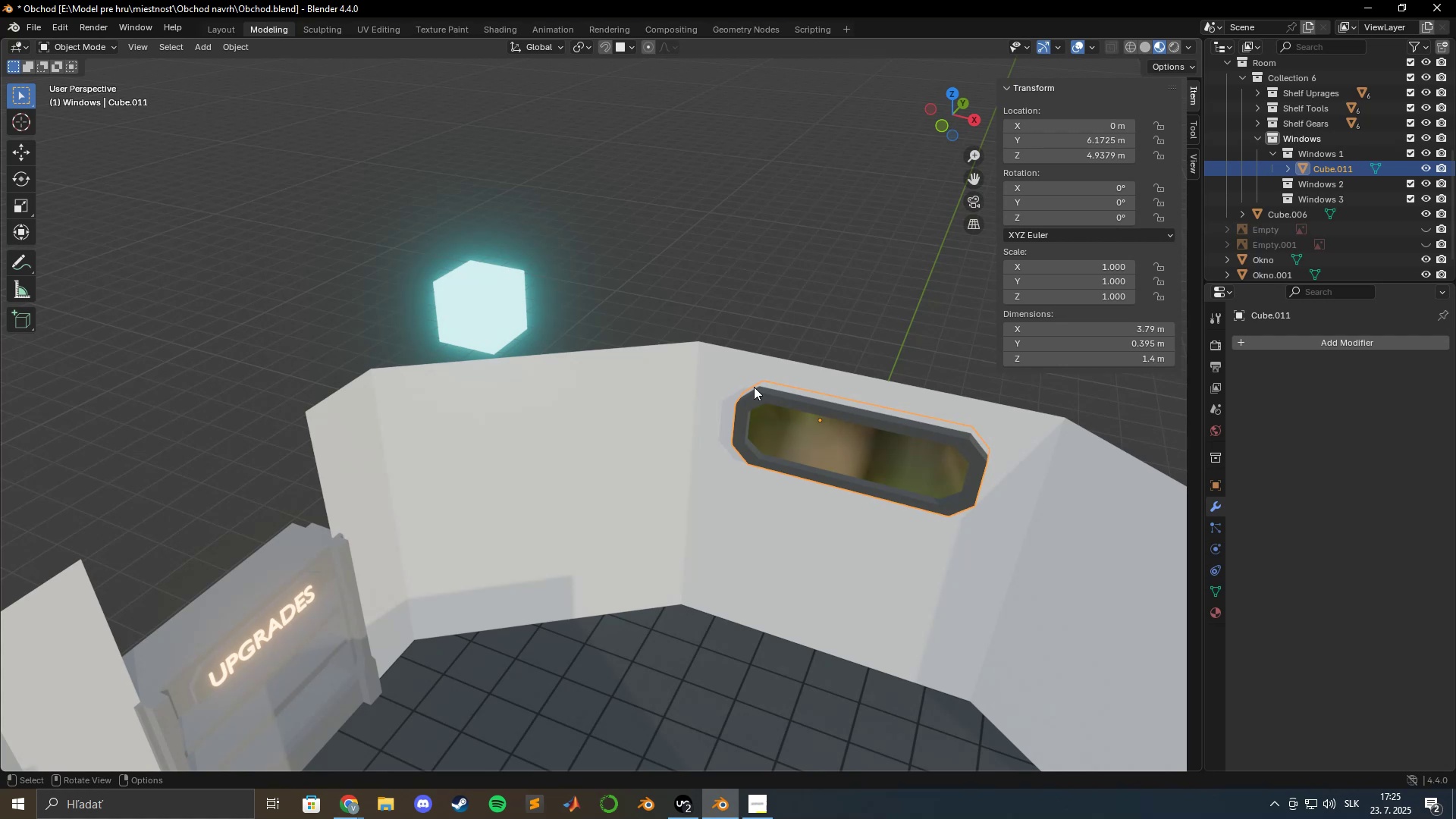 
wait(14.14)
 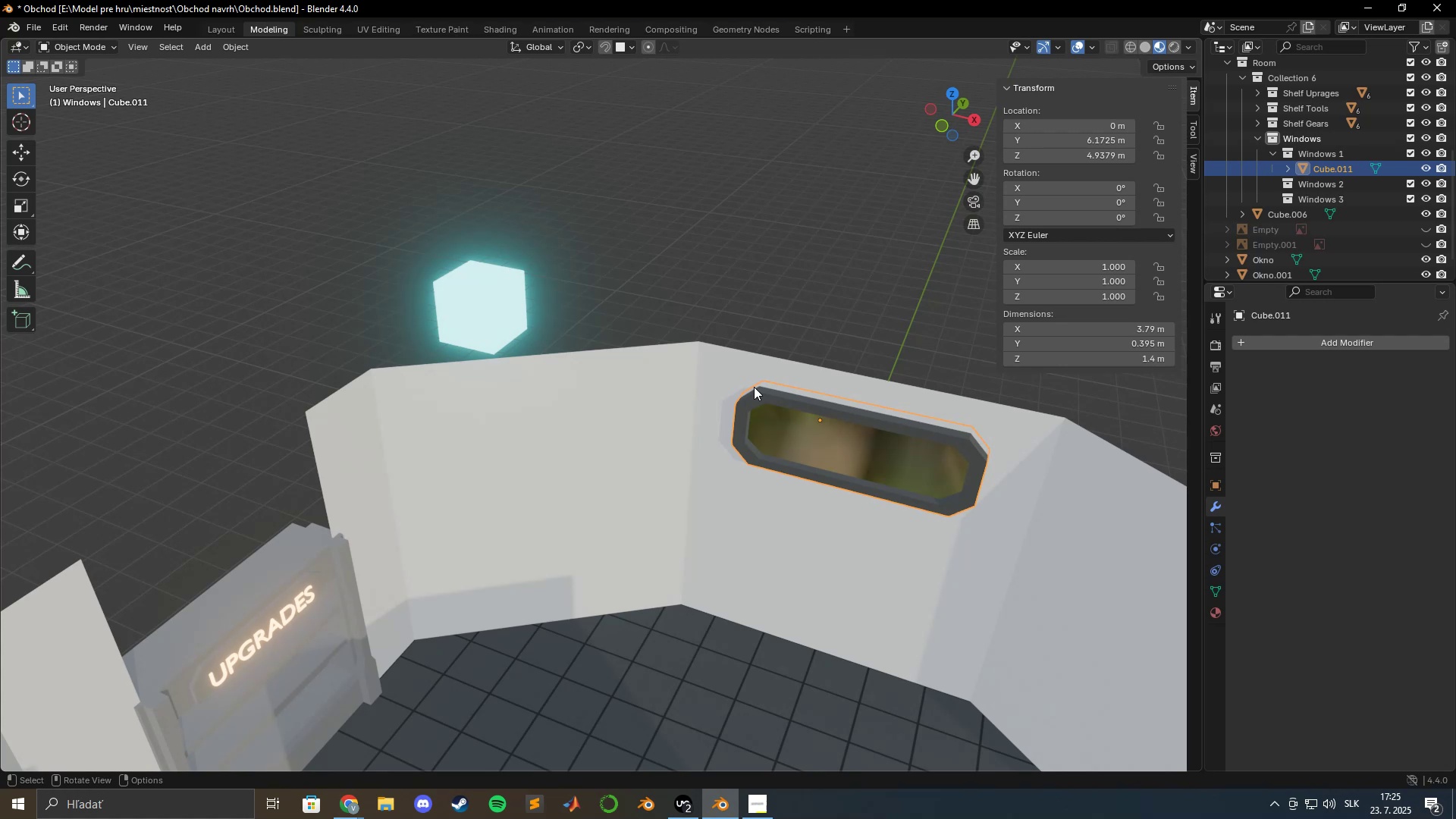 
scroll: coordinate [679, 441], scroll_direction: up, amount: 2.0
 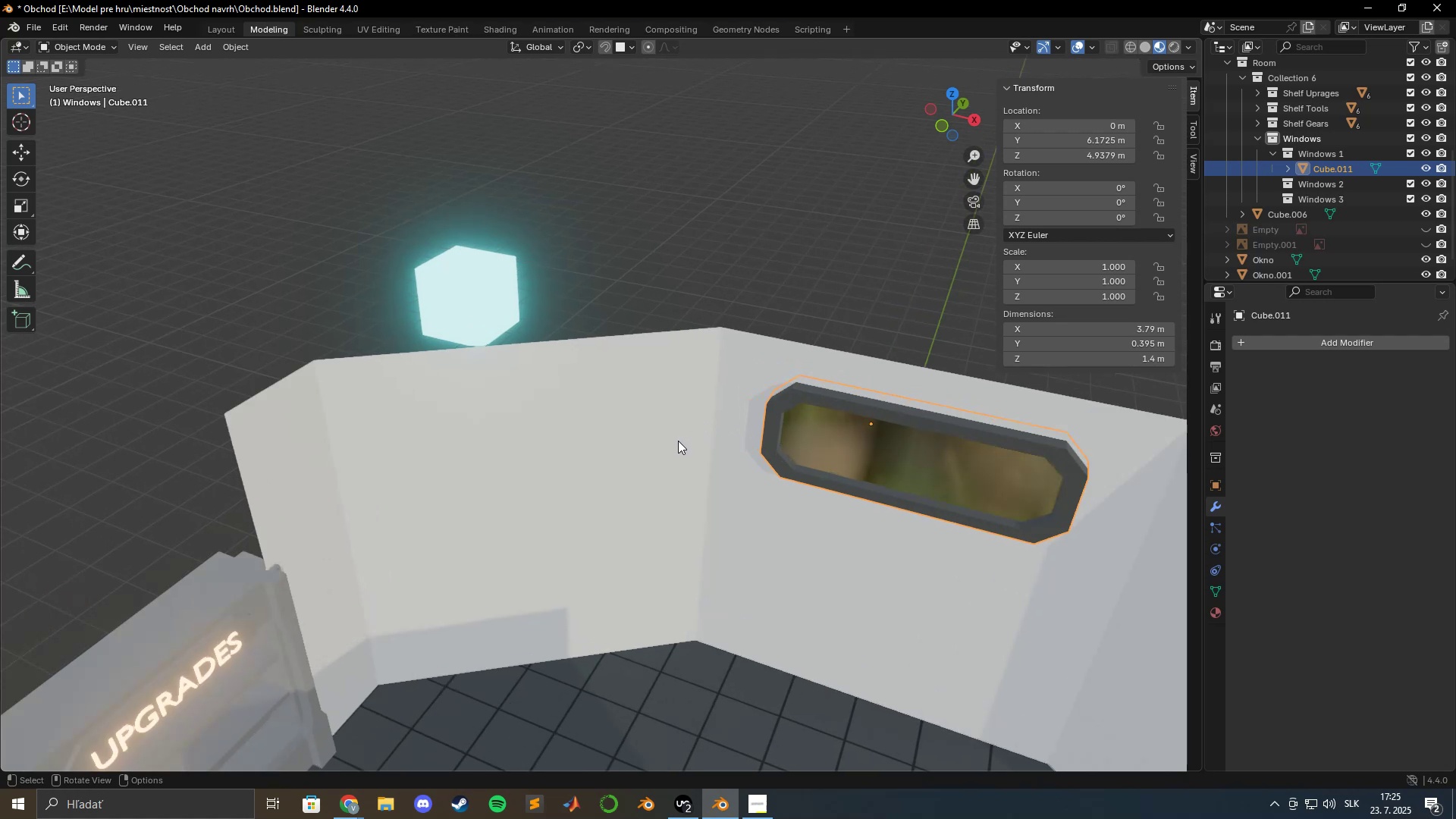 
hold_key(key=ShiftLeft, duration=0.65)
 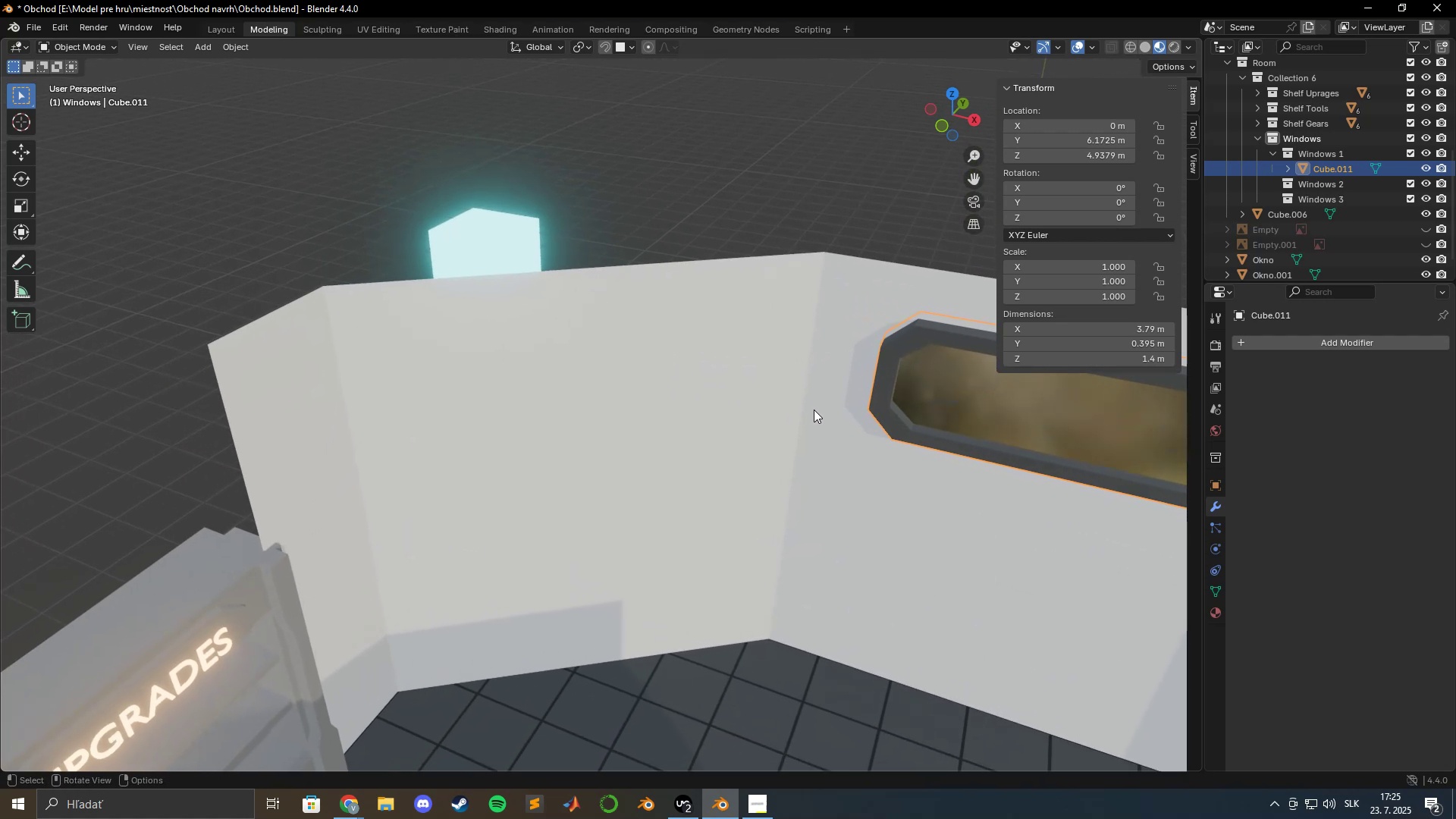 
type(Dgx)
 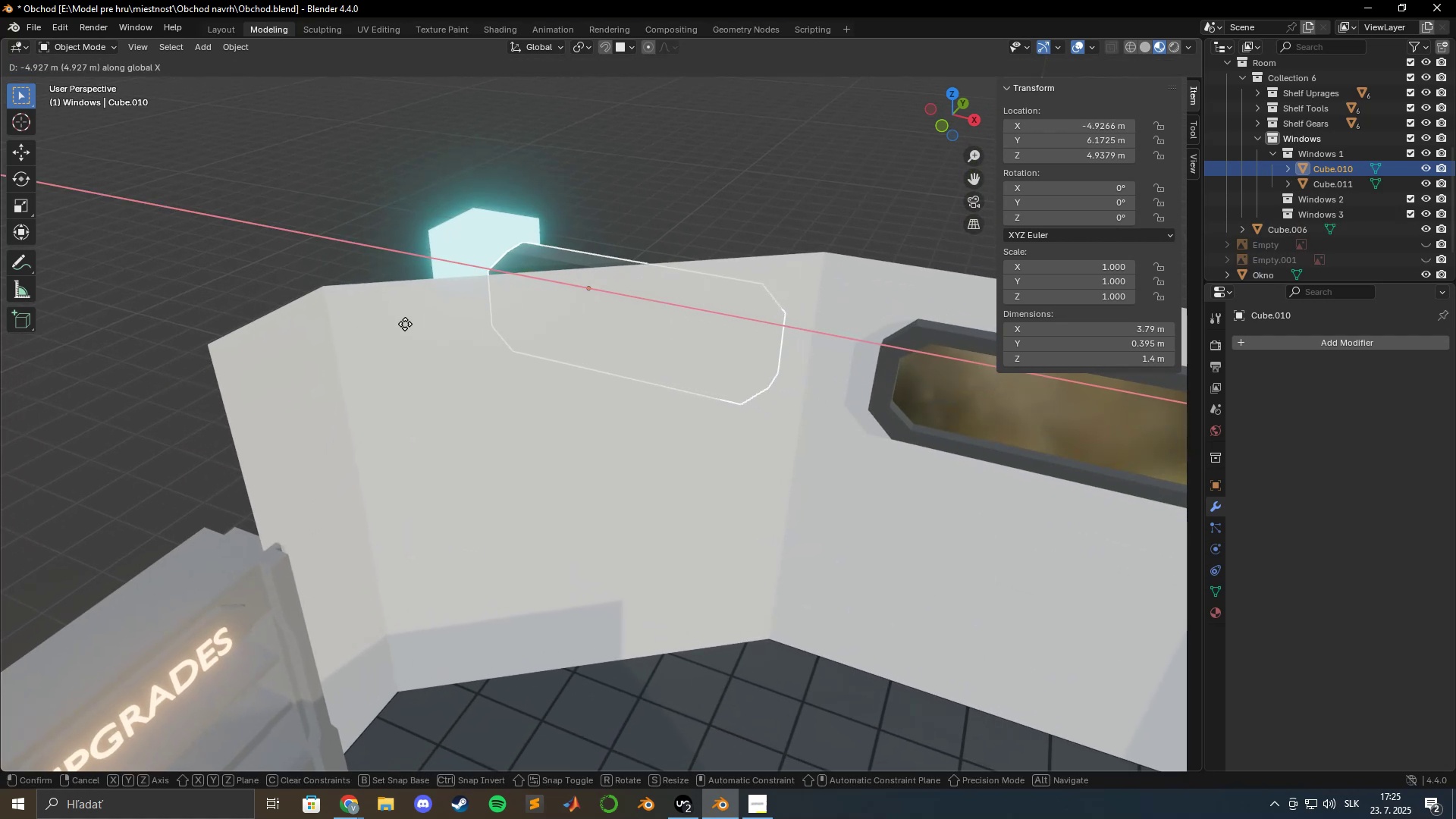 
left_click([411, 326])
 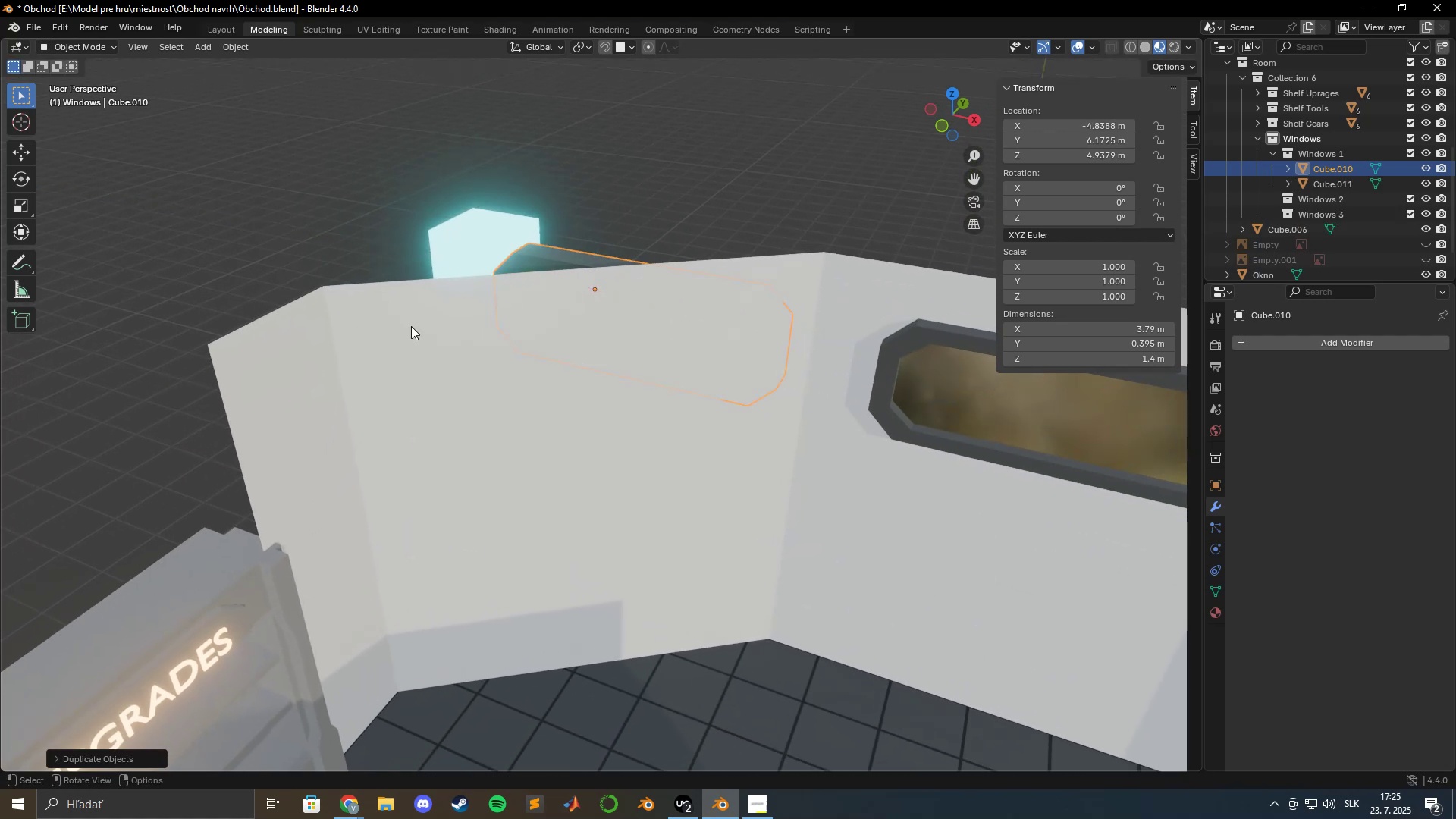 
type(gy)
 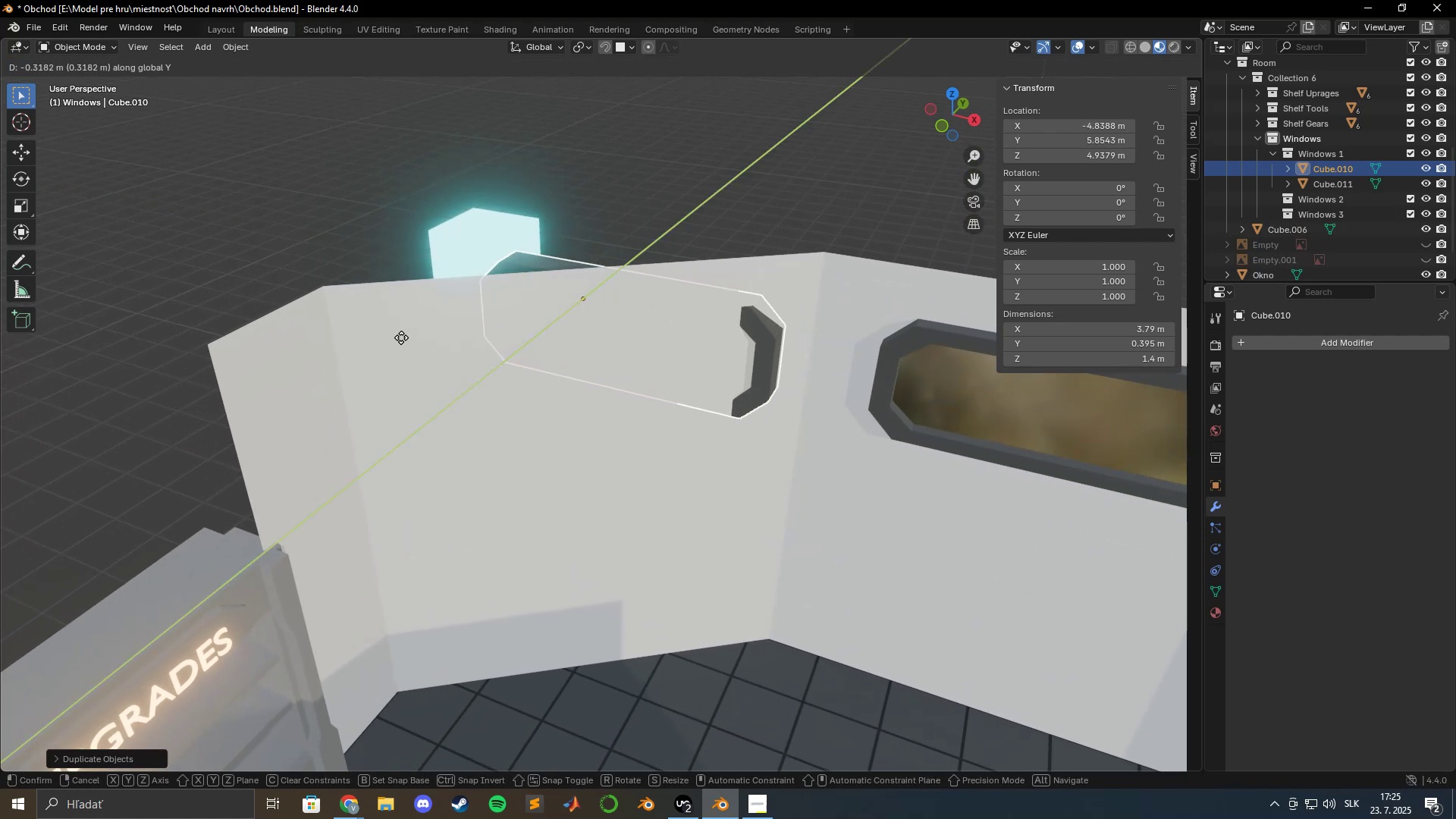 
left_click([399, 337])
 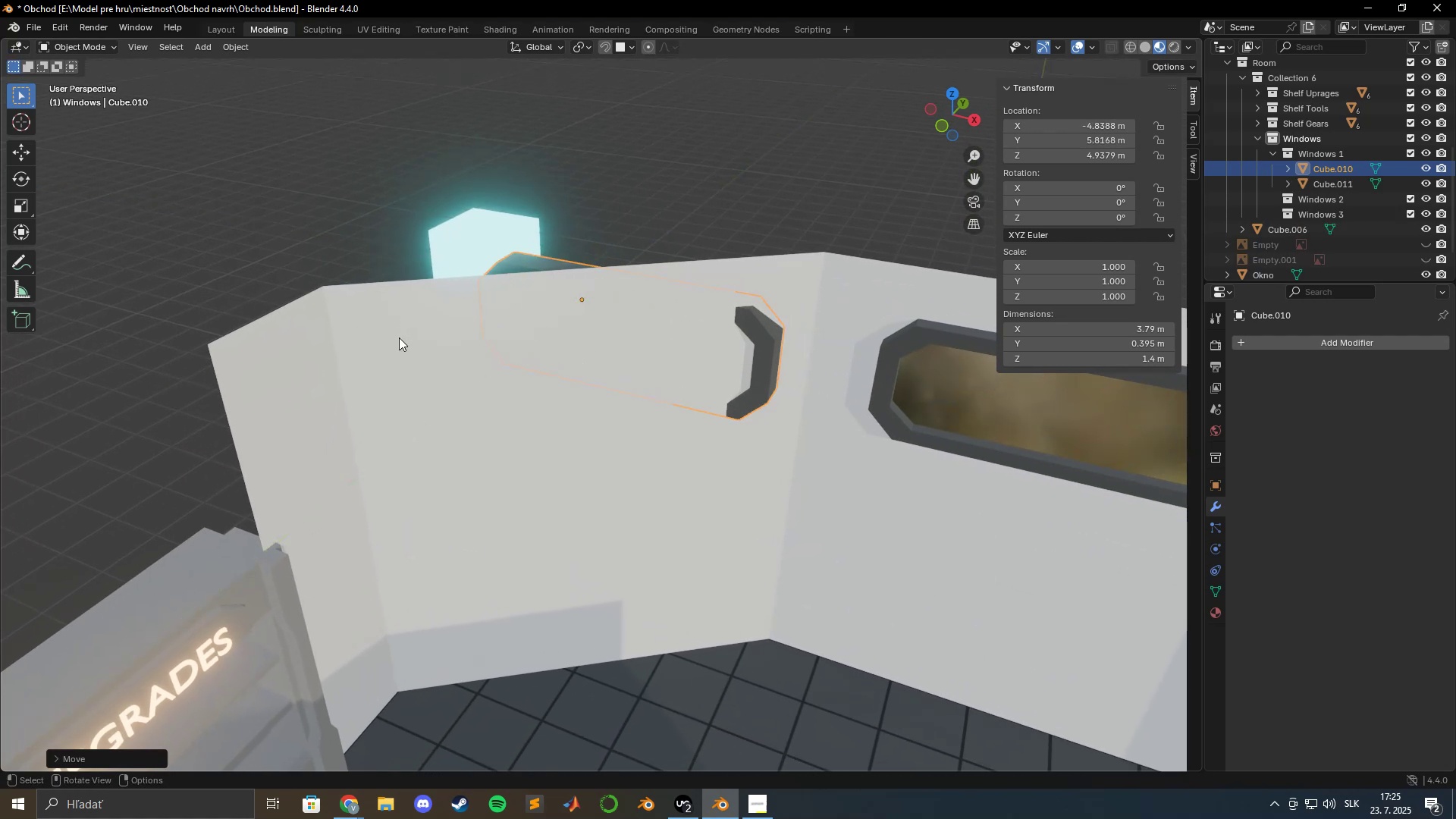 
type(gx)
 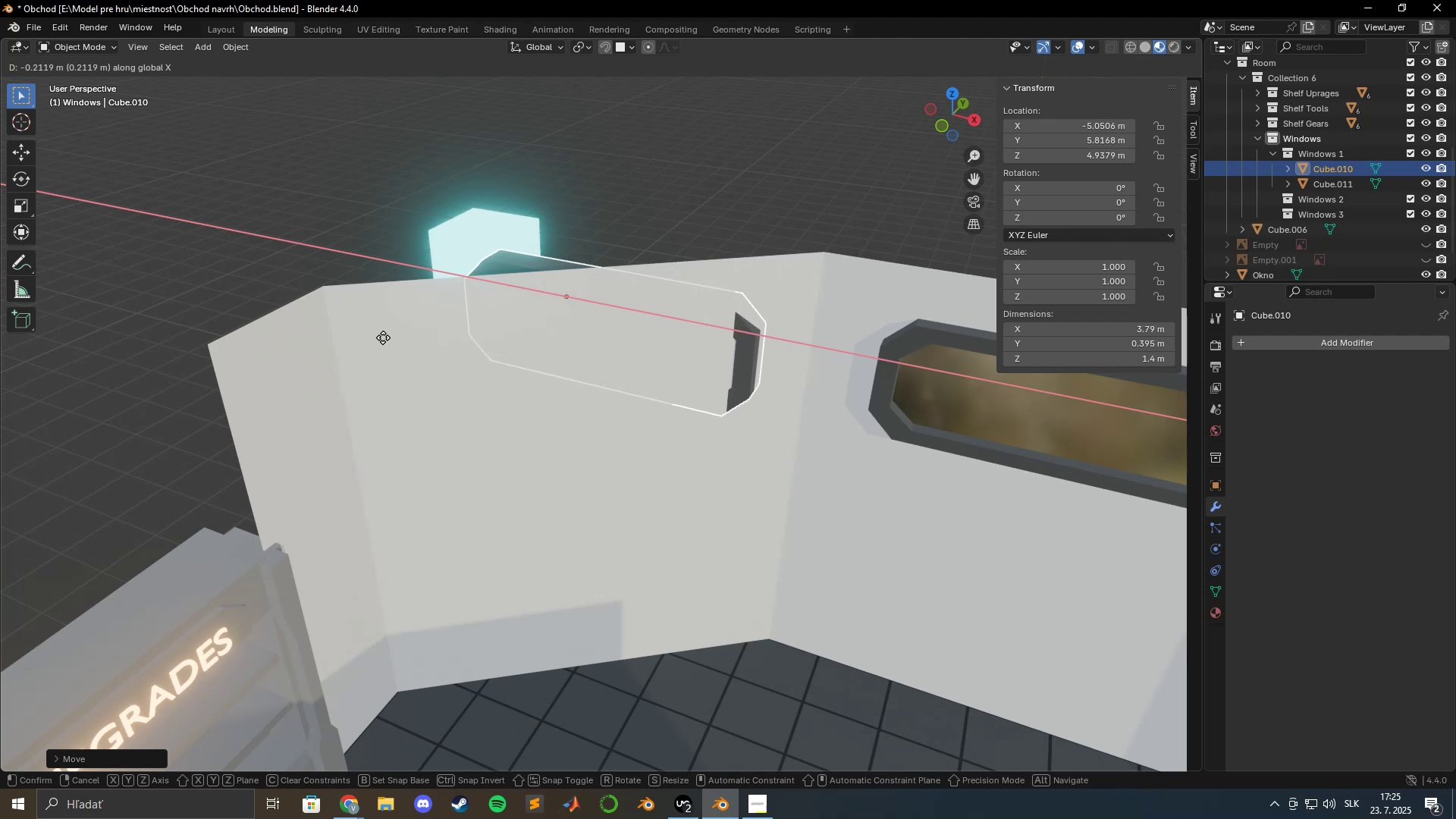 
left_click([383, 337])
 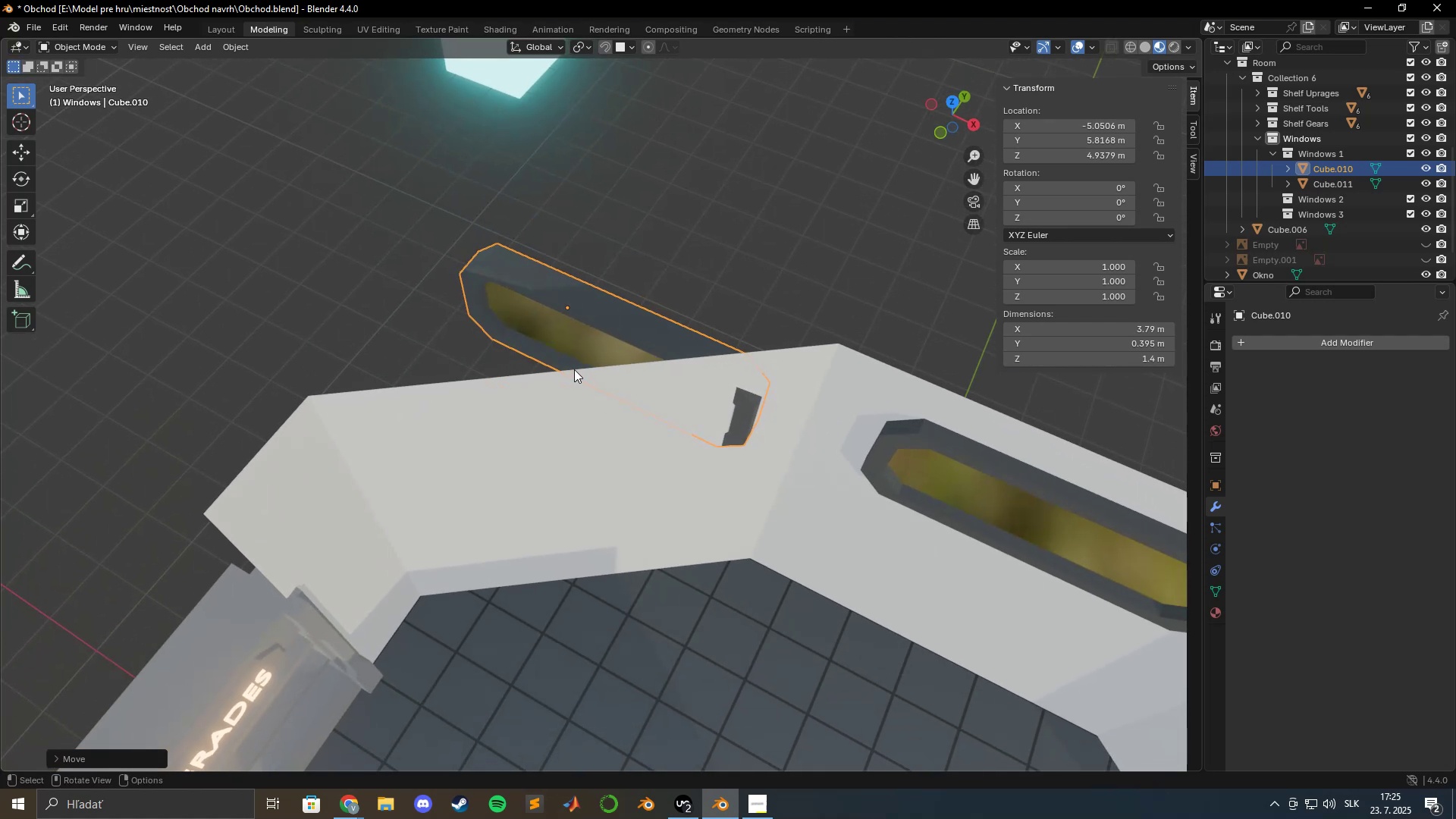 
type(rz)
key(Escape)
type(gxy)
 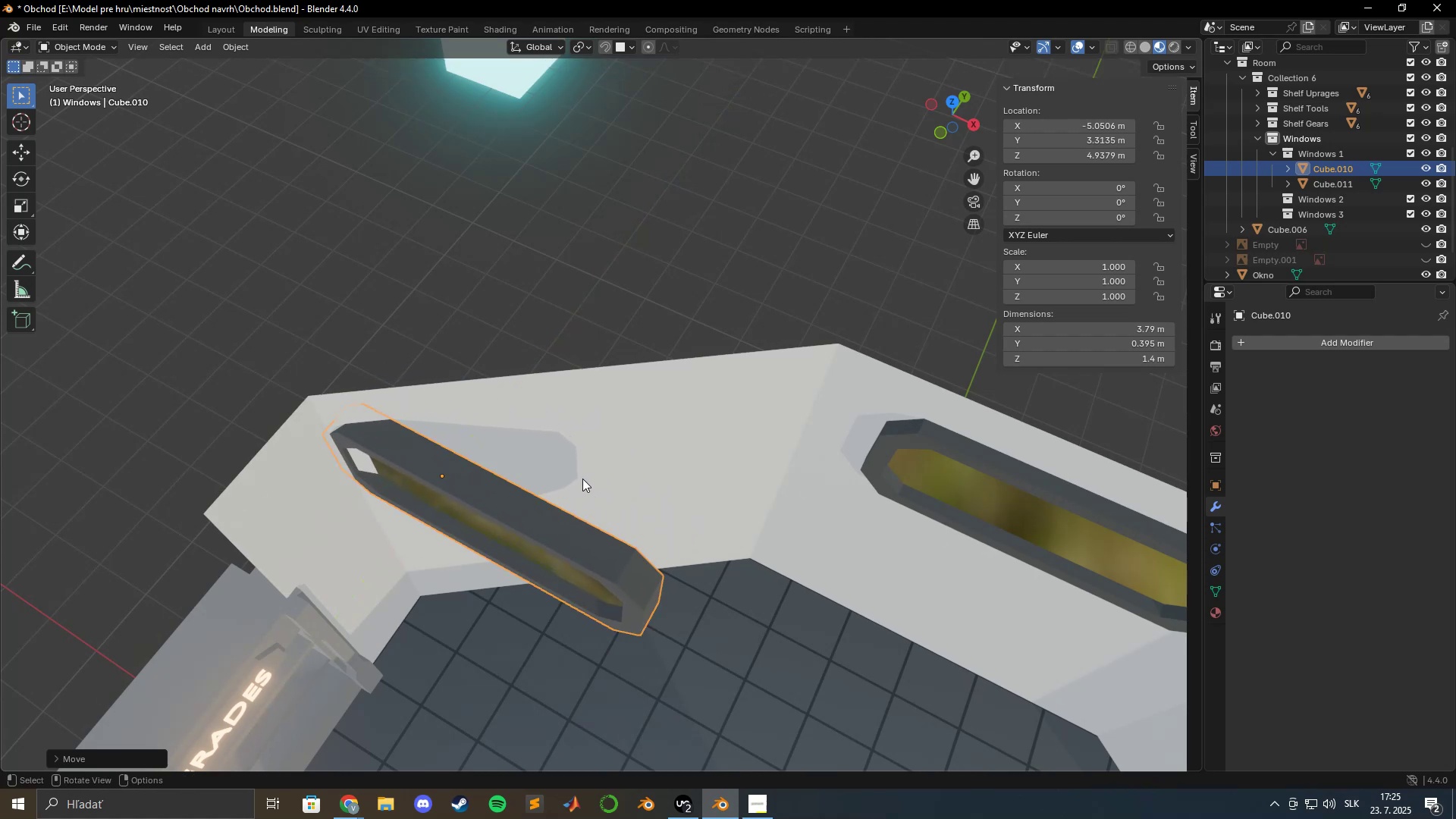 
wait(5.62)
 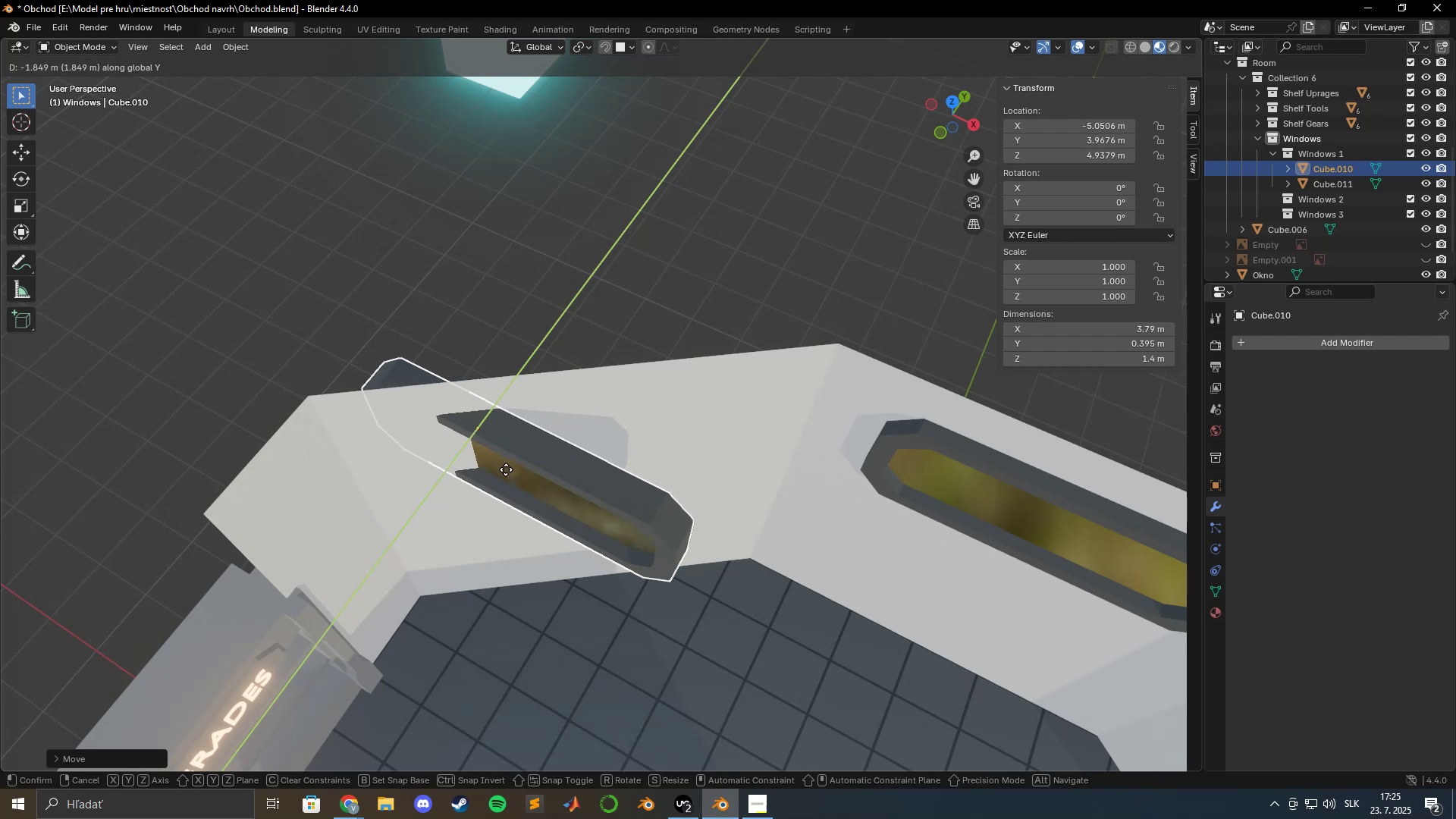 
left_click([952, 105])
 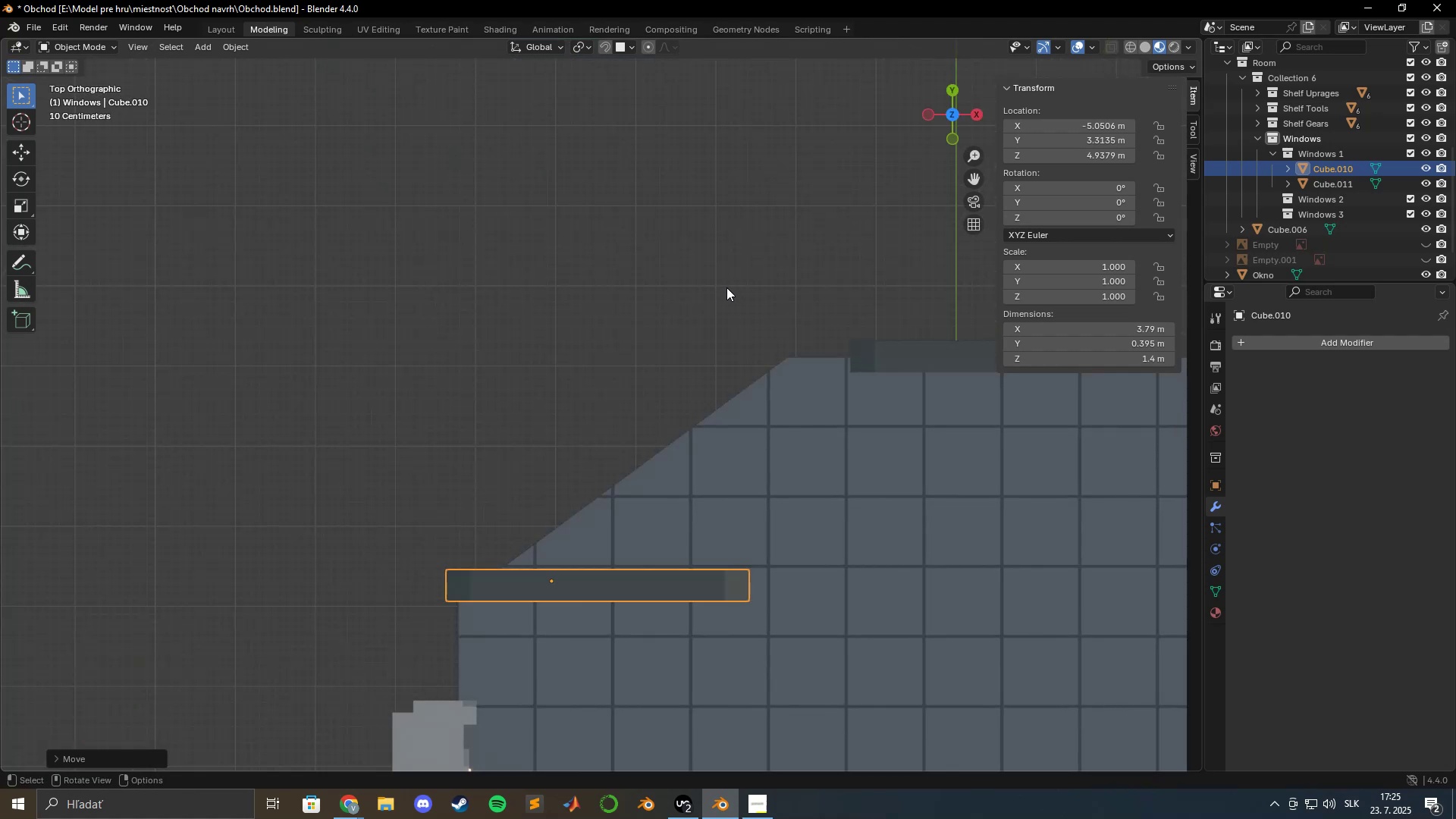 
type(rz)
 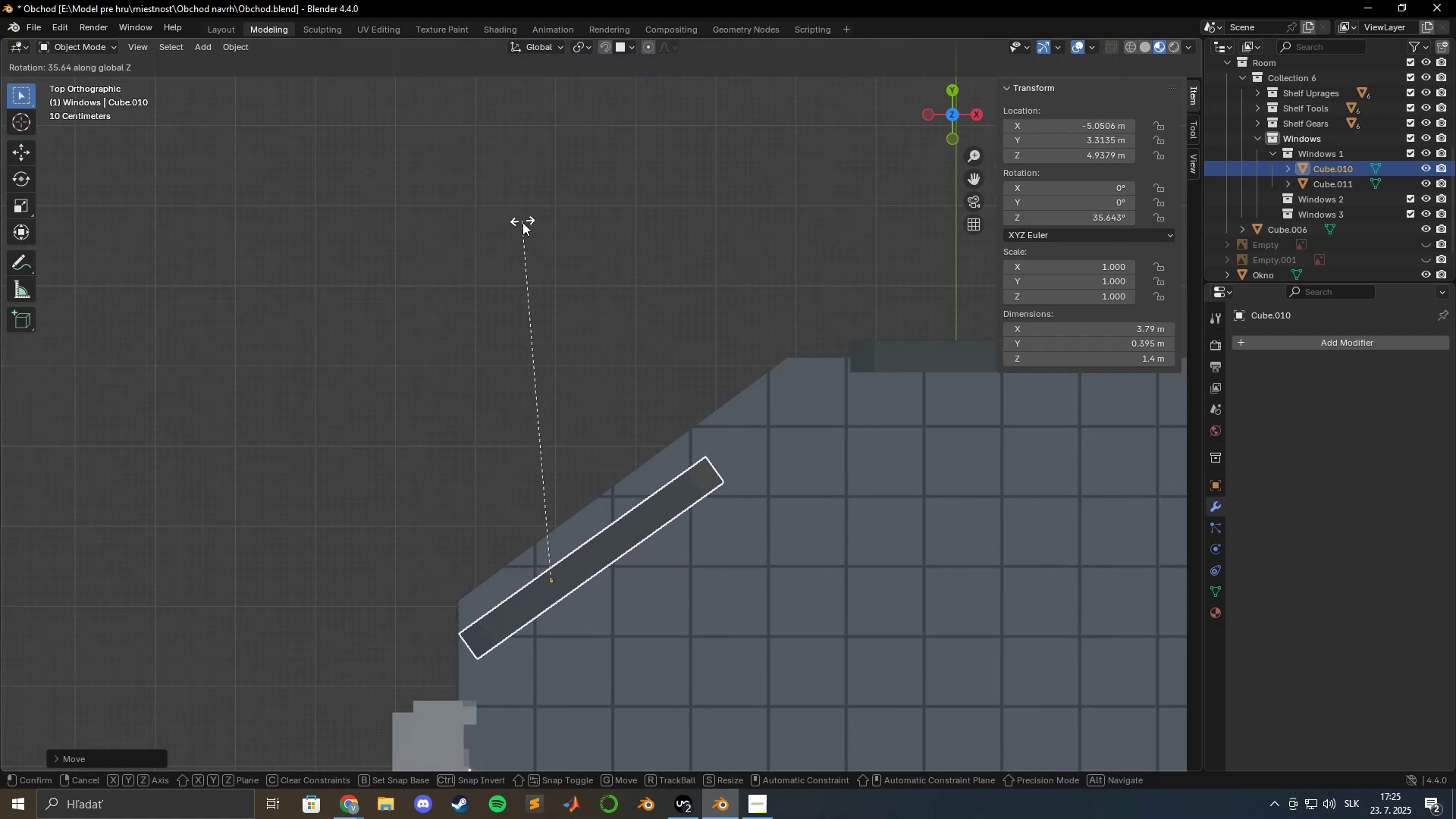 
hold_key(key=ShiftLeft, duration=1.54)
 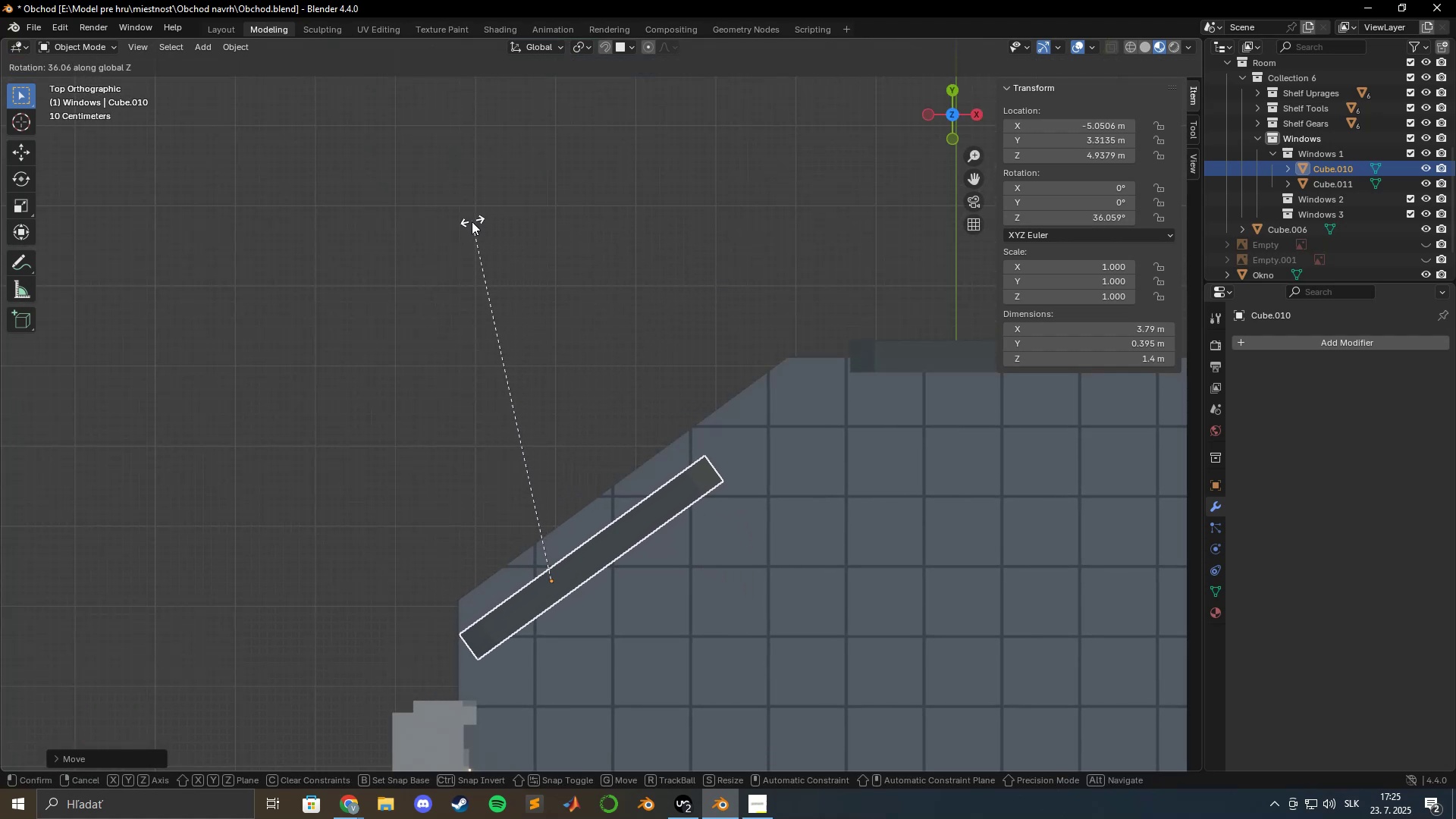 
hold_key(key=ShiftLeft, duration=1.05)
left_click([469, 221])
 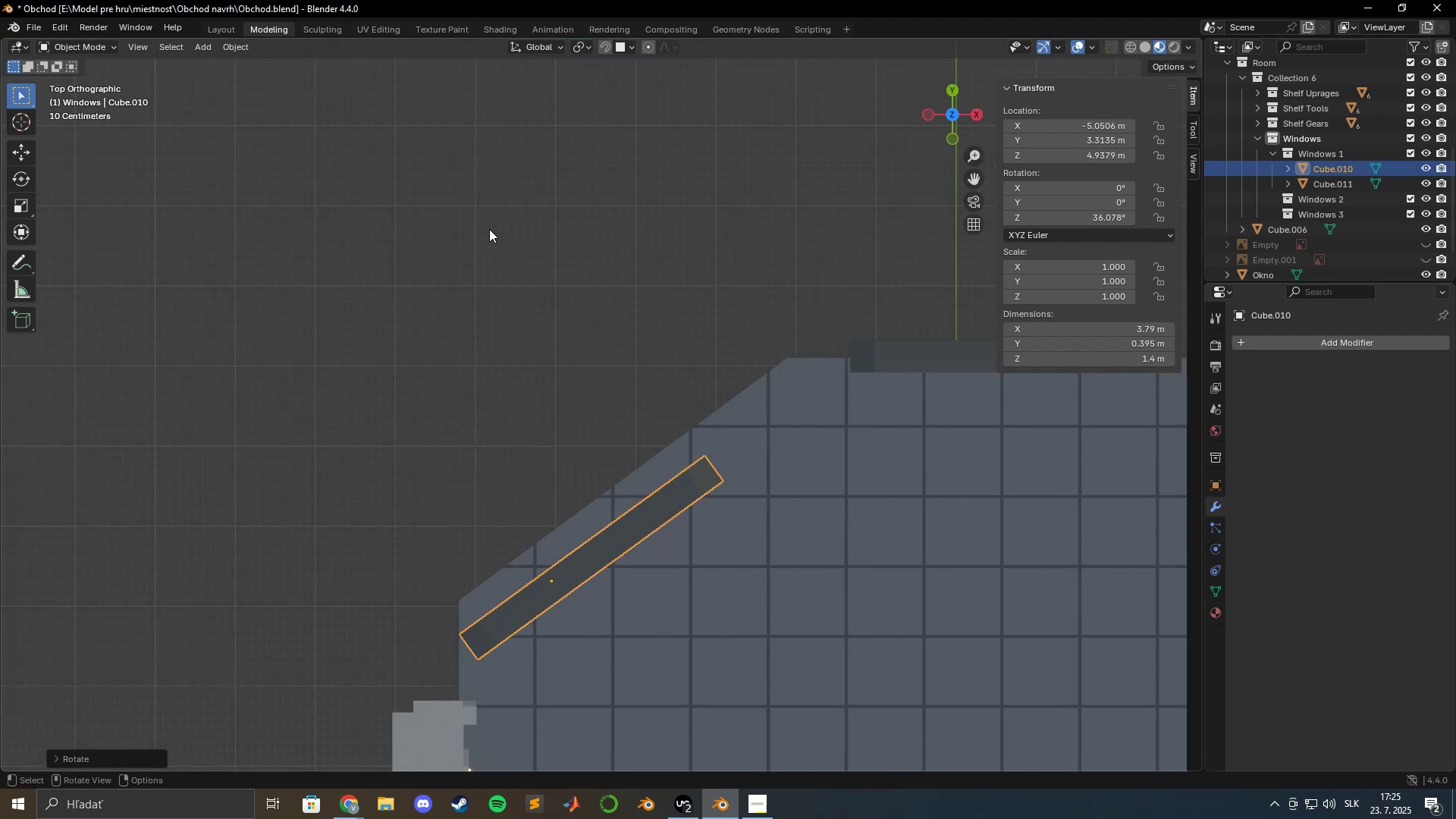 
type(gxy)
 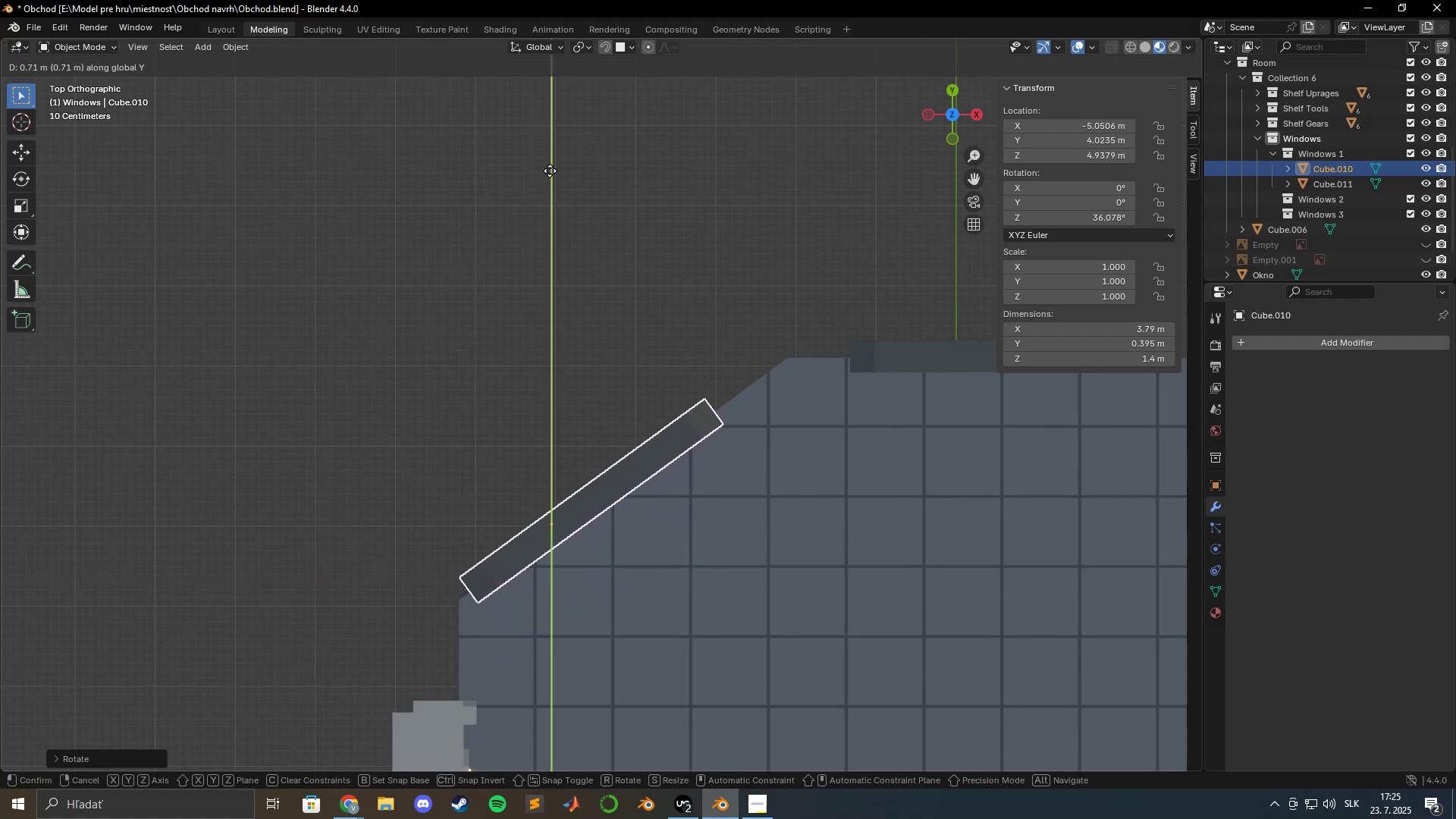 
left_click([554, 168])
 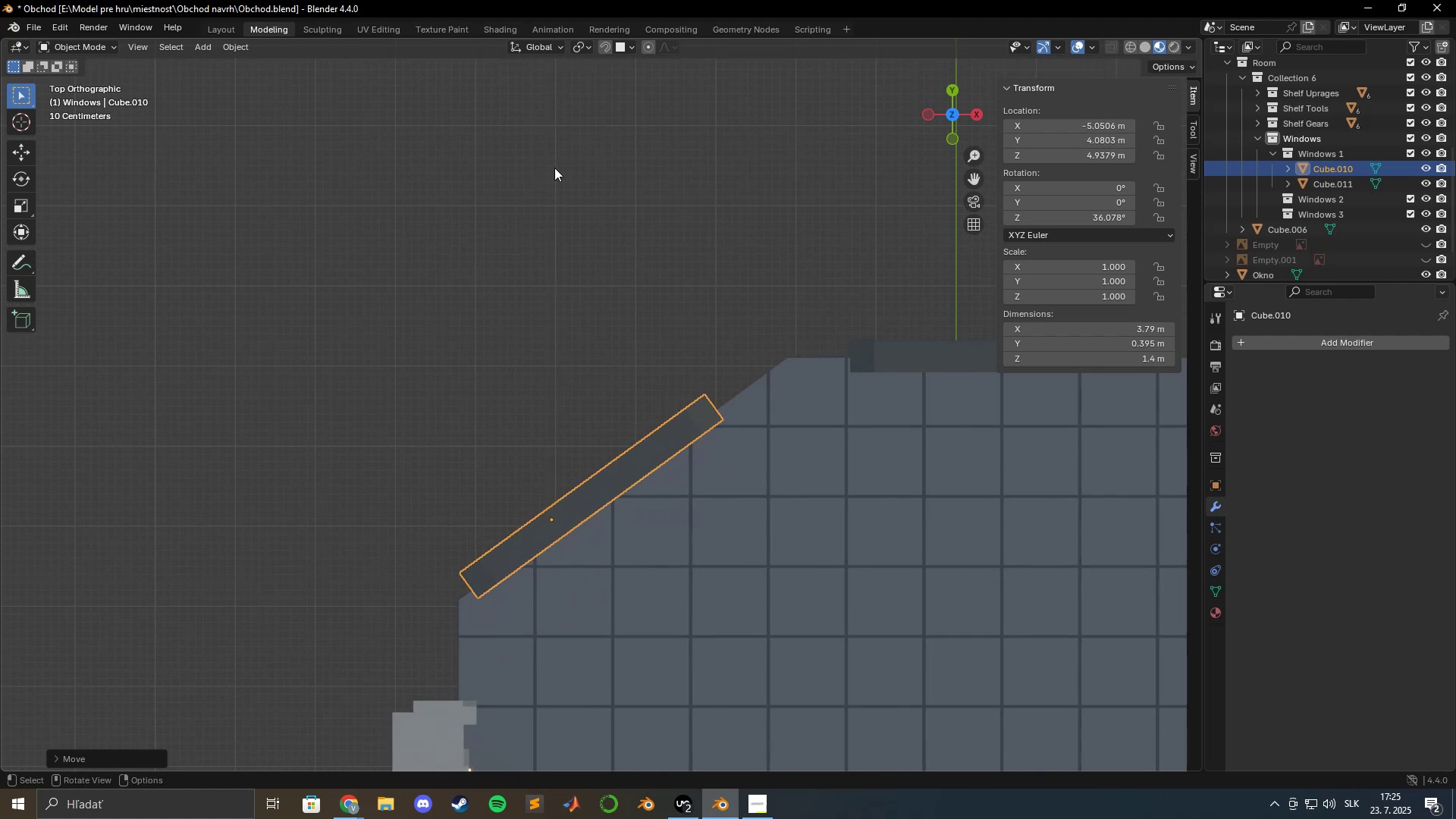 
type(gxgygx)
 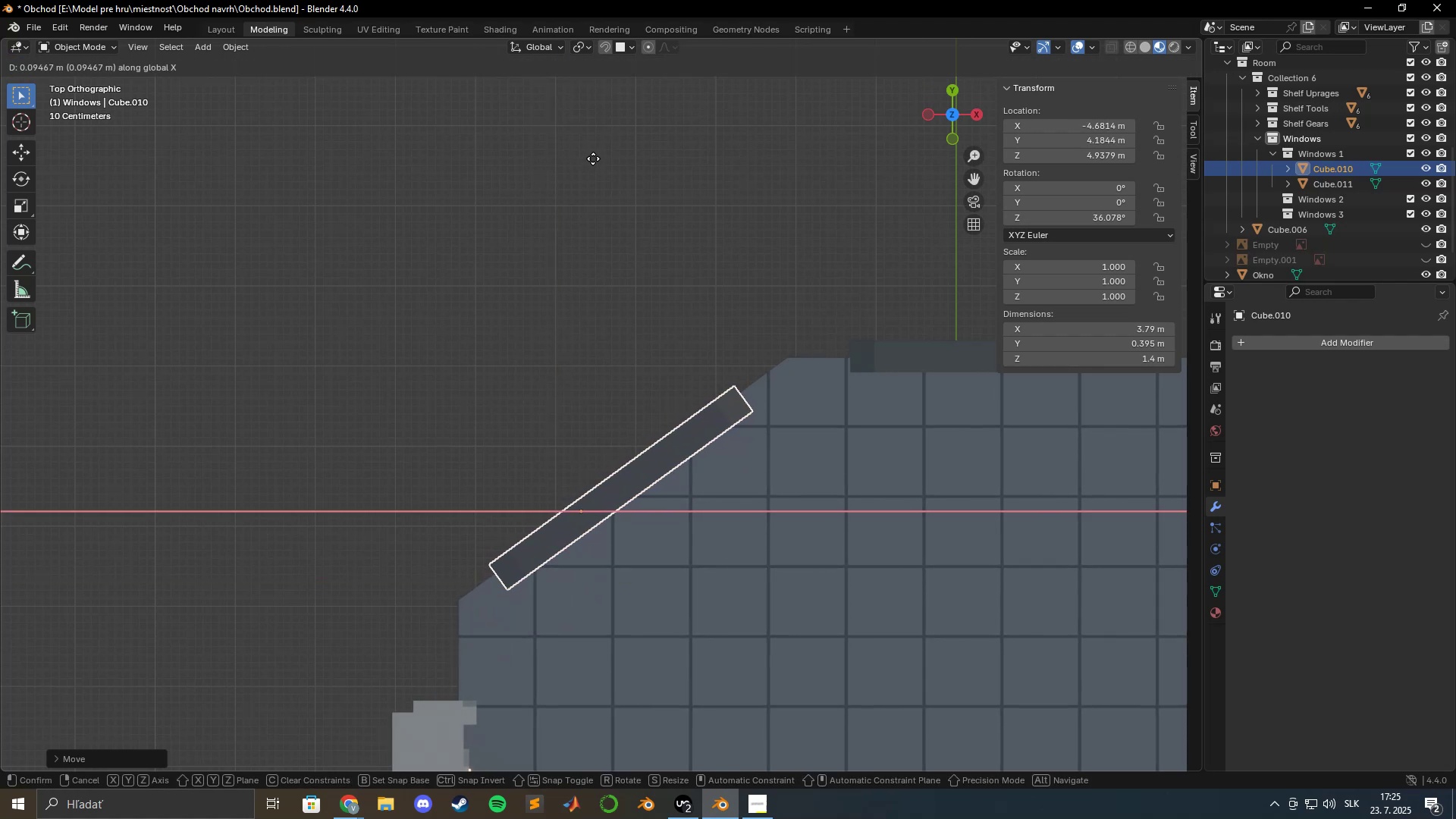 
left_click([593, 158])
 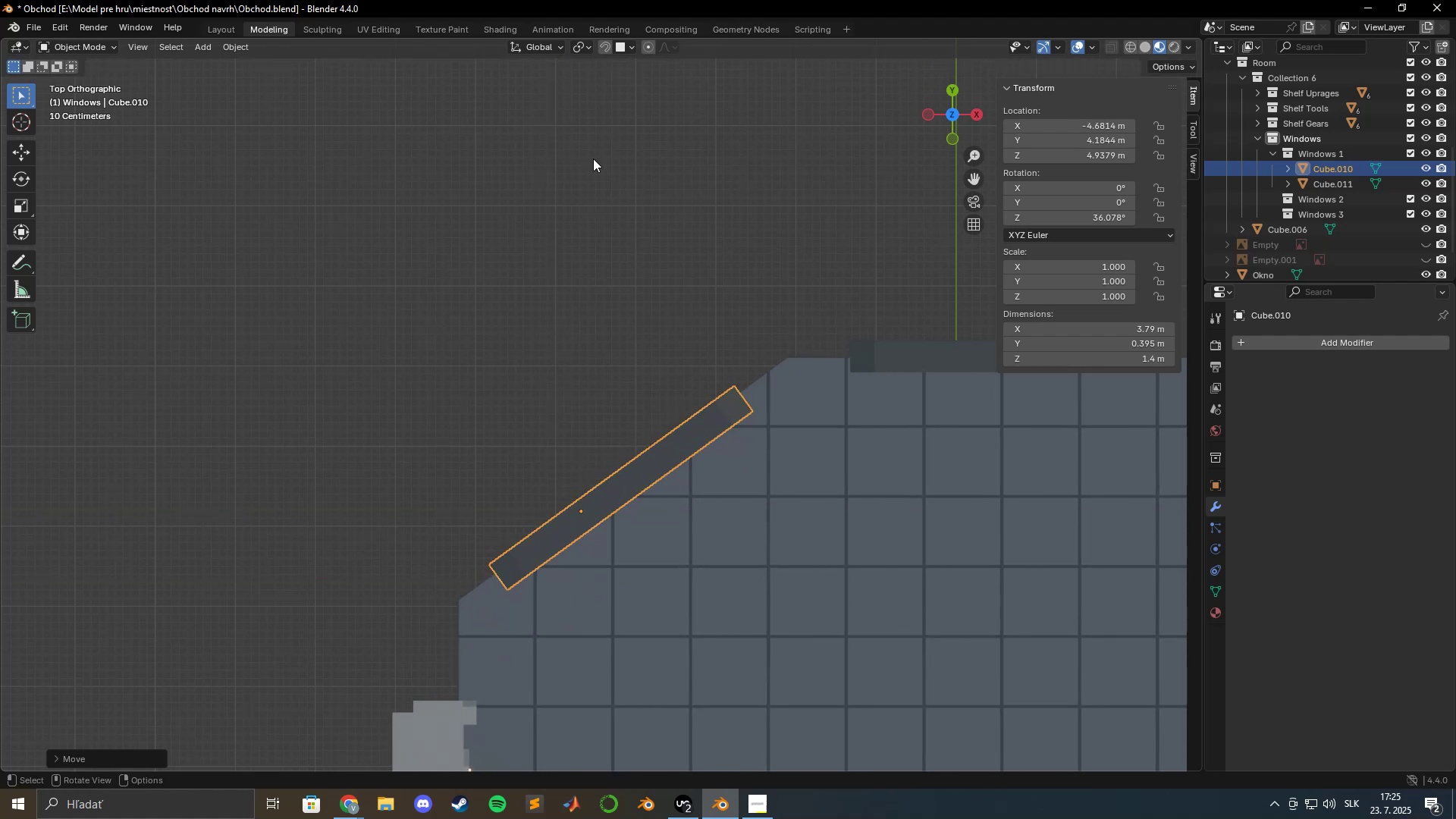 
type(gy)
 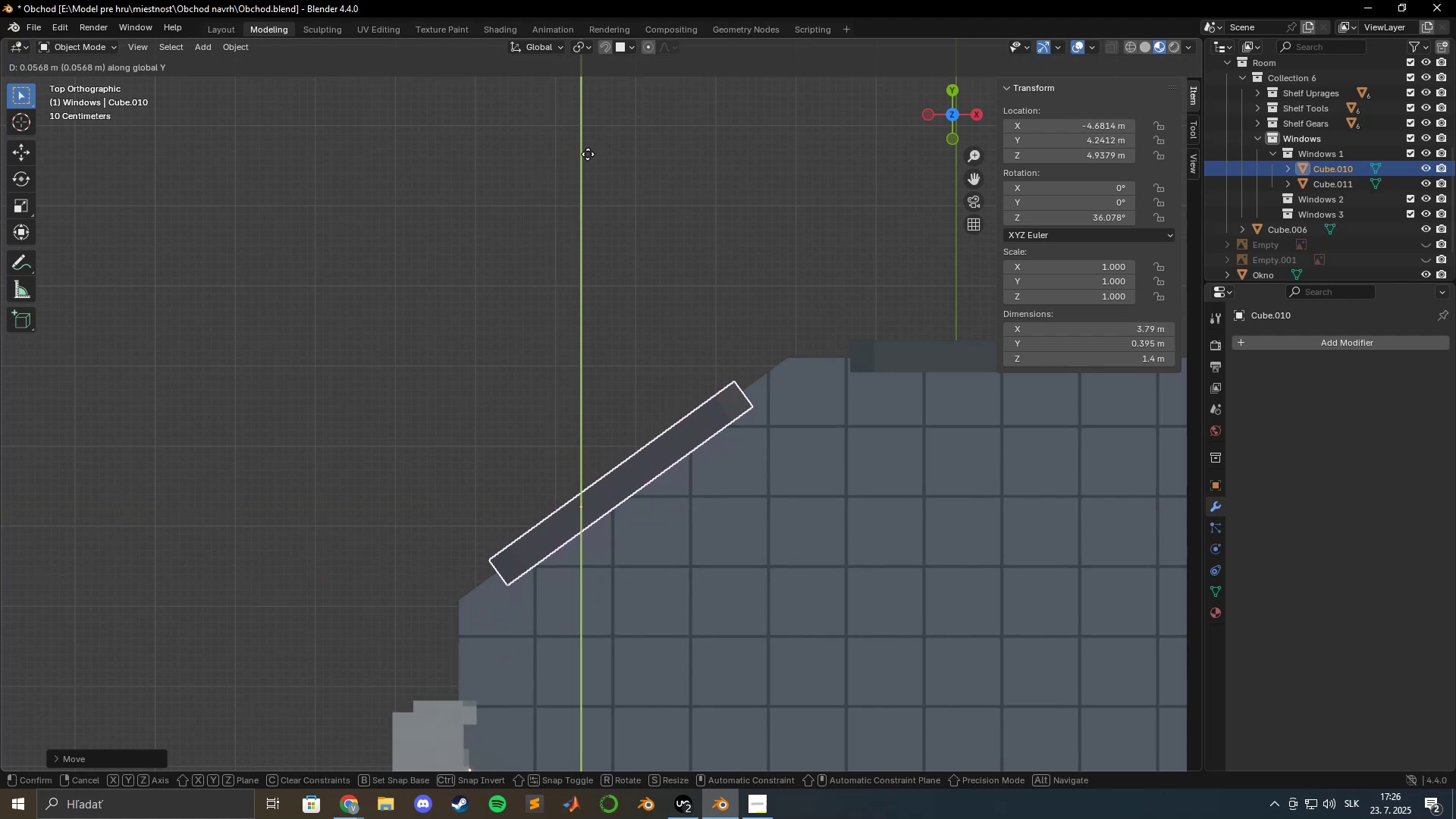 
left_click([588, 154])
 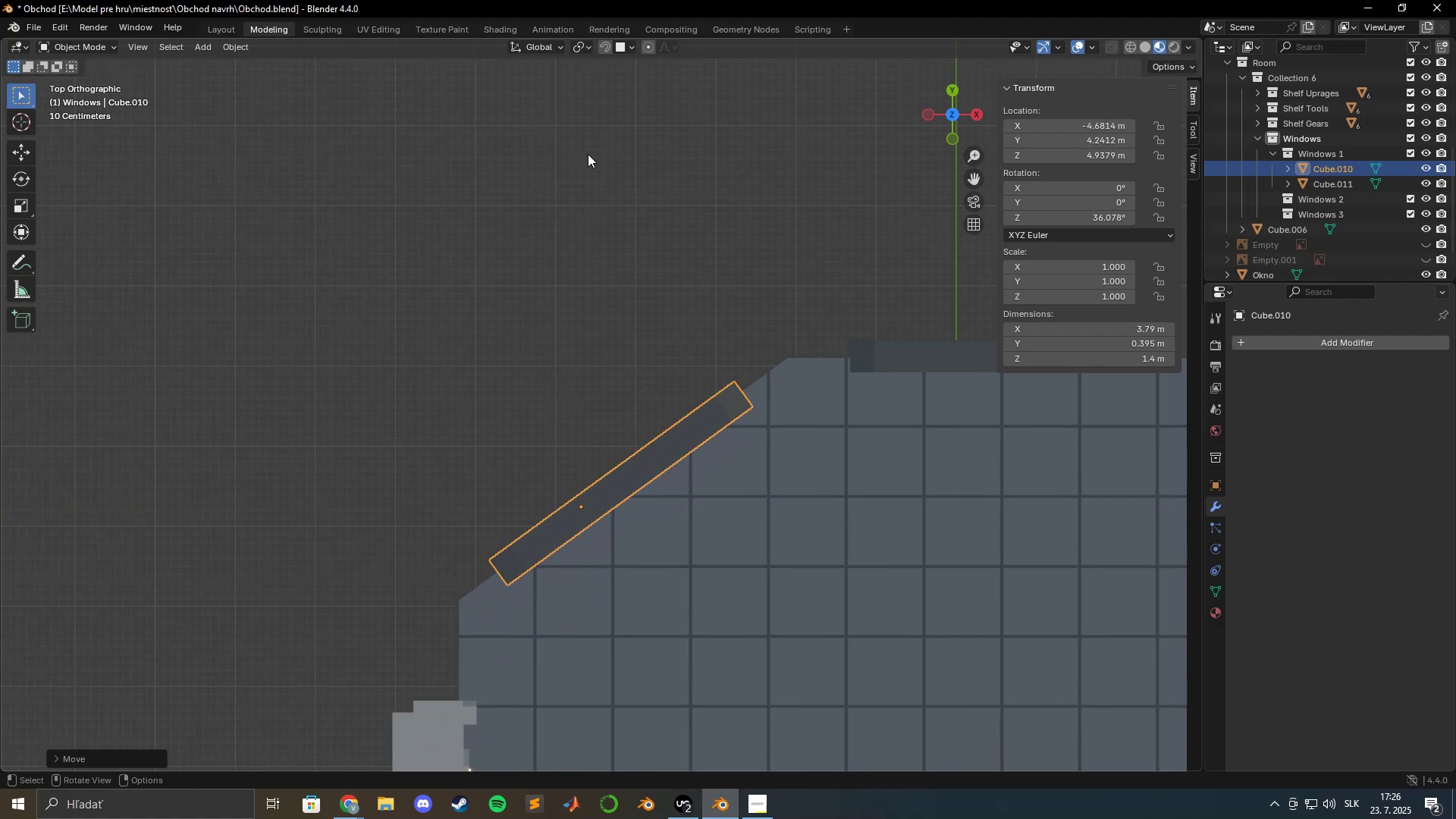 
type(gx)
 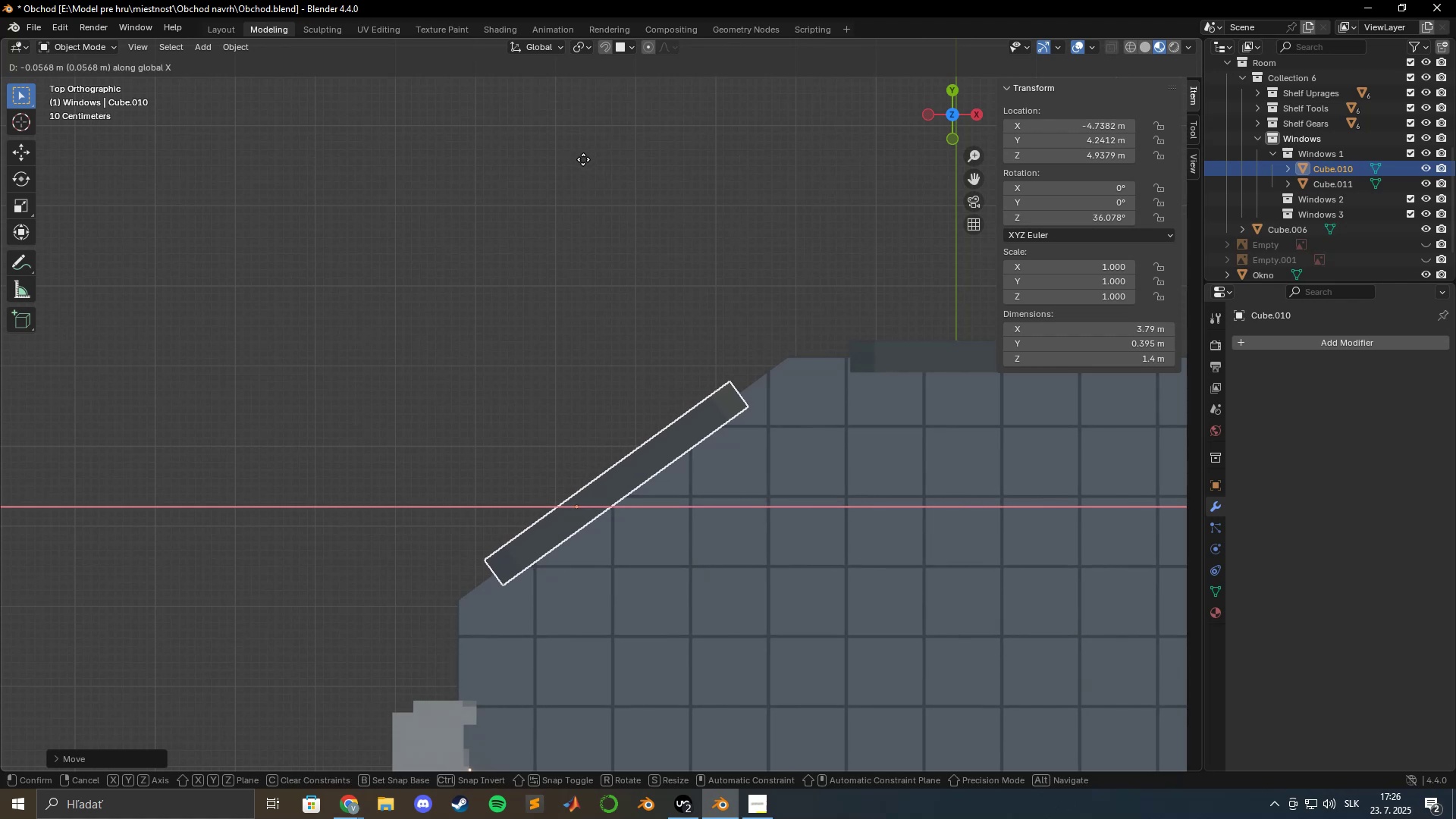 
left_click([583, 159])
 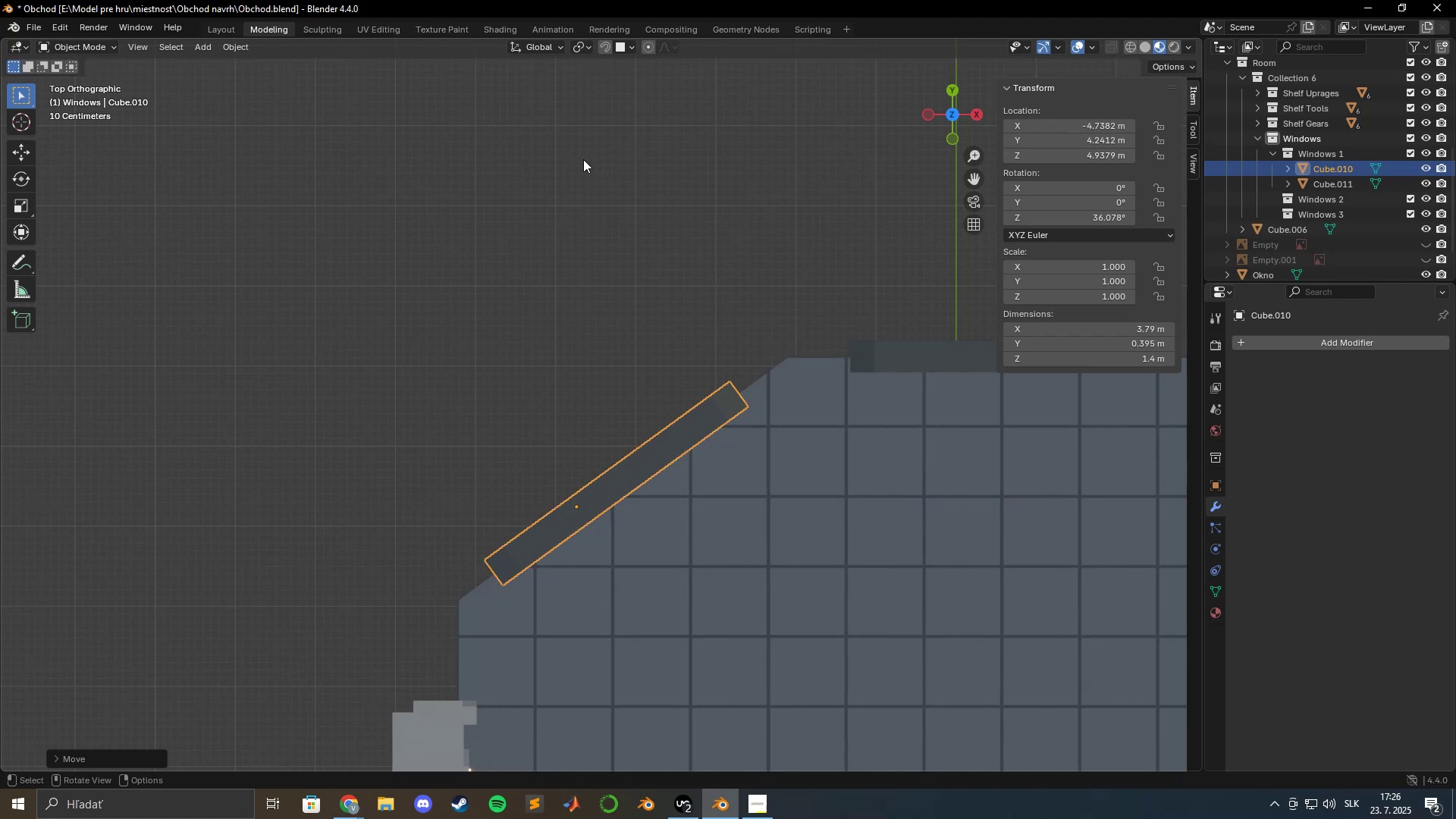 
type(gy)
 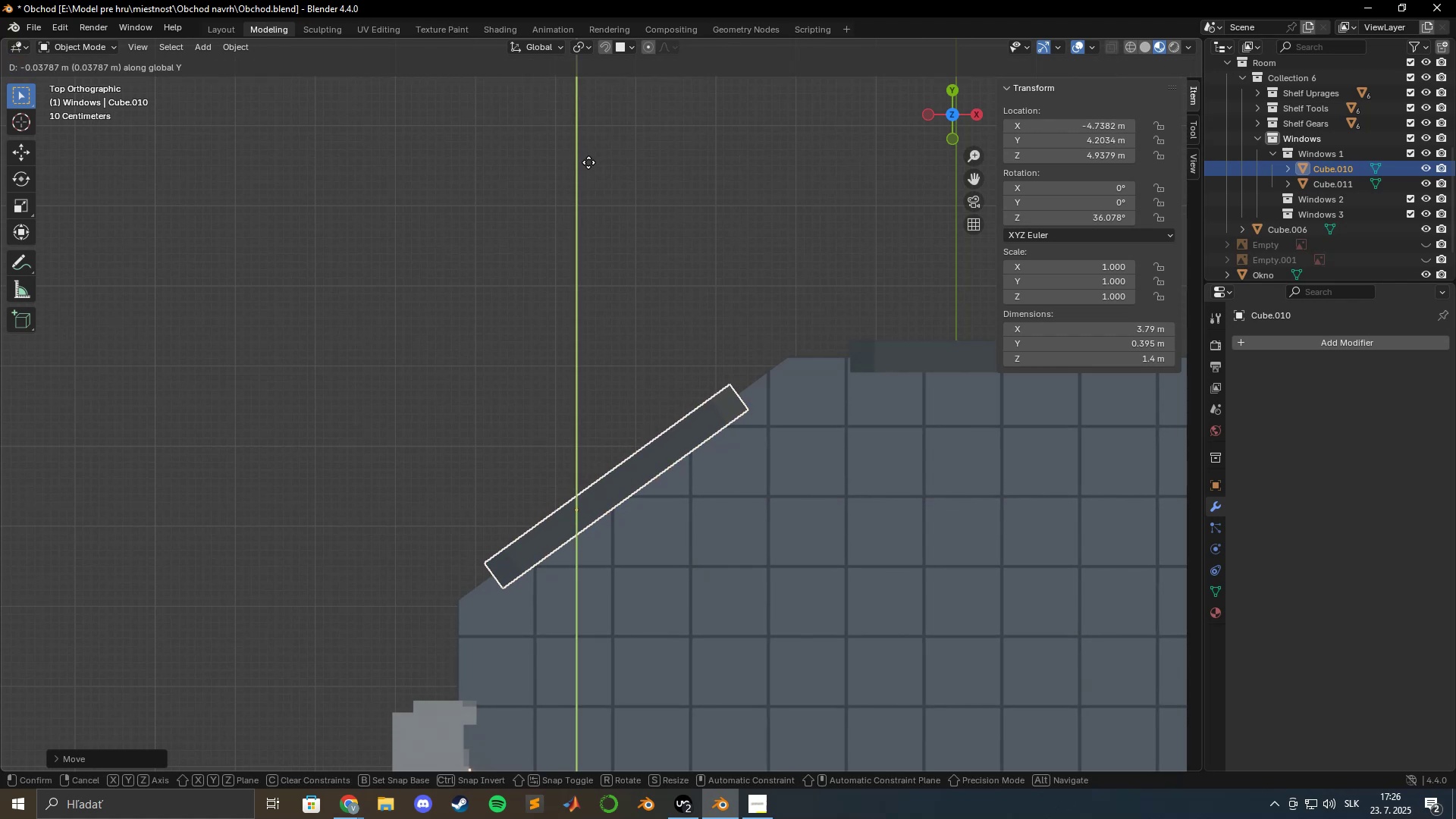 
left_click([588, 162])
 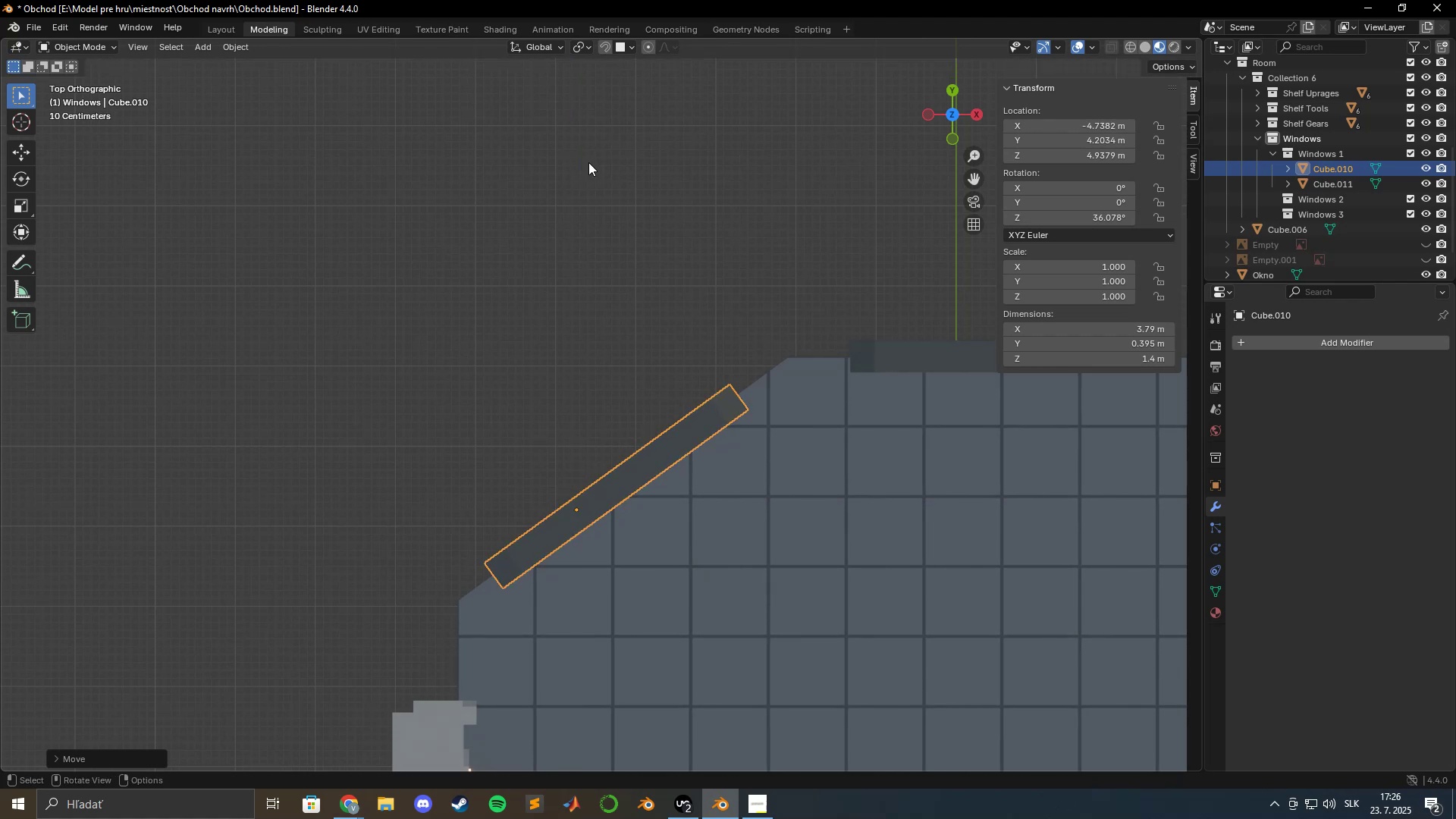 
type(gx)
 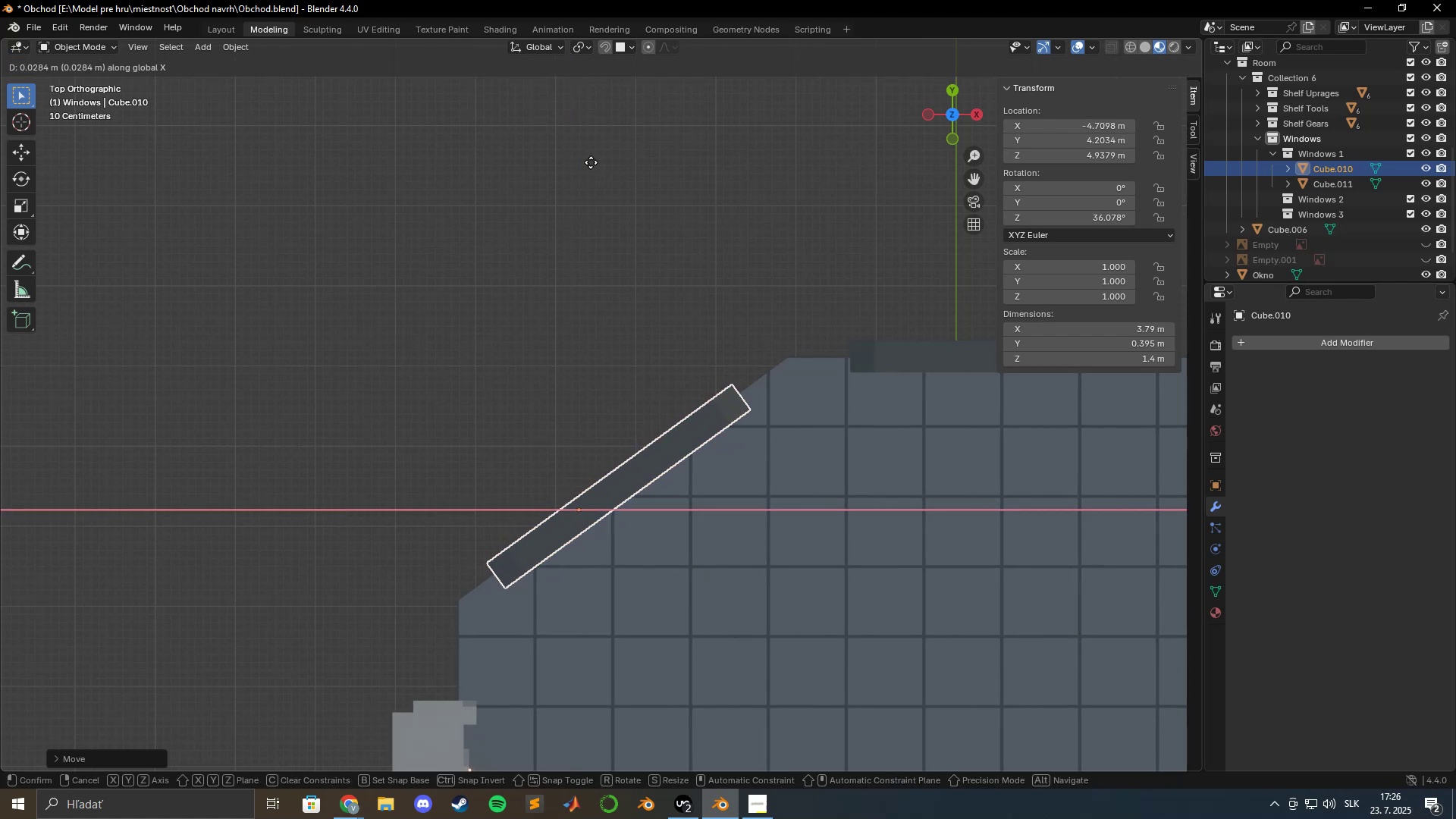 
left_click([592, 162])
 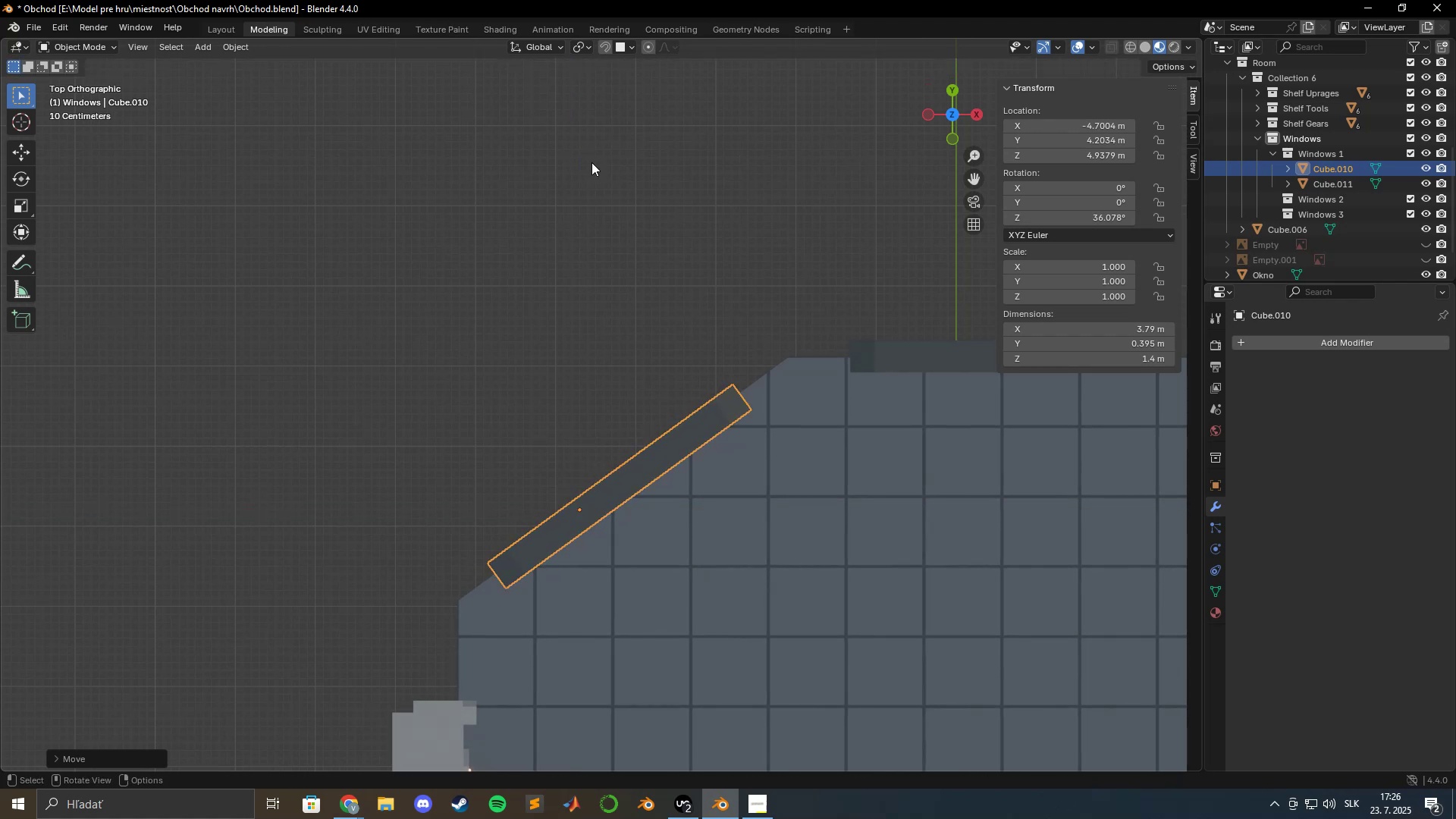 
type(gy)
 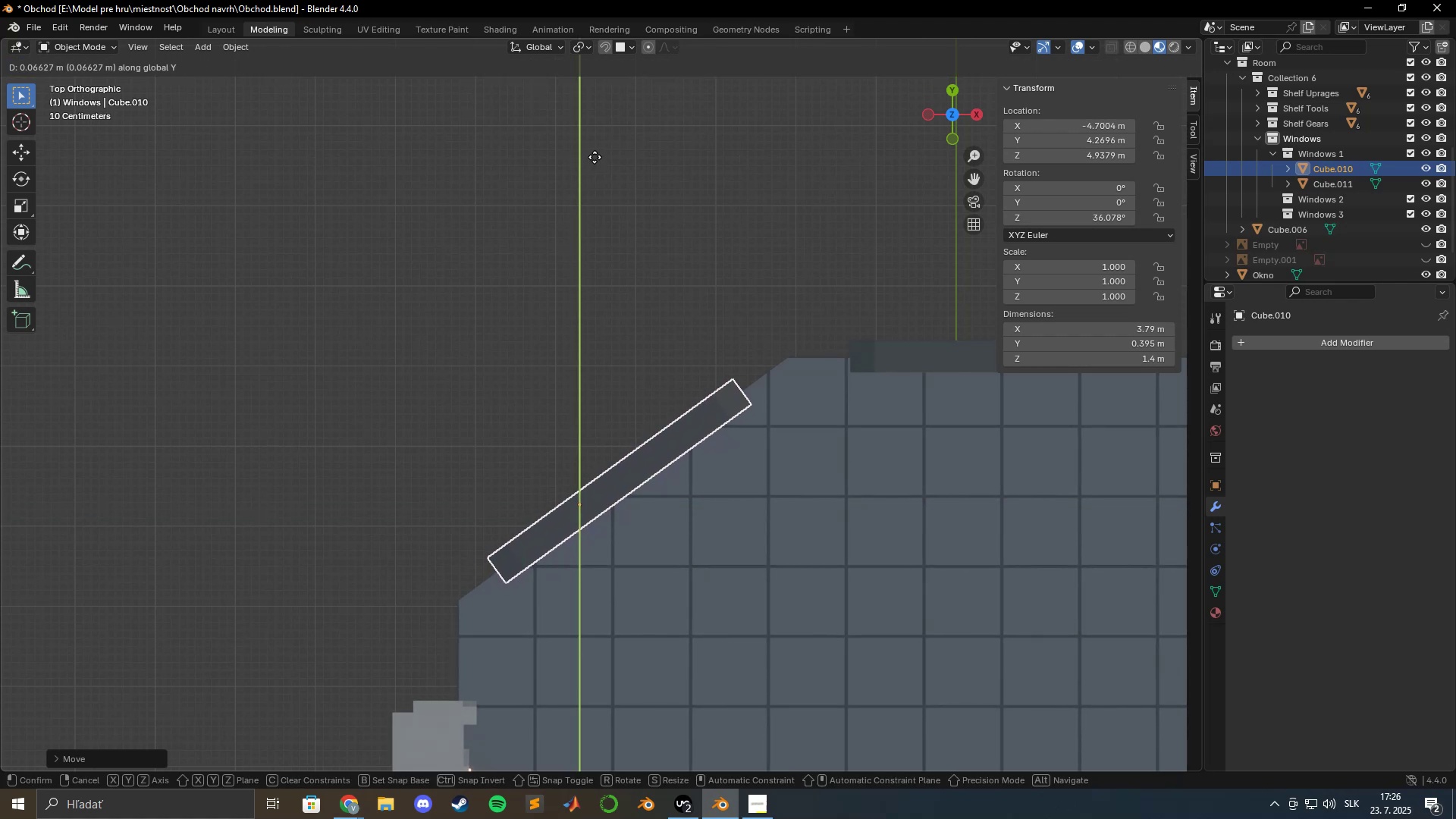 
left_click([595, 157])
 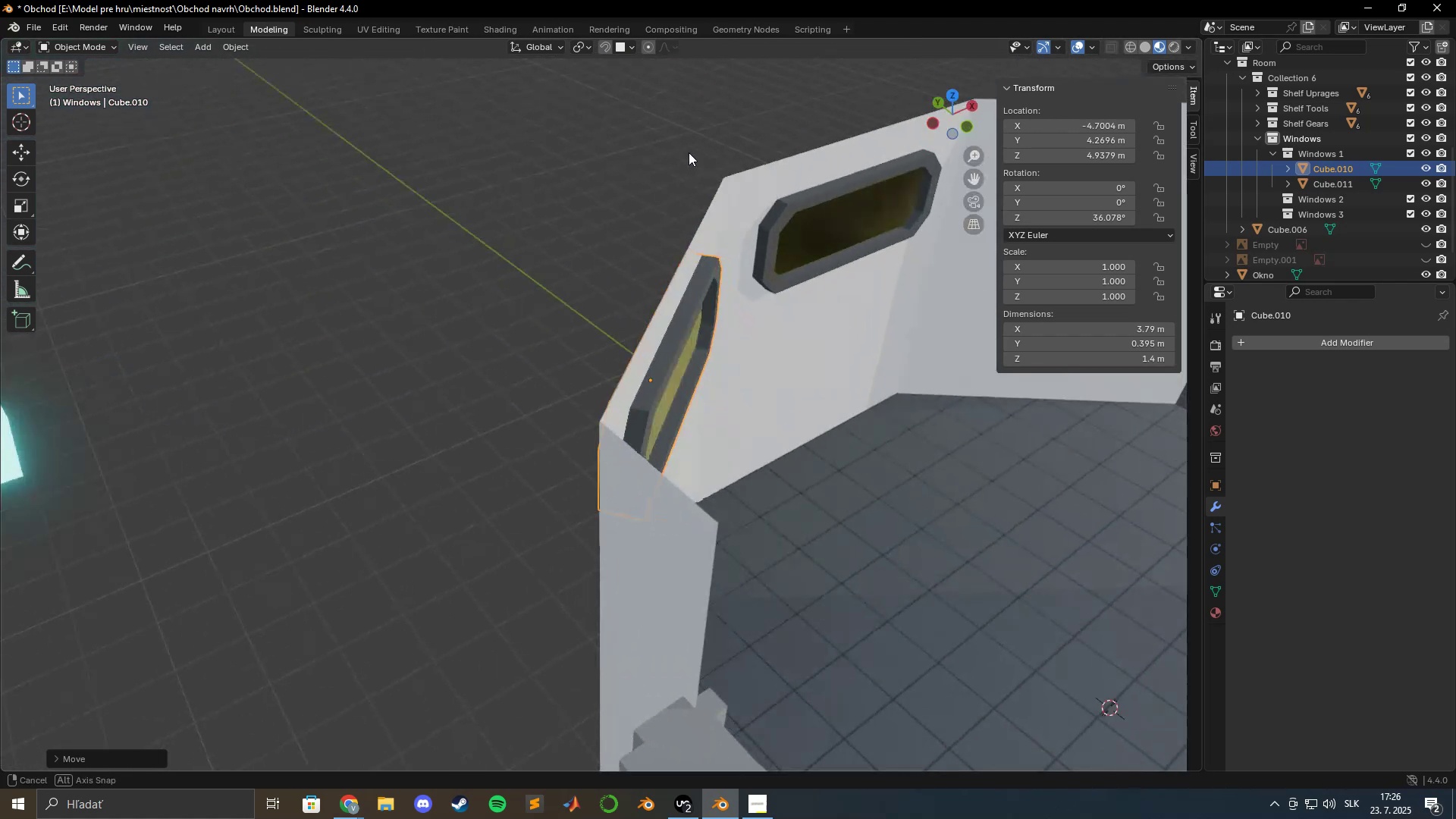 
scroll: coordinate [727, 282], scroll_direction: up, amount: 4.0
 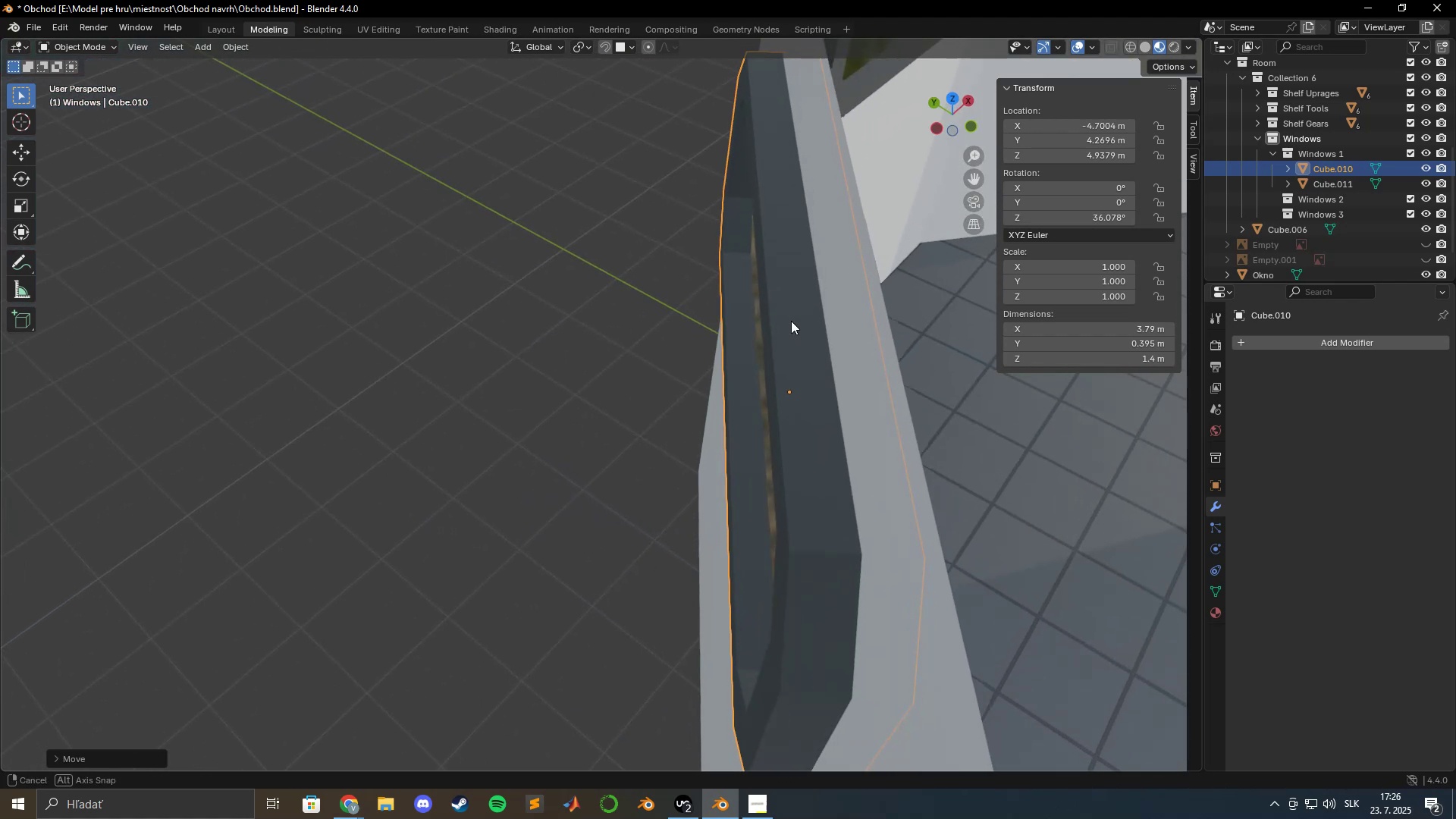 
hold_key(key=ShiftLeft, duration=1.5)
scroll: coordinate [763, 228], scroll_direction: up, amount: 1.0
 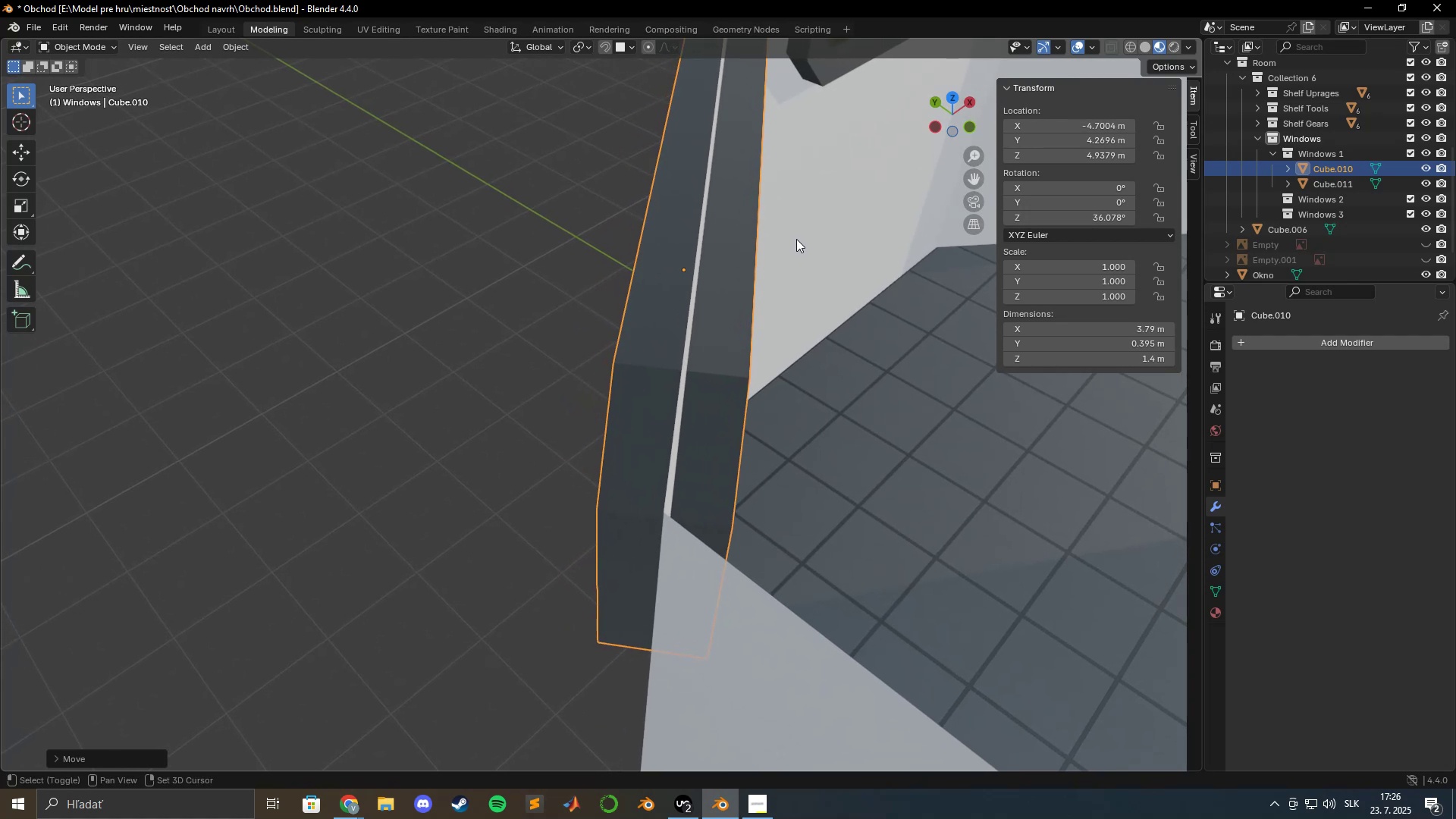 
type(gx)
 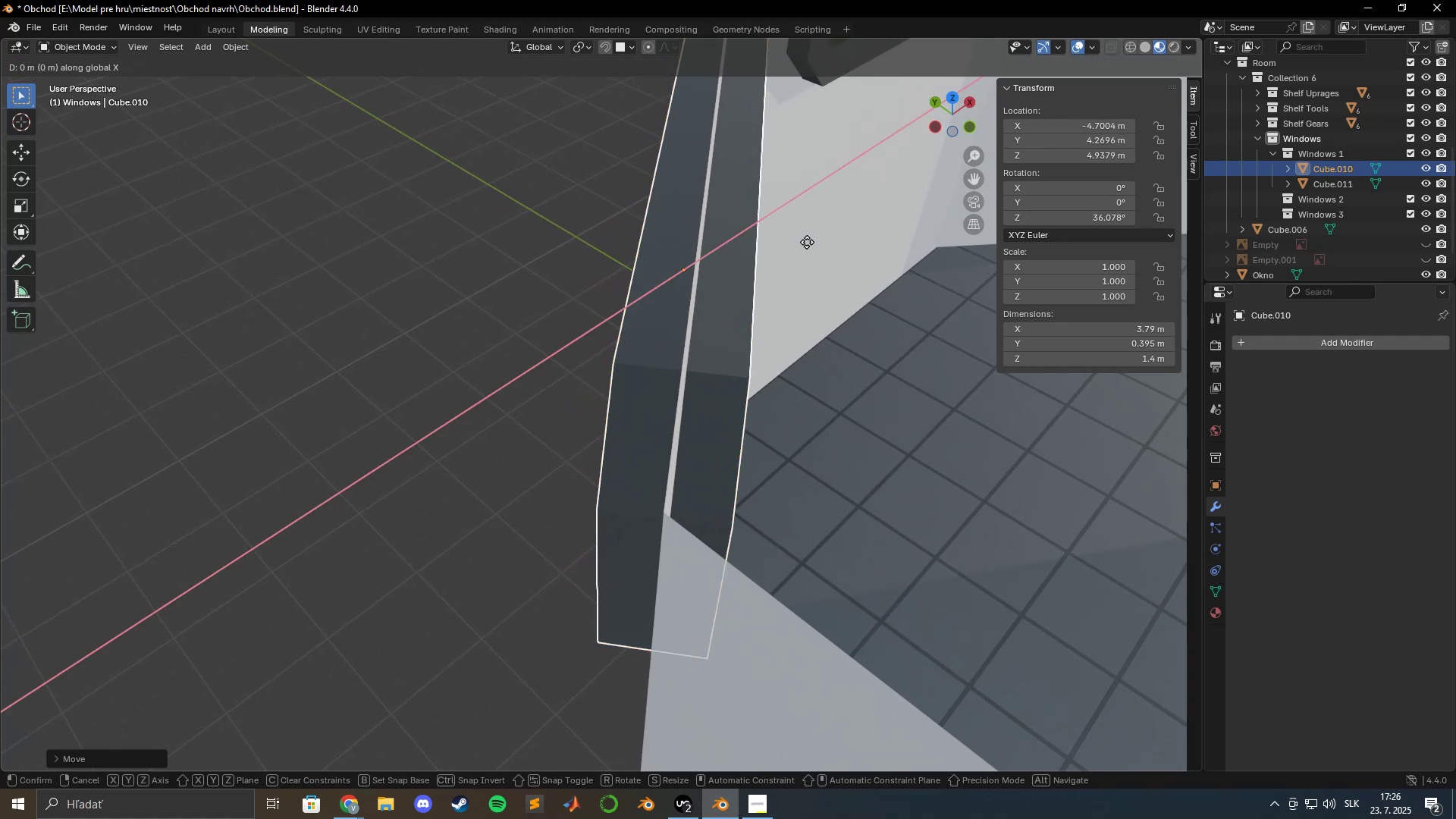 
hold_key(key=ShiftLeft, duration=1.29)
left_click([843, 255])
 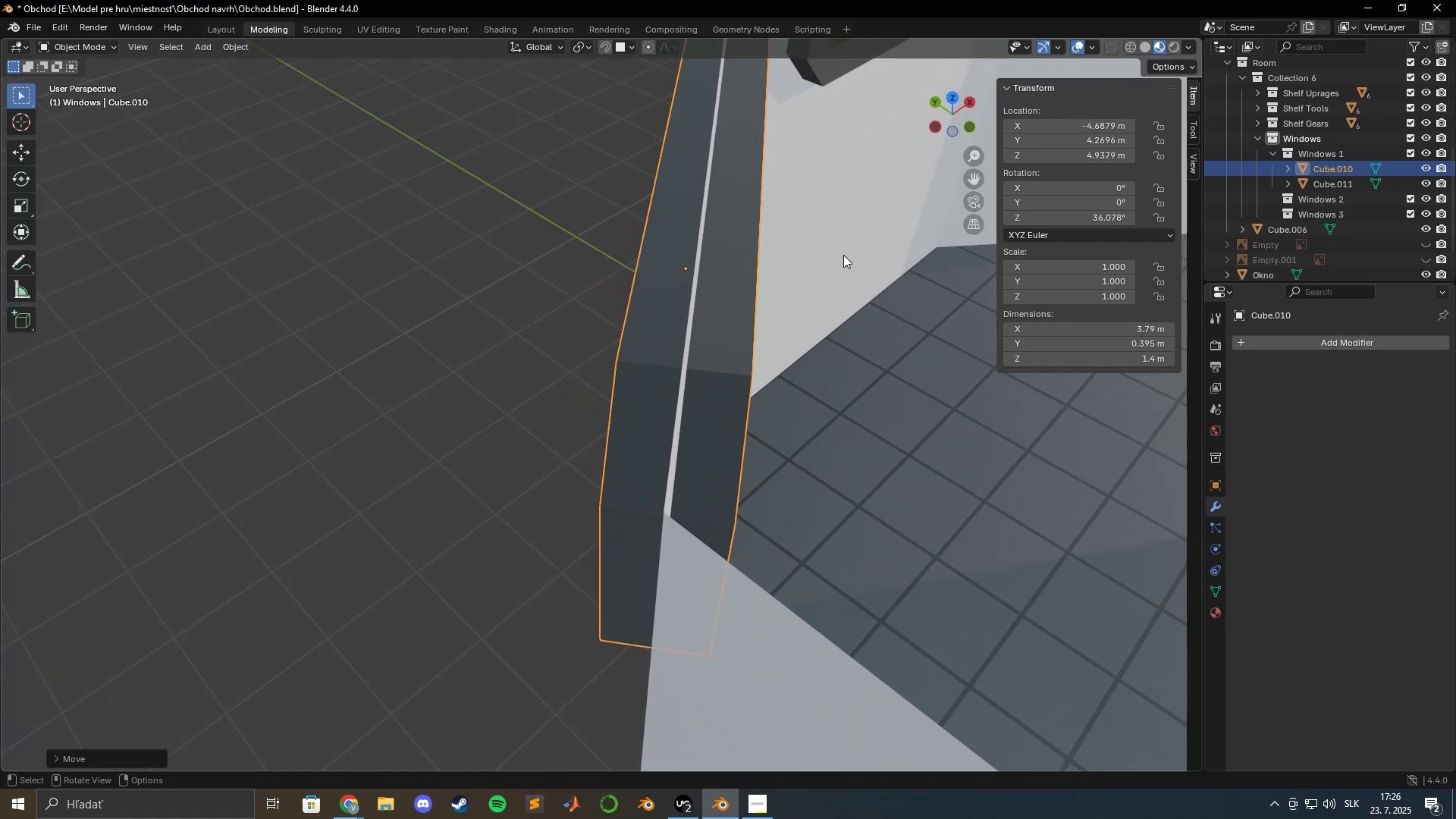 
type(gy)
 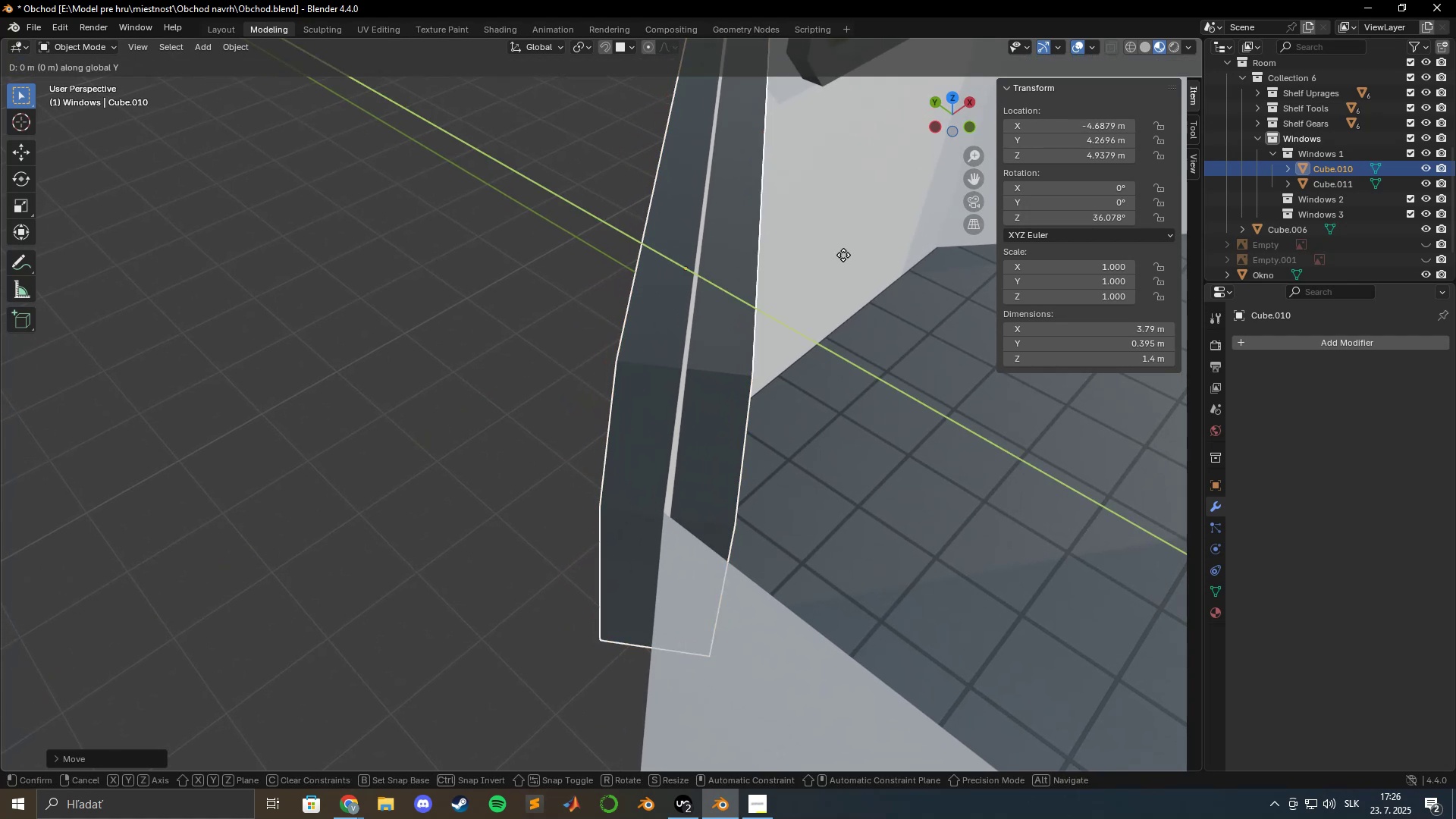 
hold_key(key=ShiftLeft, duration=1.54)
 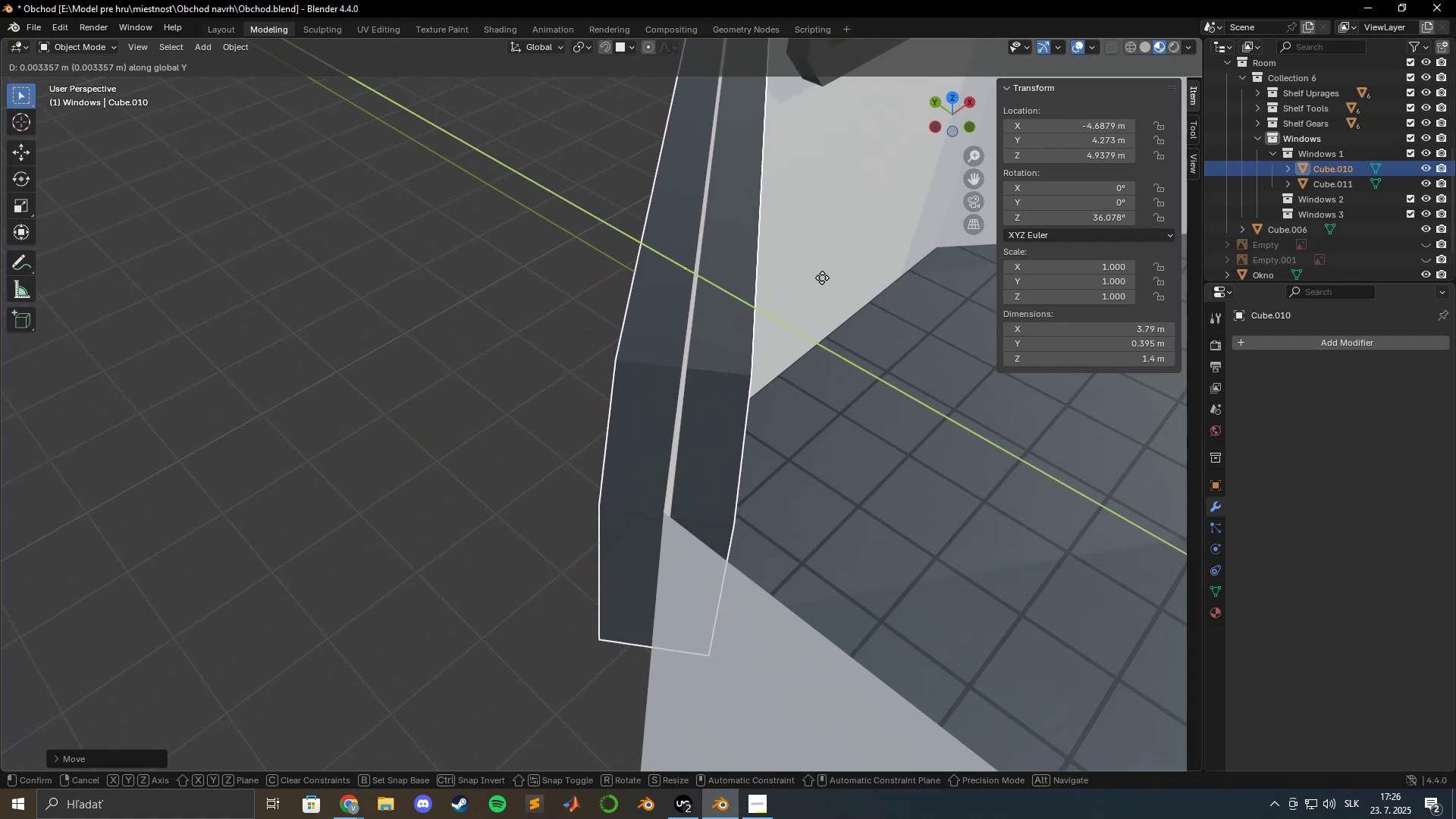 
hold_key(key=ShiftLeft, duration=1.51)
 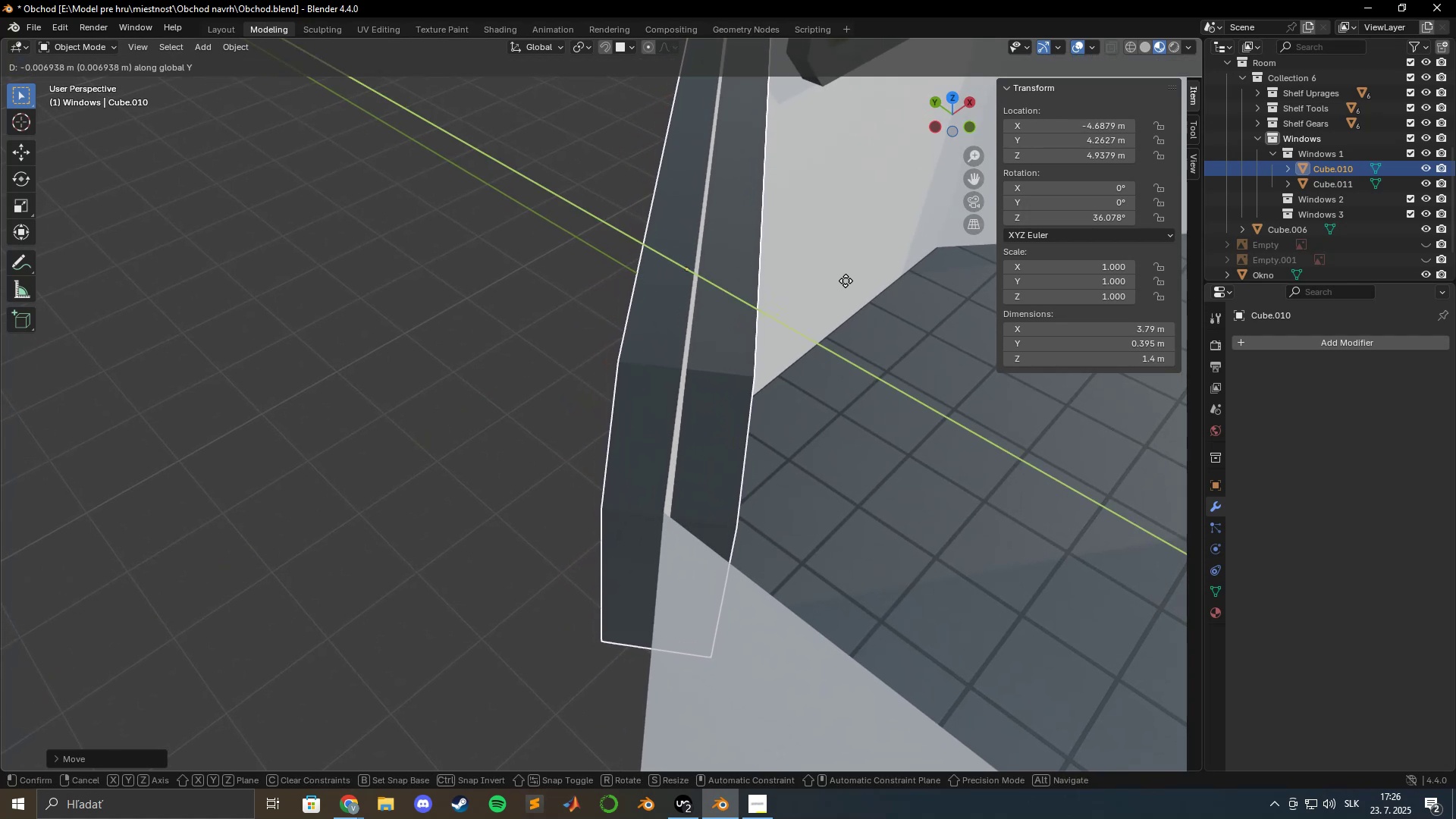 
hold_key(key=ShiftLeft, duration=1.05)
left_click([846, 281])
 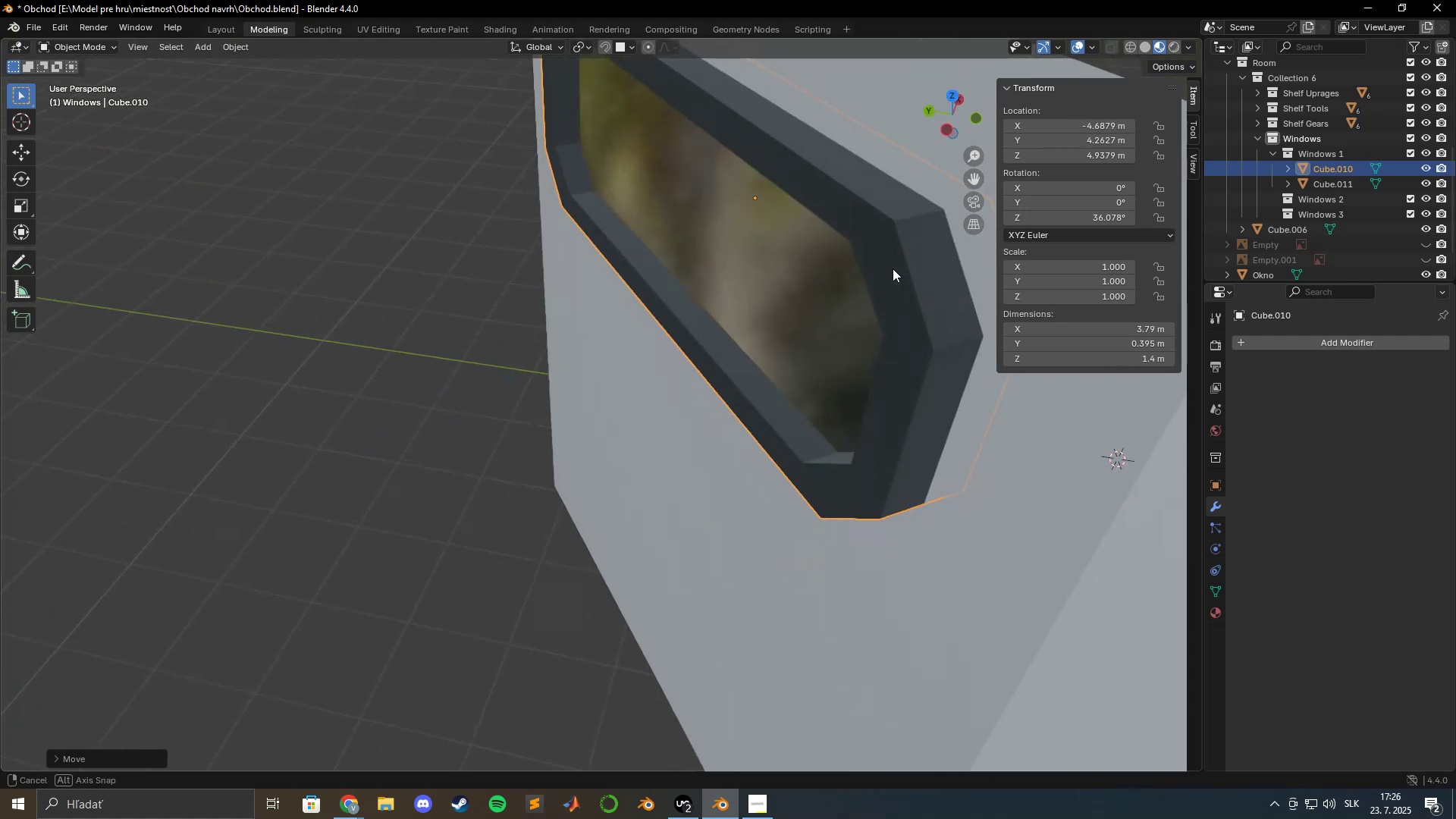 
key(Tab)
 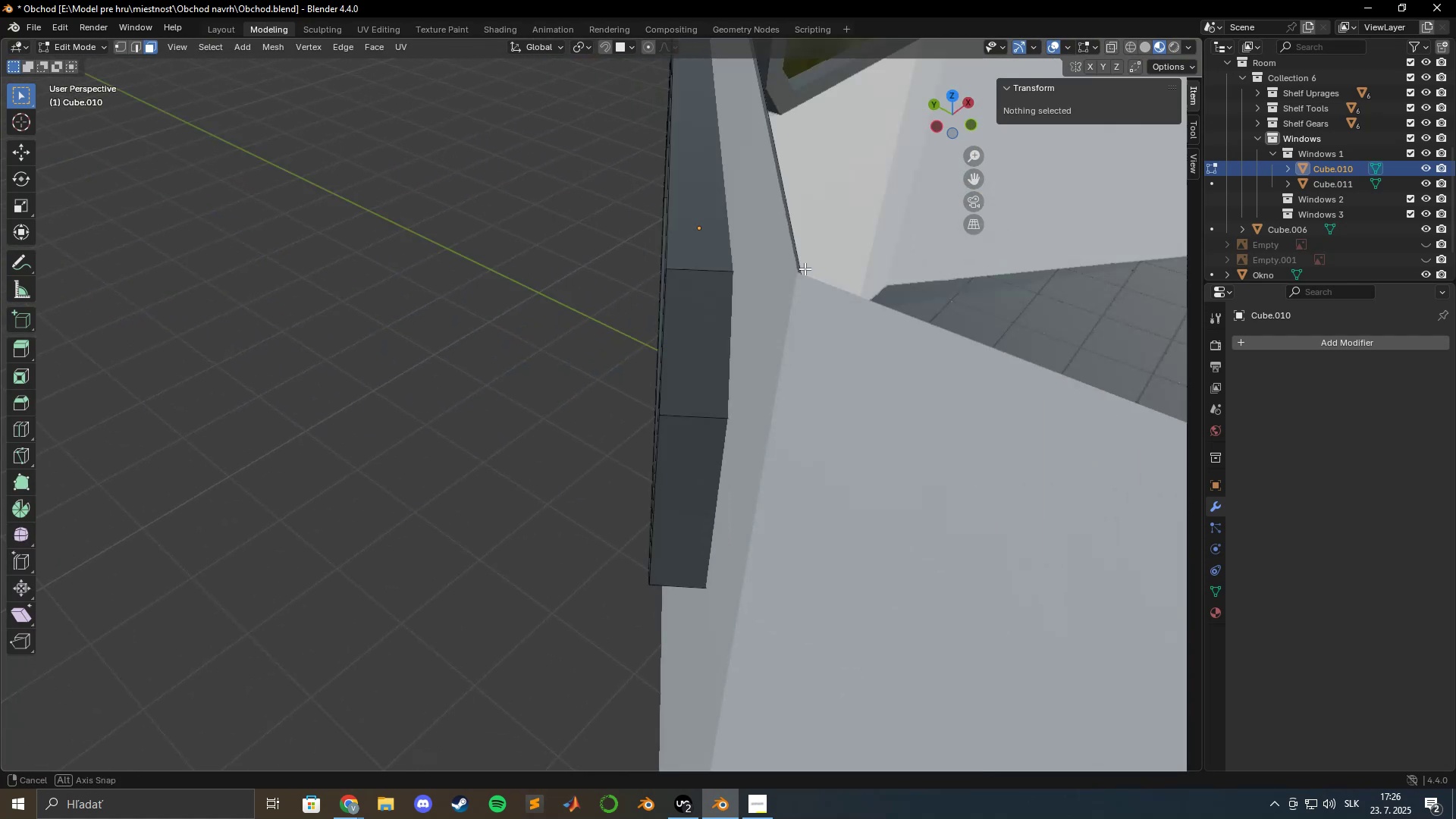 
key(Tab)
 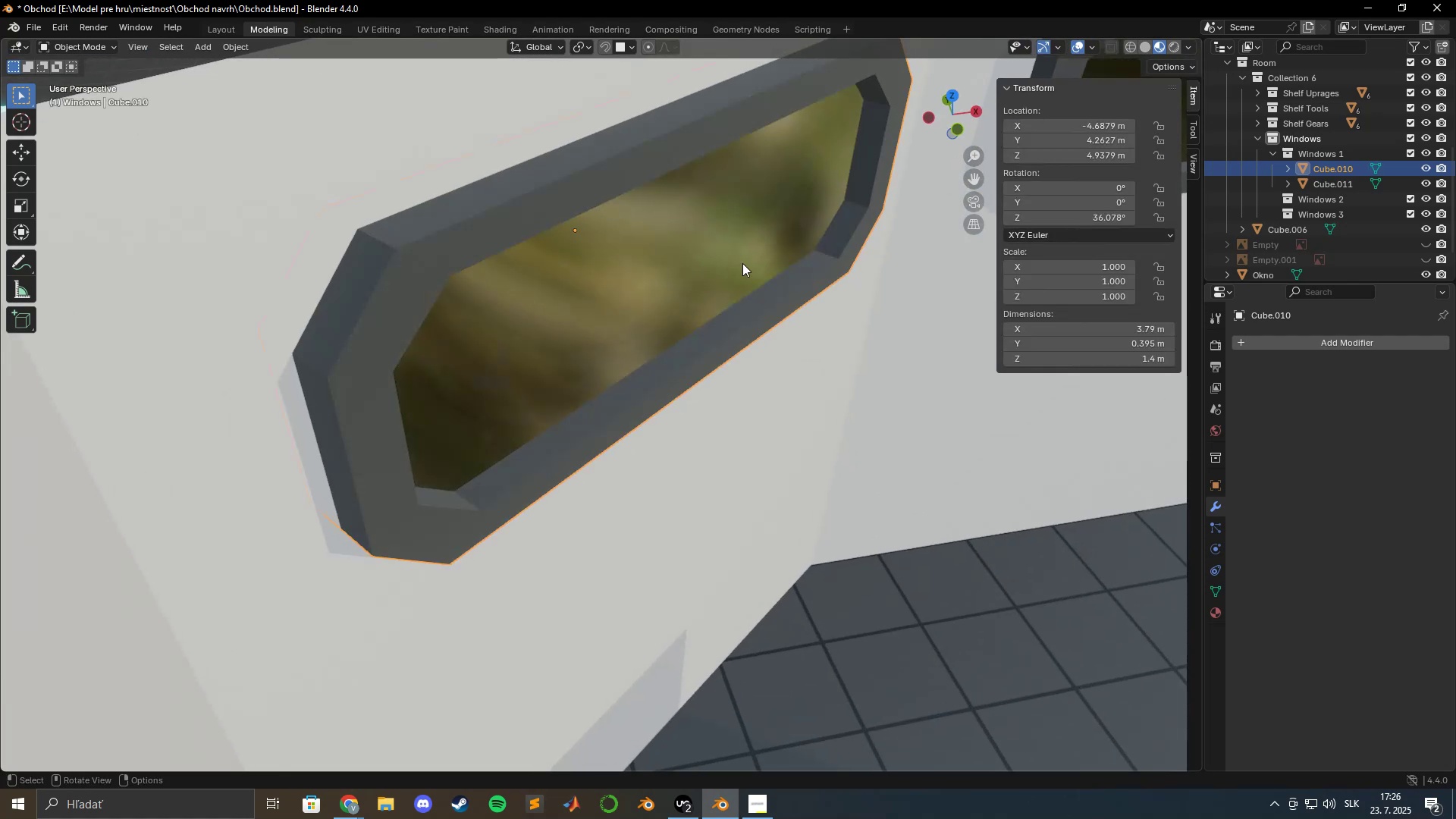 
scroll: coordinate [742, 262], scroll_direction: down, amount: 5.0
 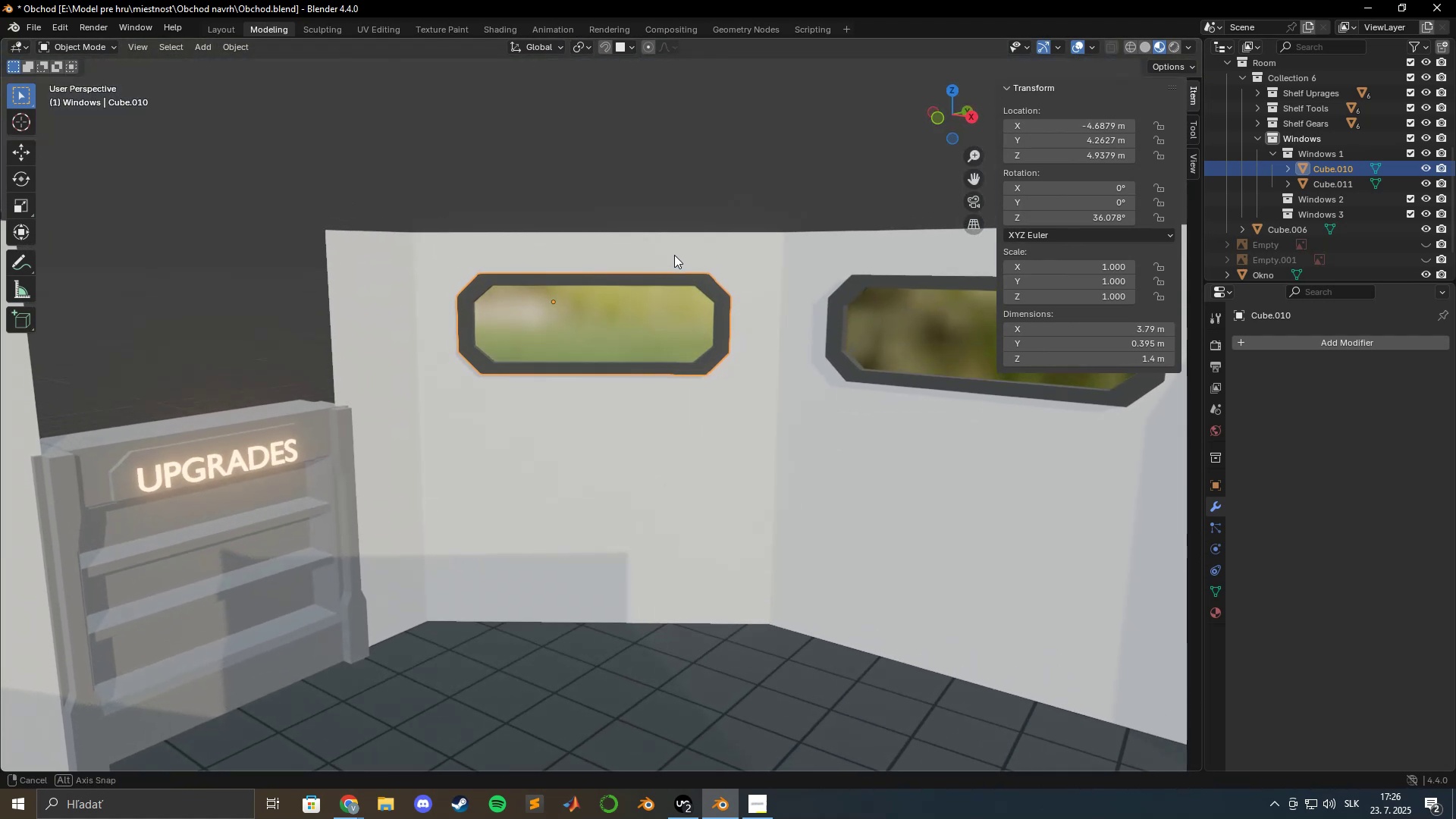 
wait(11.03)
 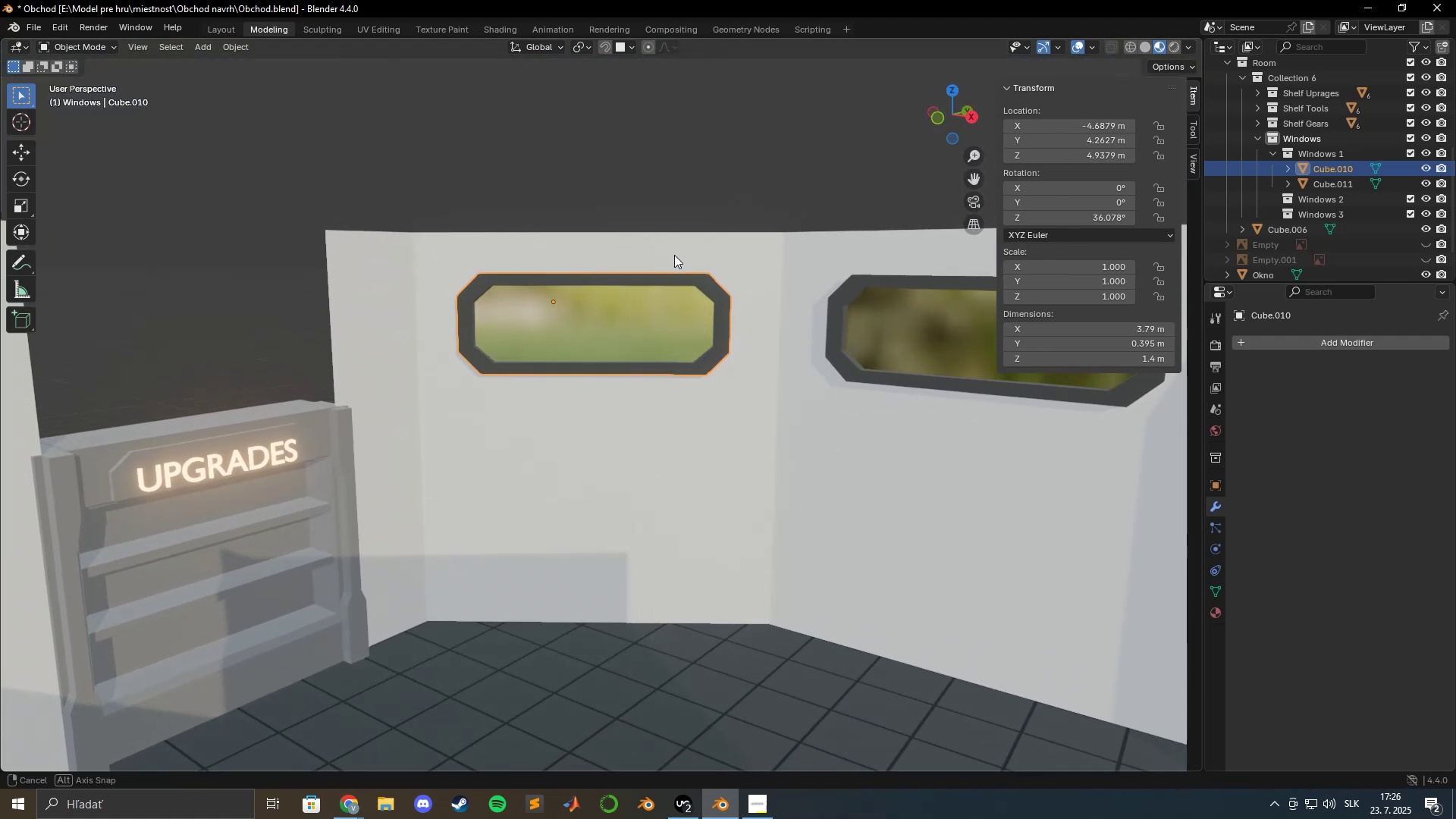 
hold_key(key=ShiftLeft, duration=0.55)
 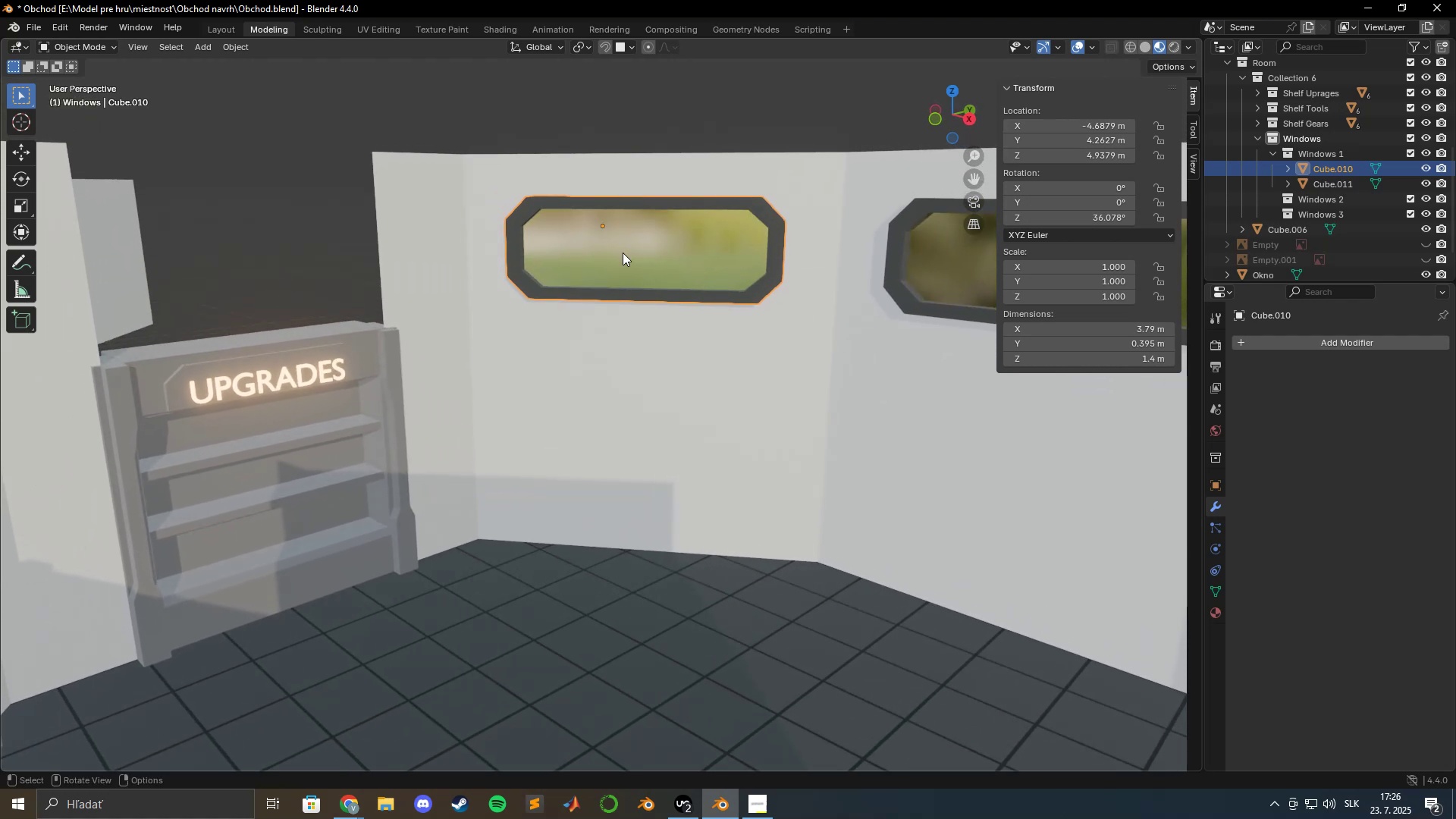 
scroll: coordinate [623, 253], scroll_direction: up, amount: 4.0
 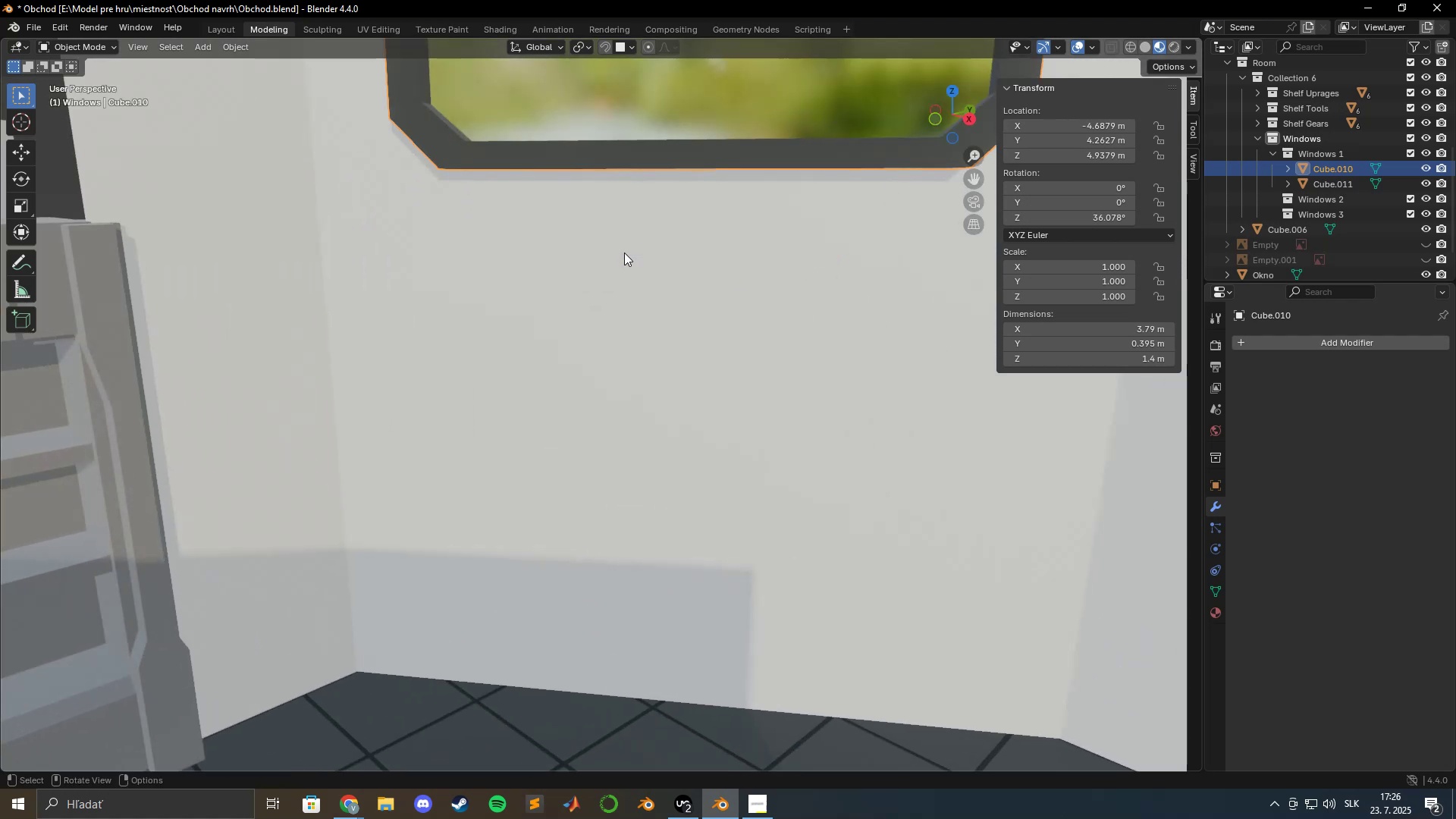 
key(Shift+ShiftLeft)
 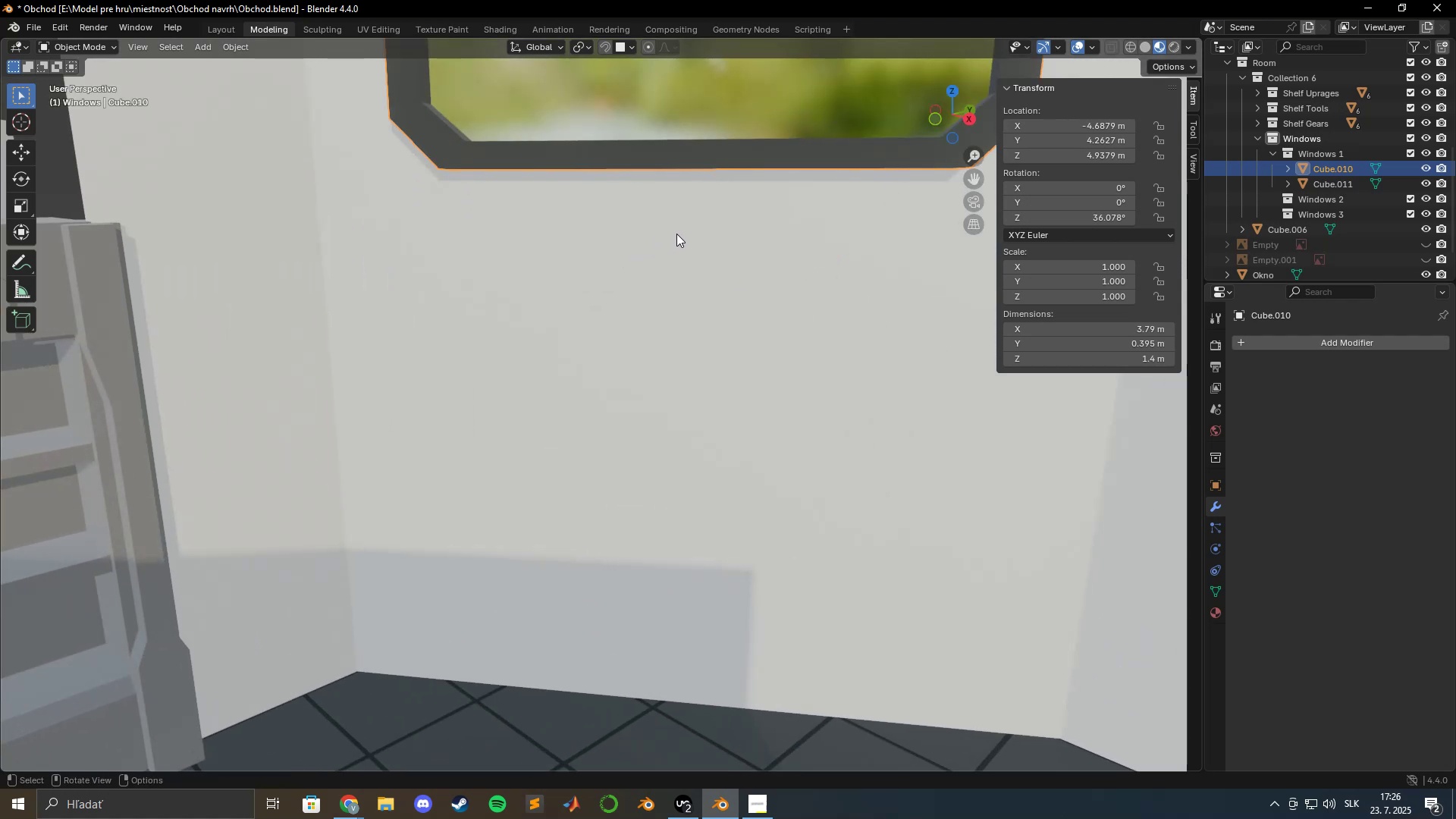 
scroll: coordinate [677, 234], scroll_direction: down, amount: 4.0
 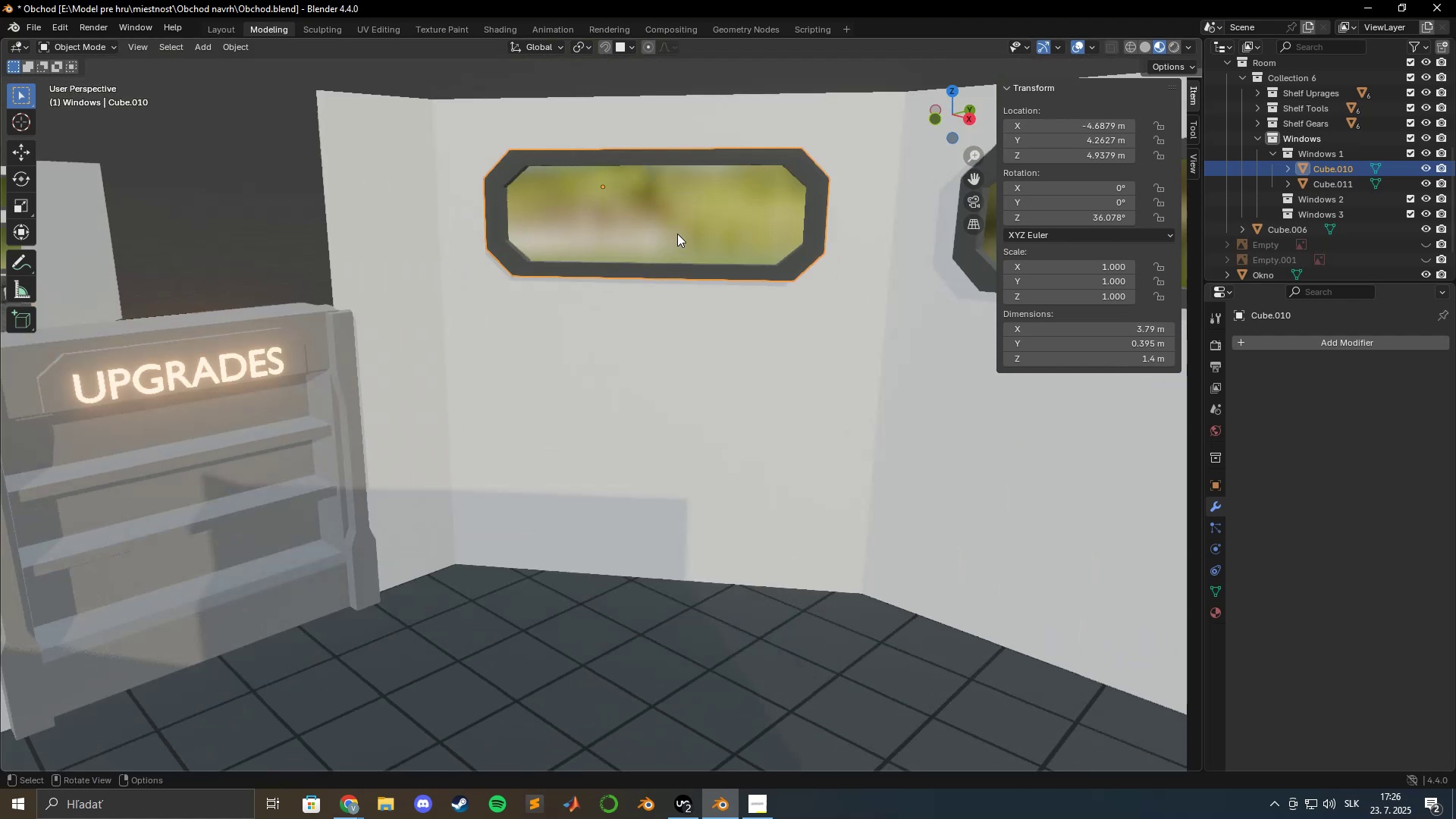 
hold_key(key=ShiftLeft, duration=0.61)
 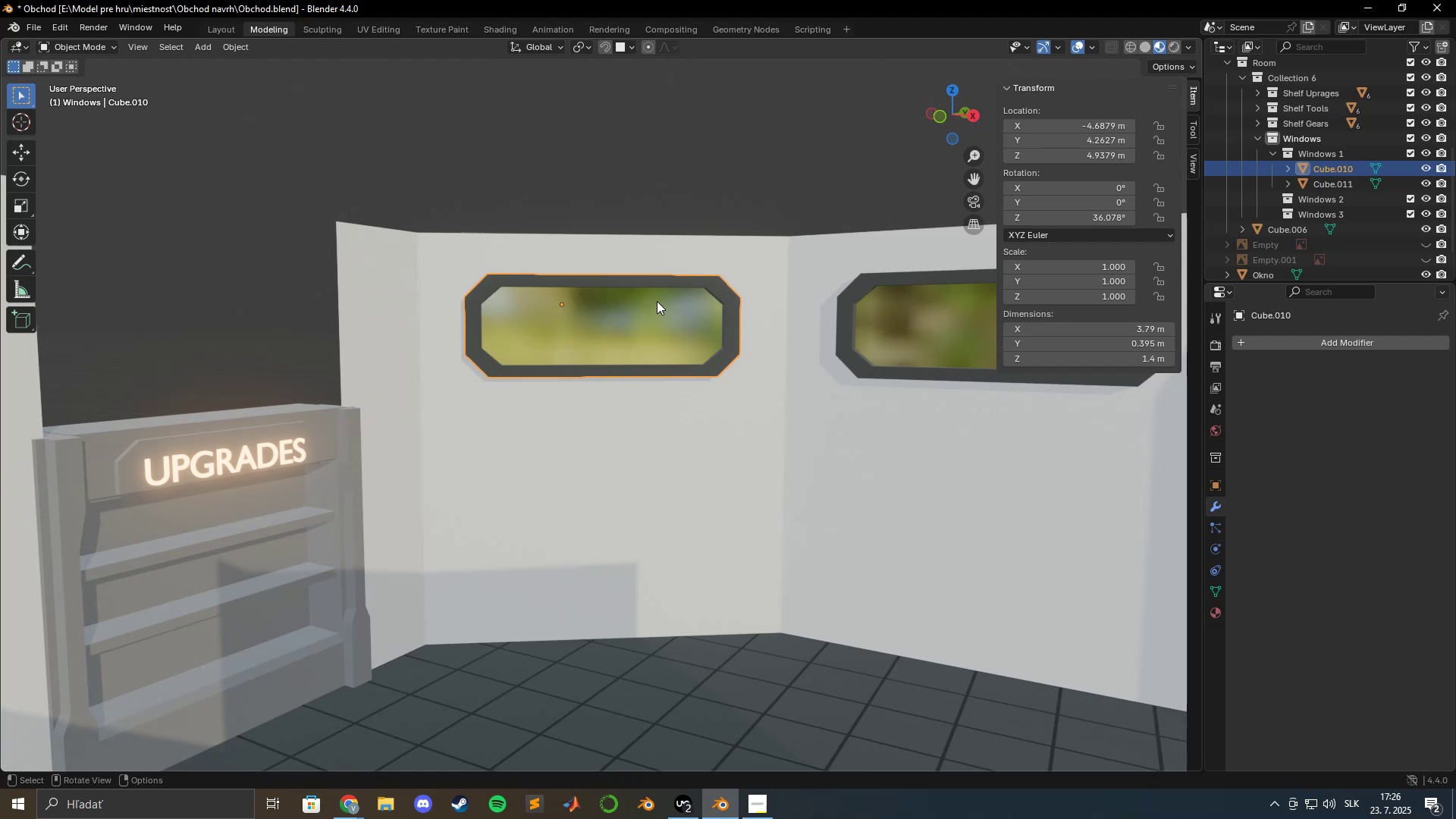 
wait(7.95)
 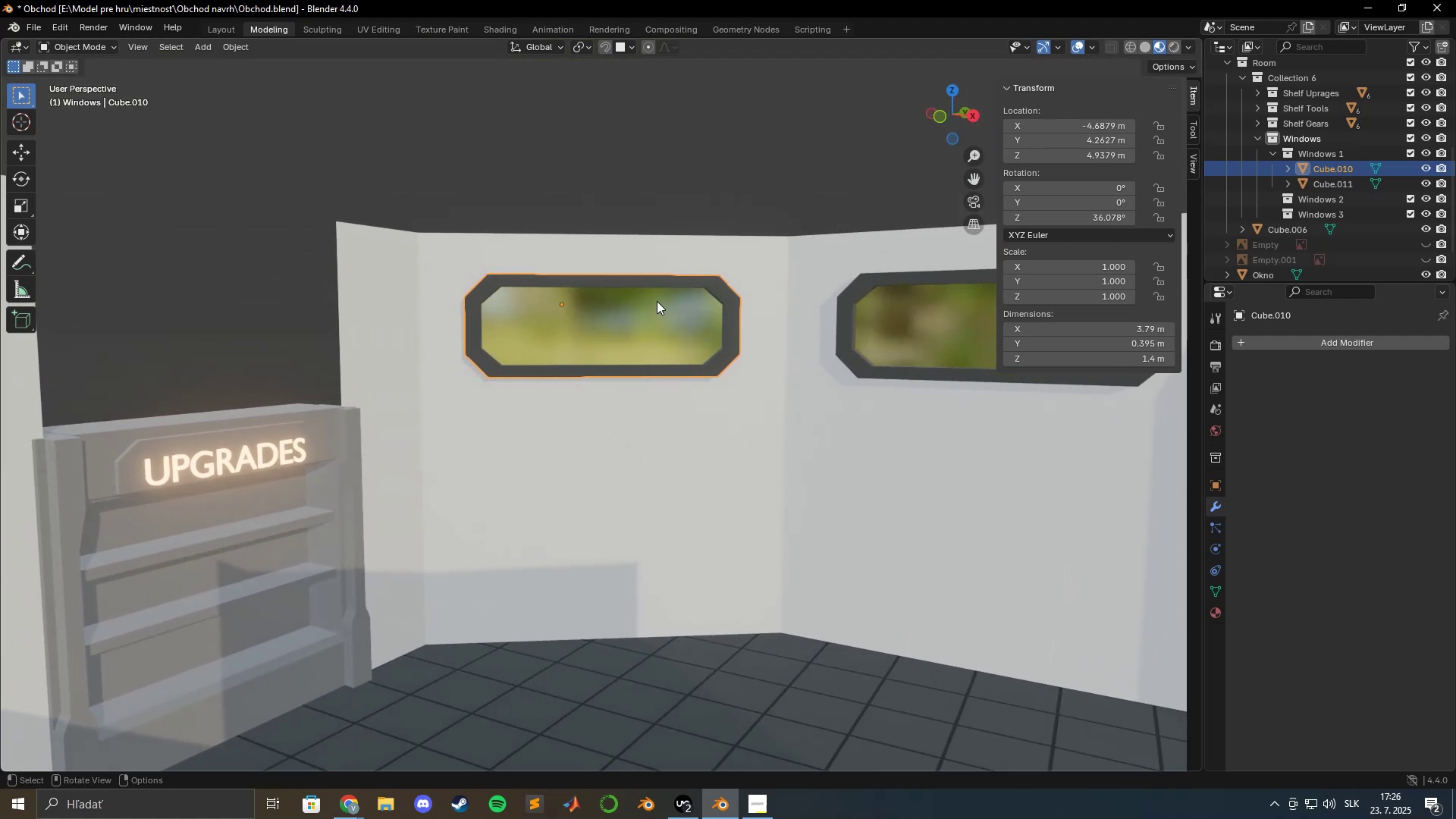 
left_click([1323, 179])
 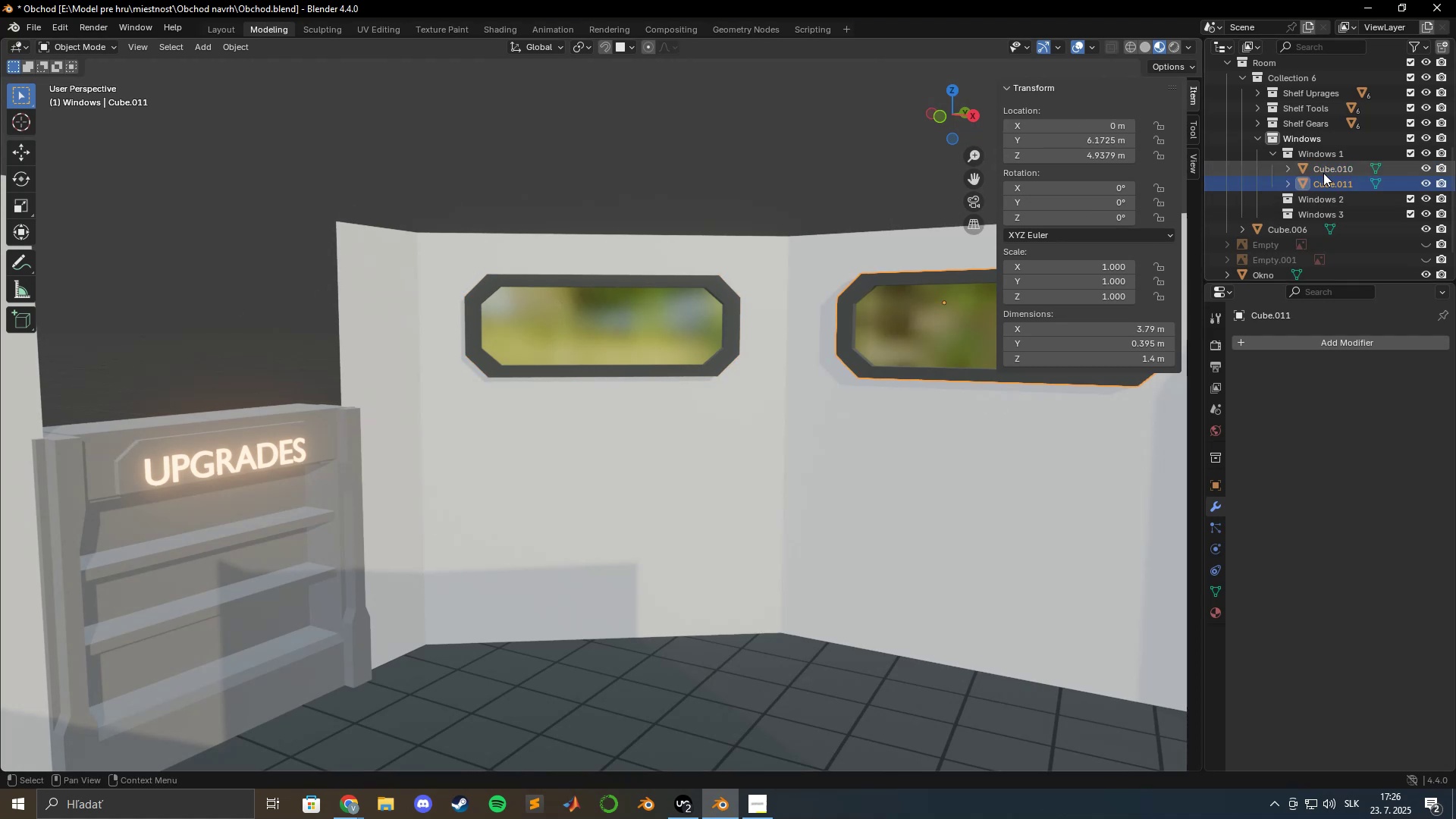 
left_click([1322, 167])
 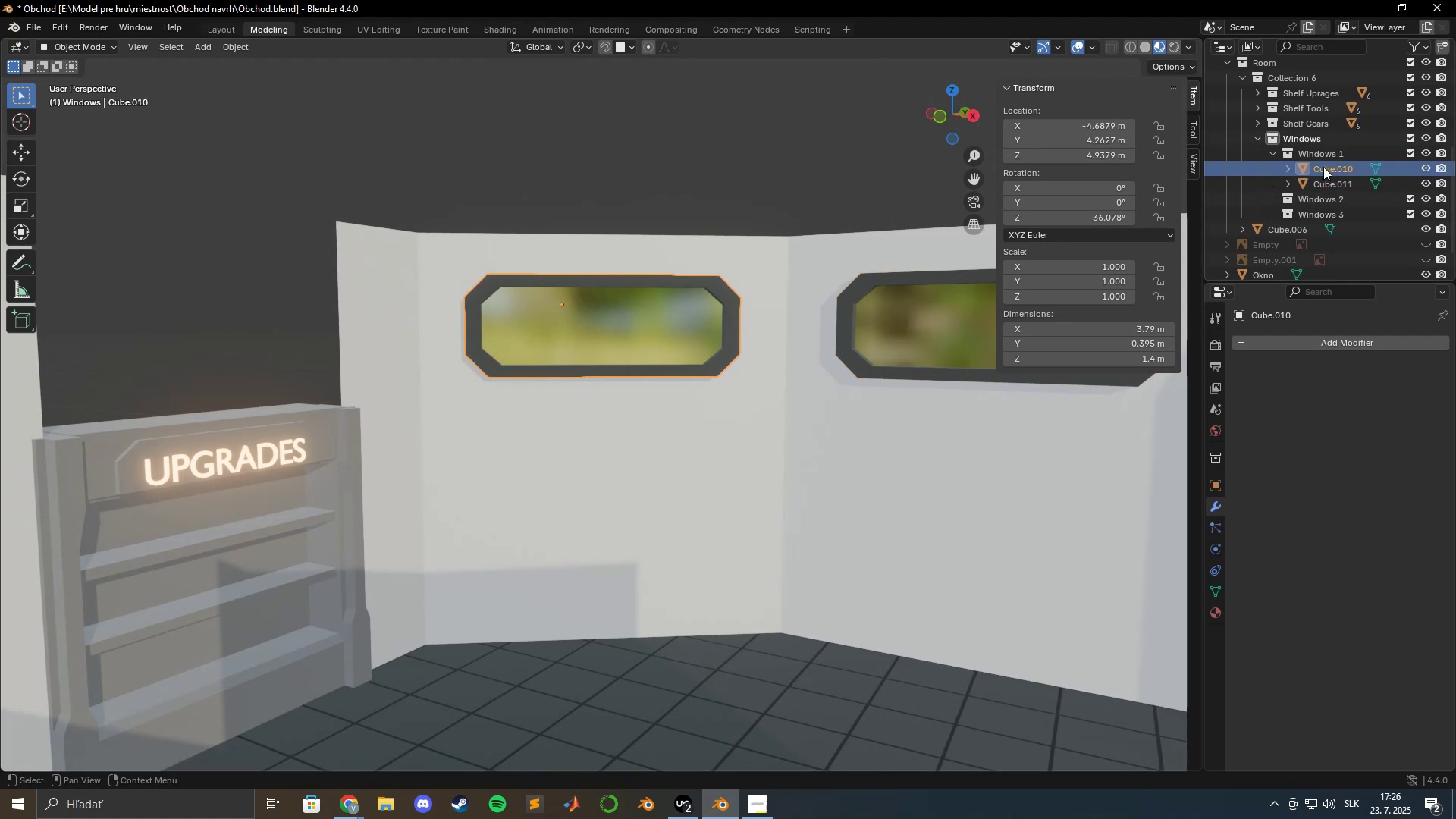 
left_click_drag(start_coordinate=[1323, 167], to_coordinate=[1322, 202])
 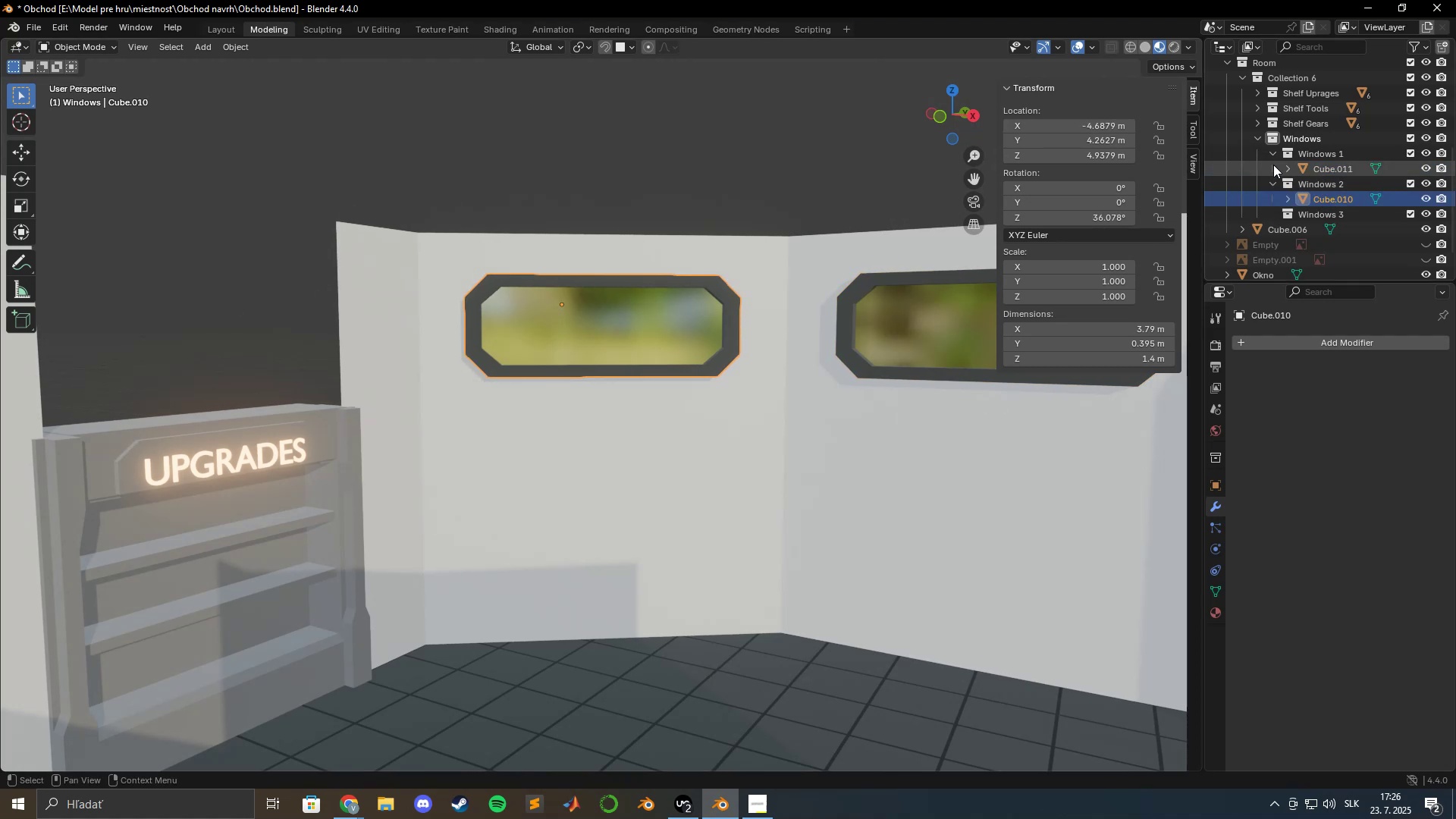 
left_click([1273, 152])
 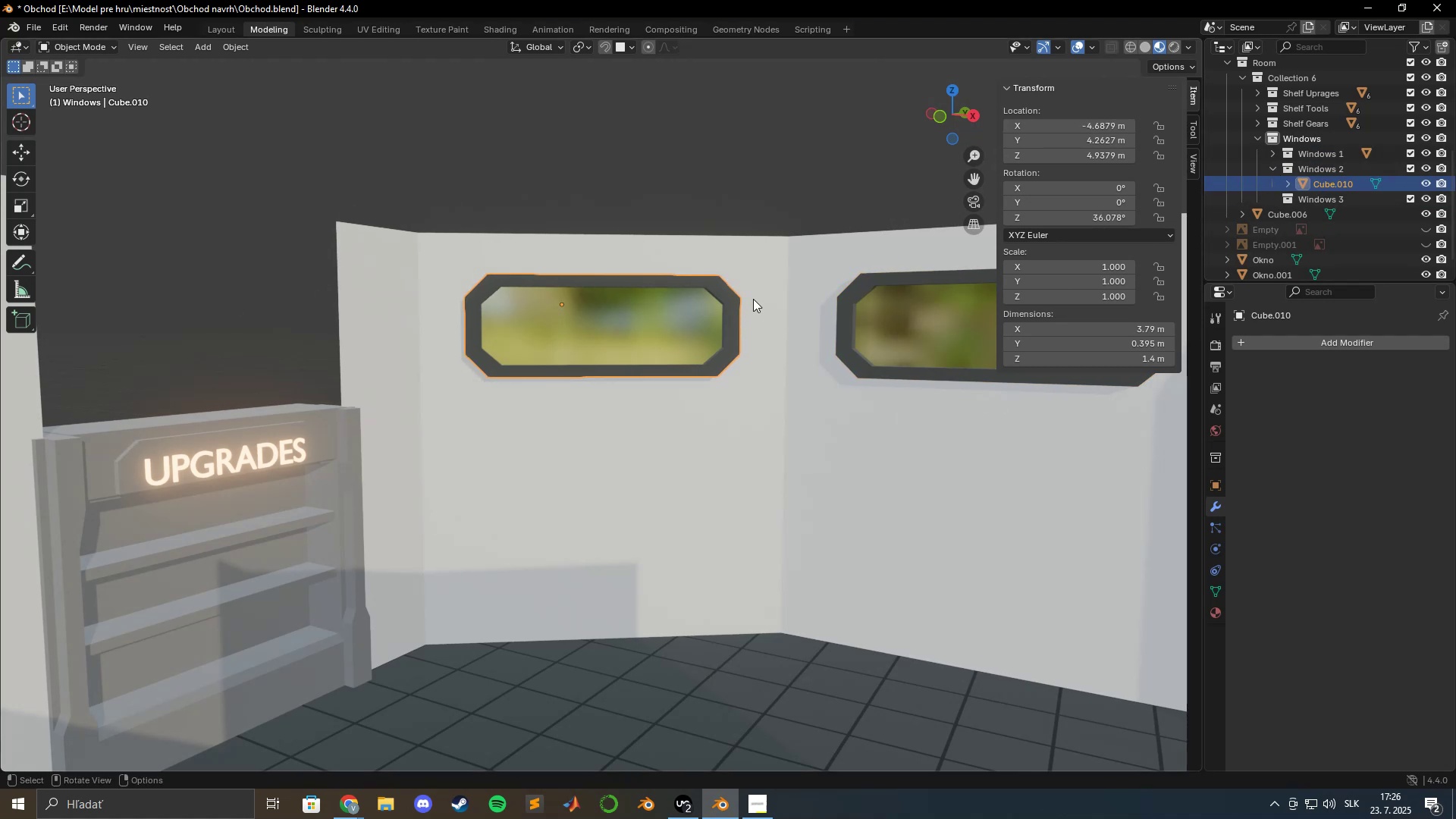 
type(Dgz)
 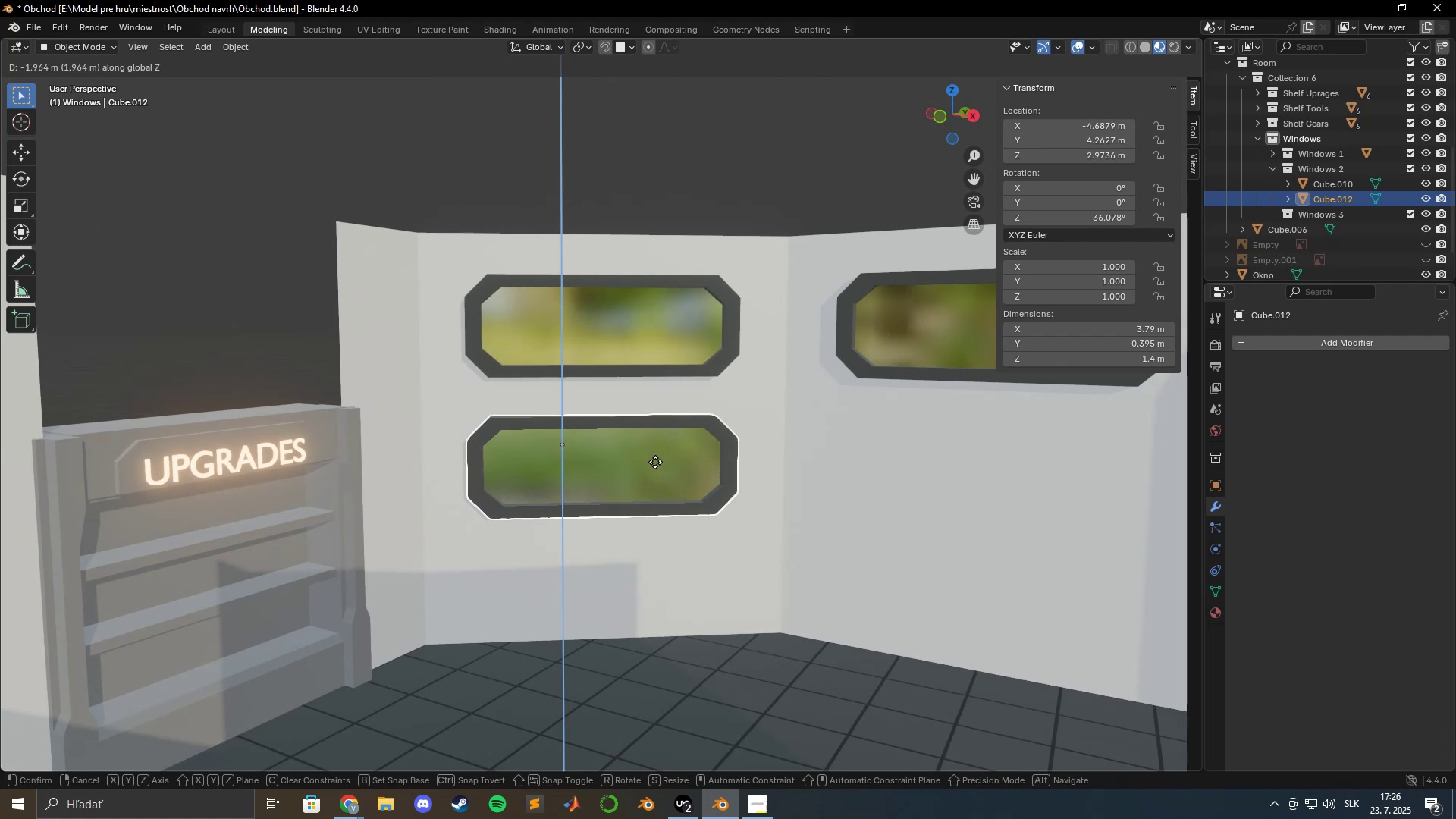 
left_click([652, 479])
 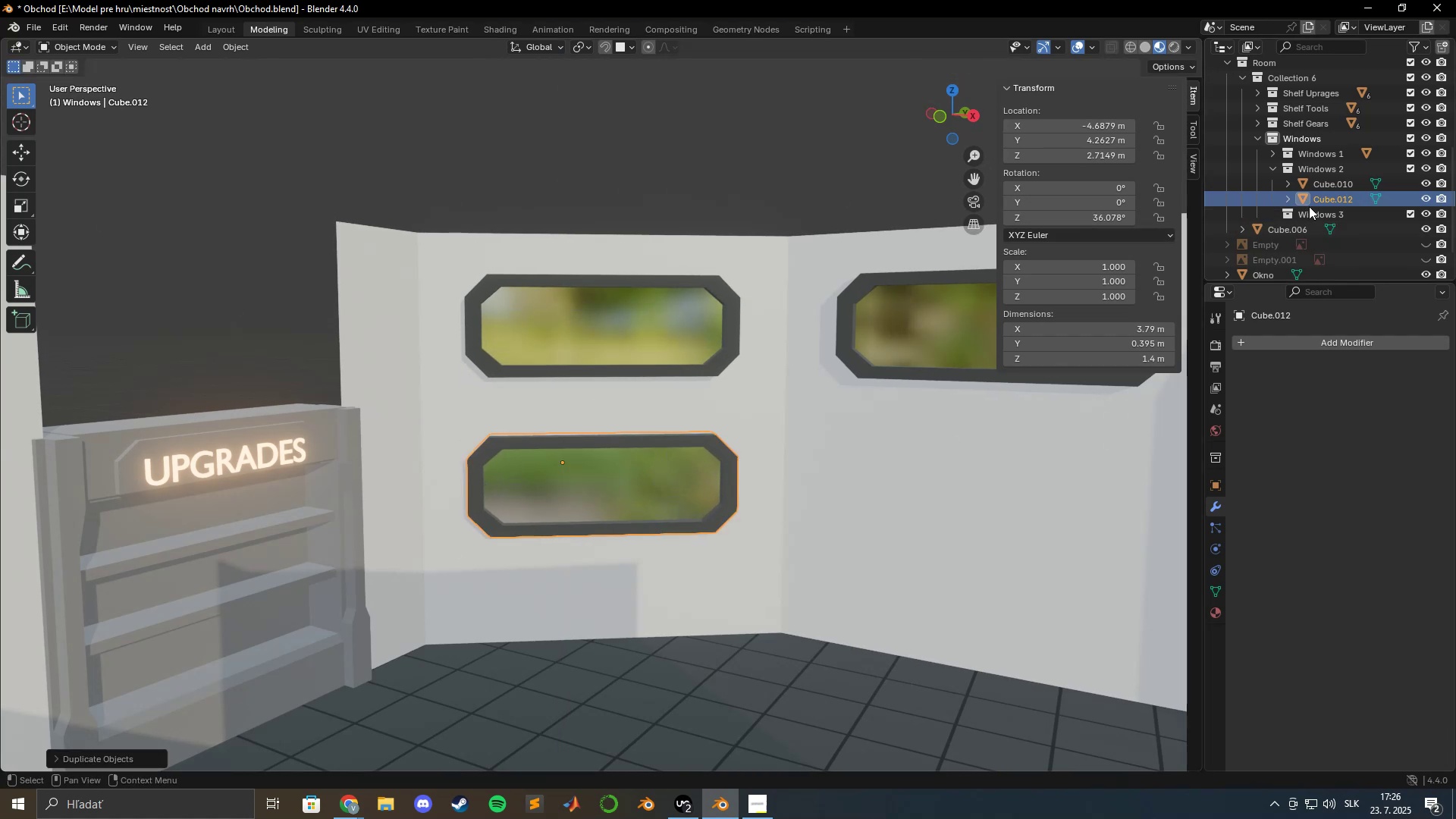 
left_click_drag(start_coordinate=[1316, 202], to_coordinate=[1317, 216])
 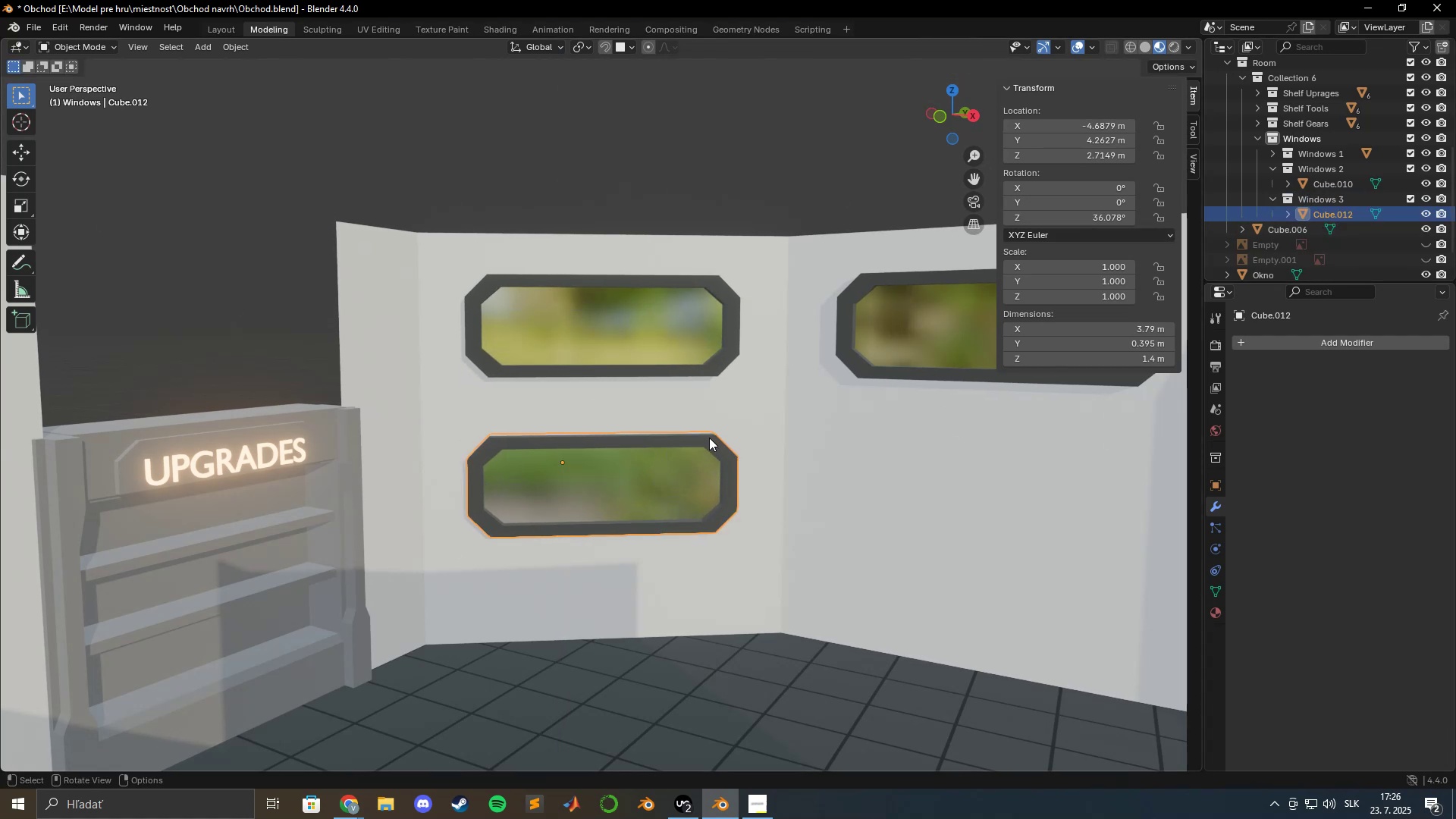 
type(sz)
 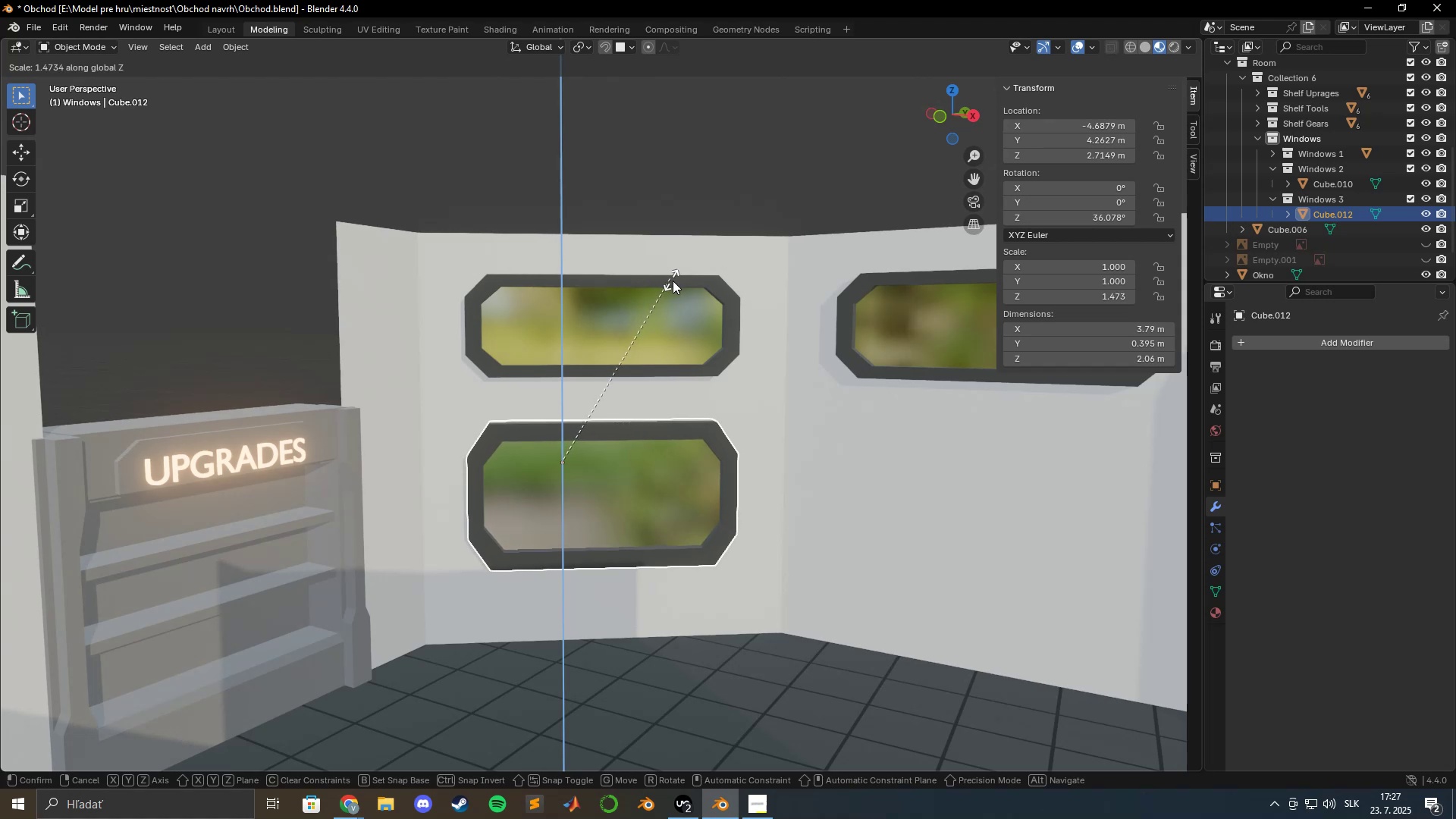 
type(yxyz)
 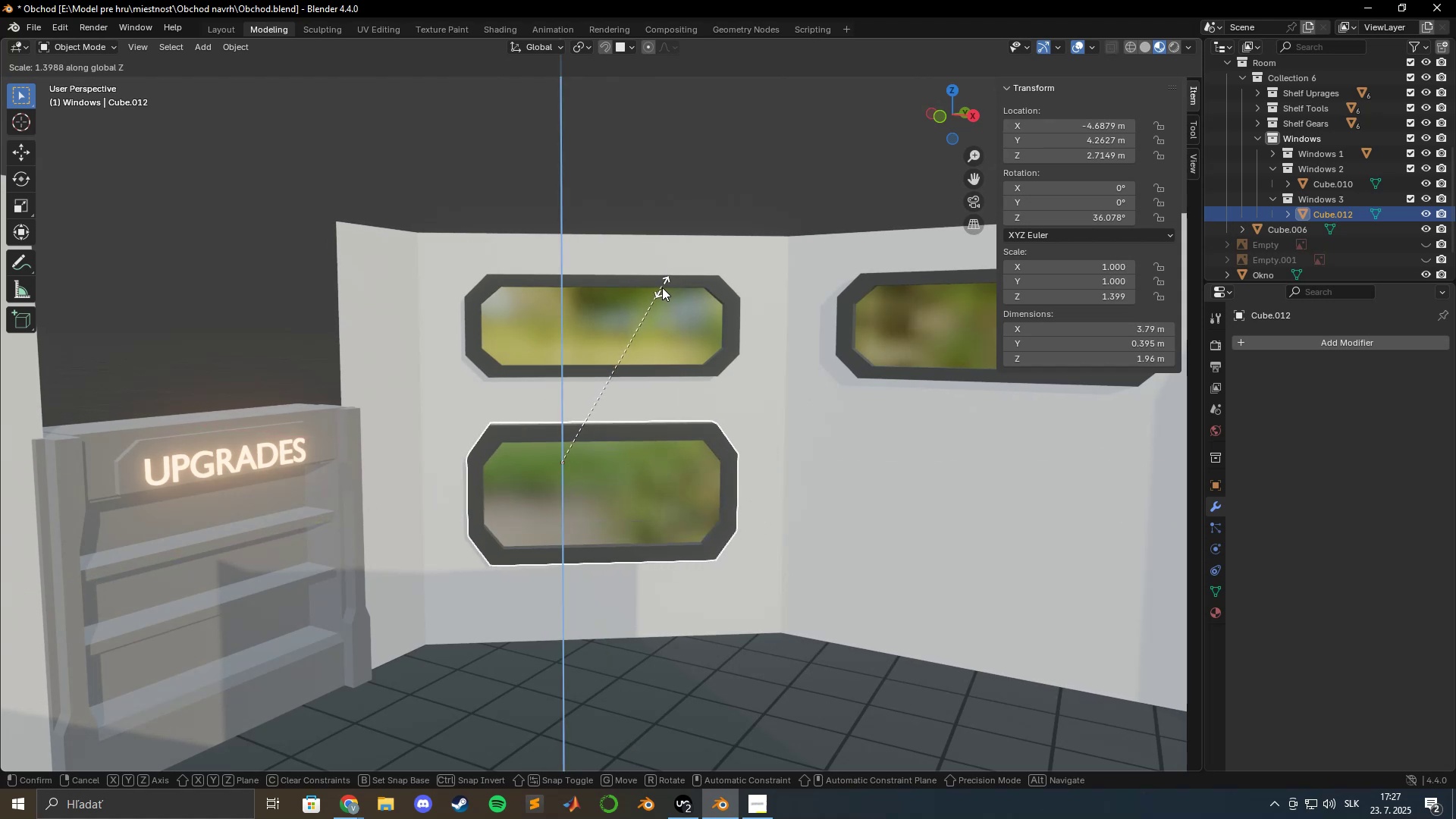 
hold_key(key=Y, duration=2.54)
 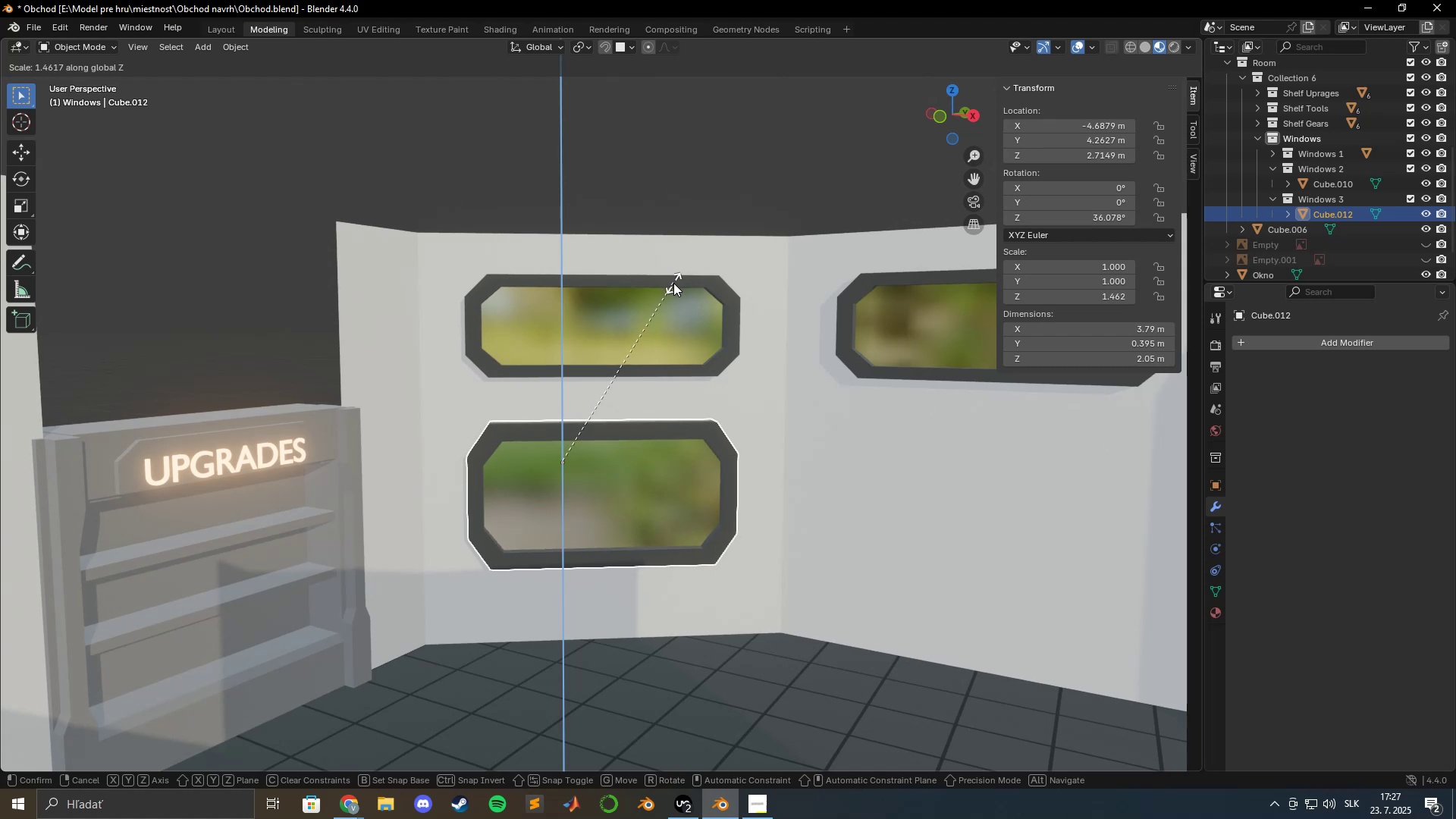 
hold_key(key=Z, duration=1.27)
 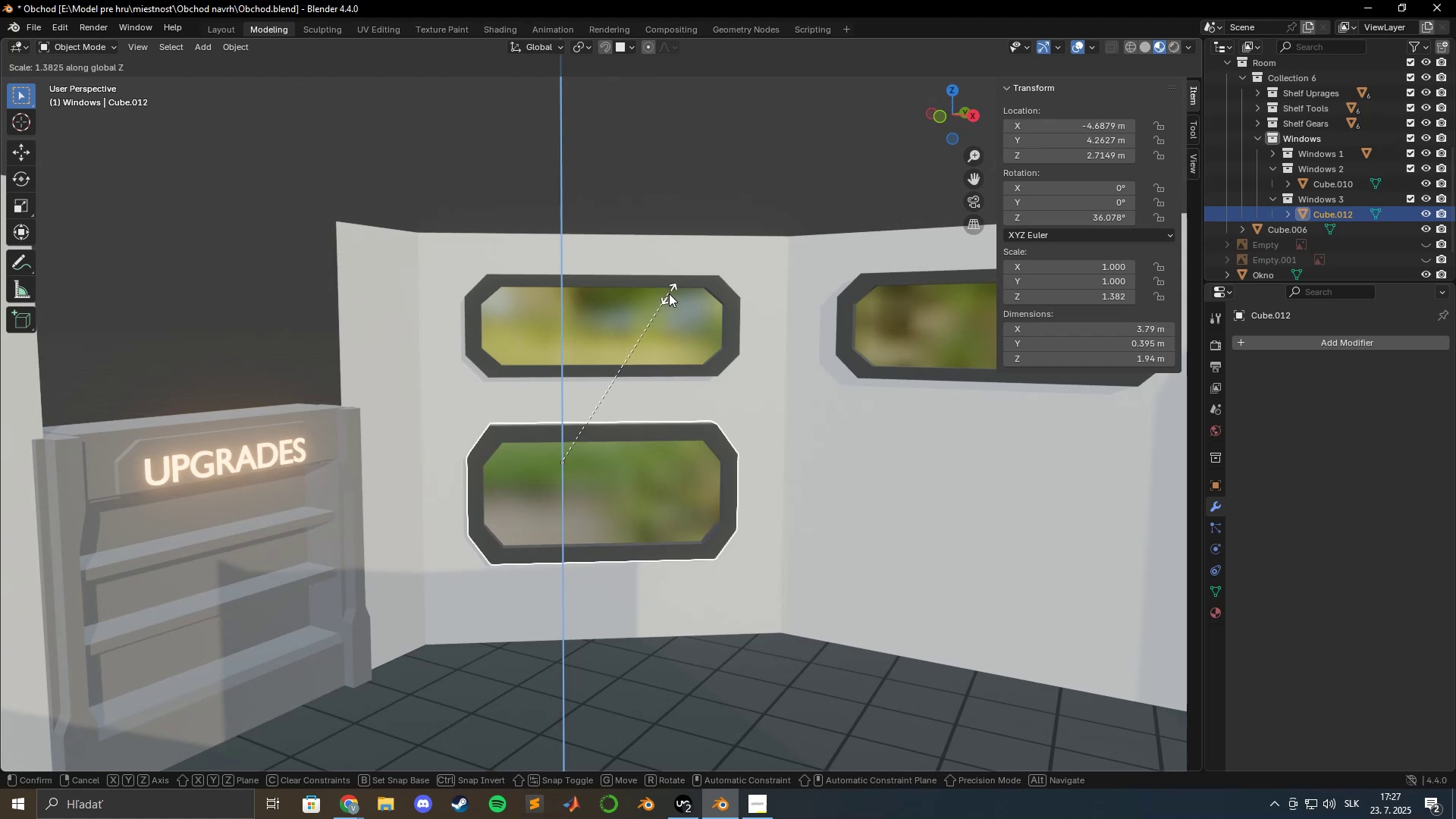 
key(X)
 